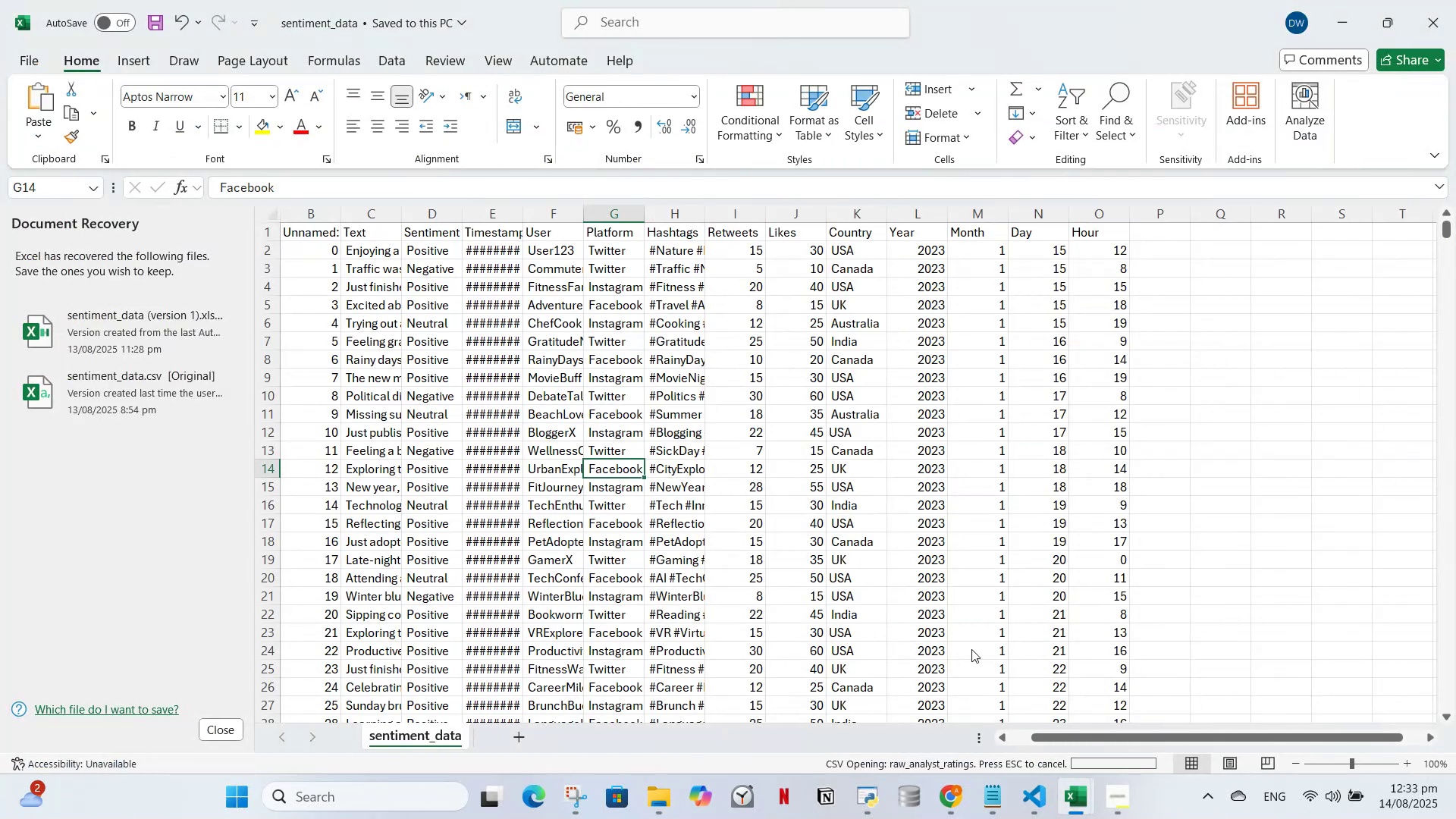 
left_click([1075, 807])
 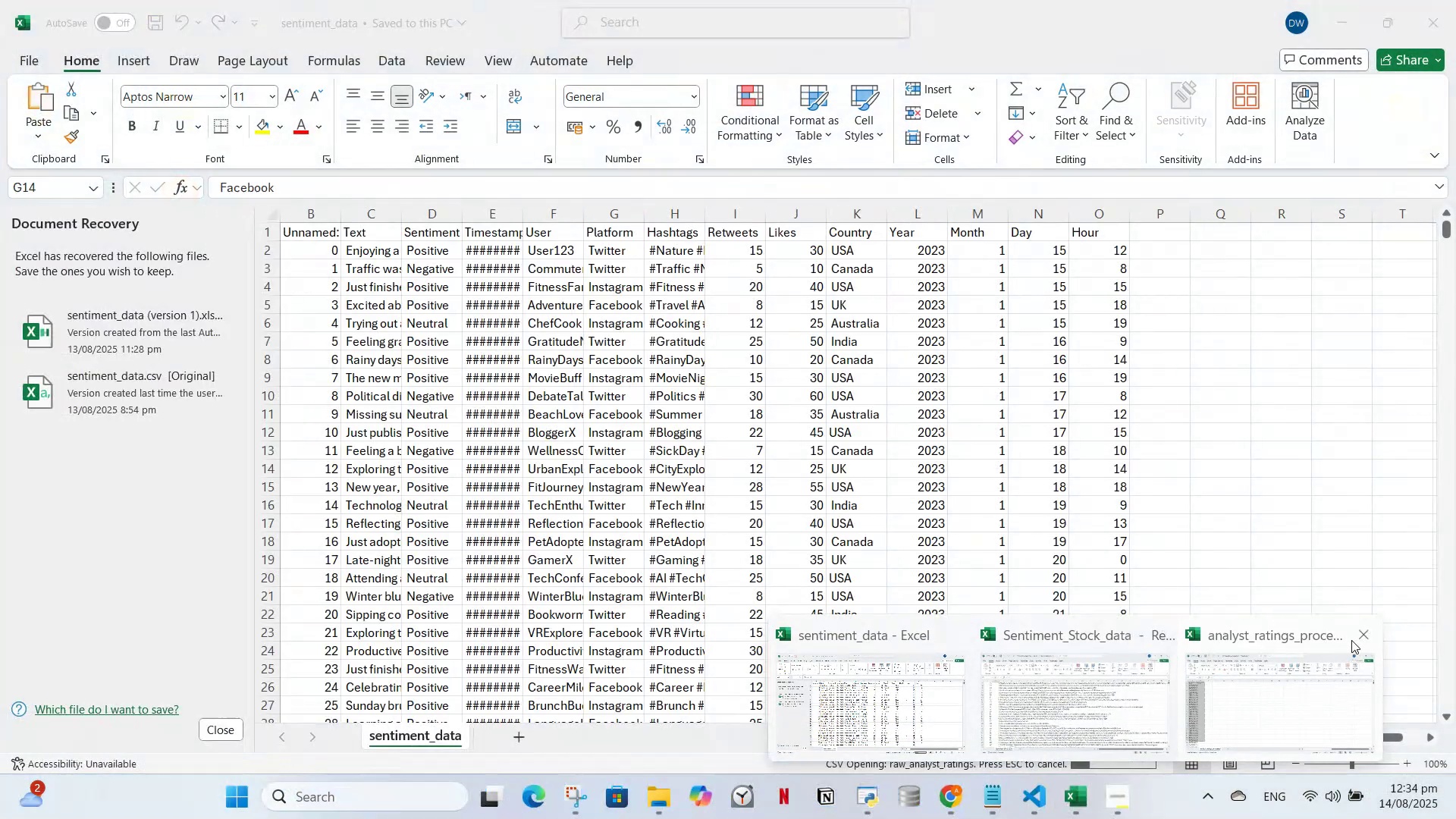 
left_click([1371, 642])
 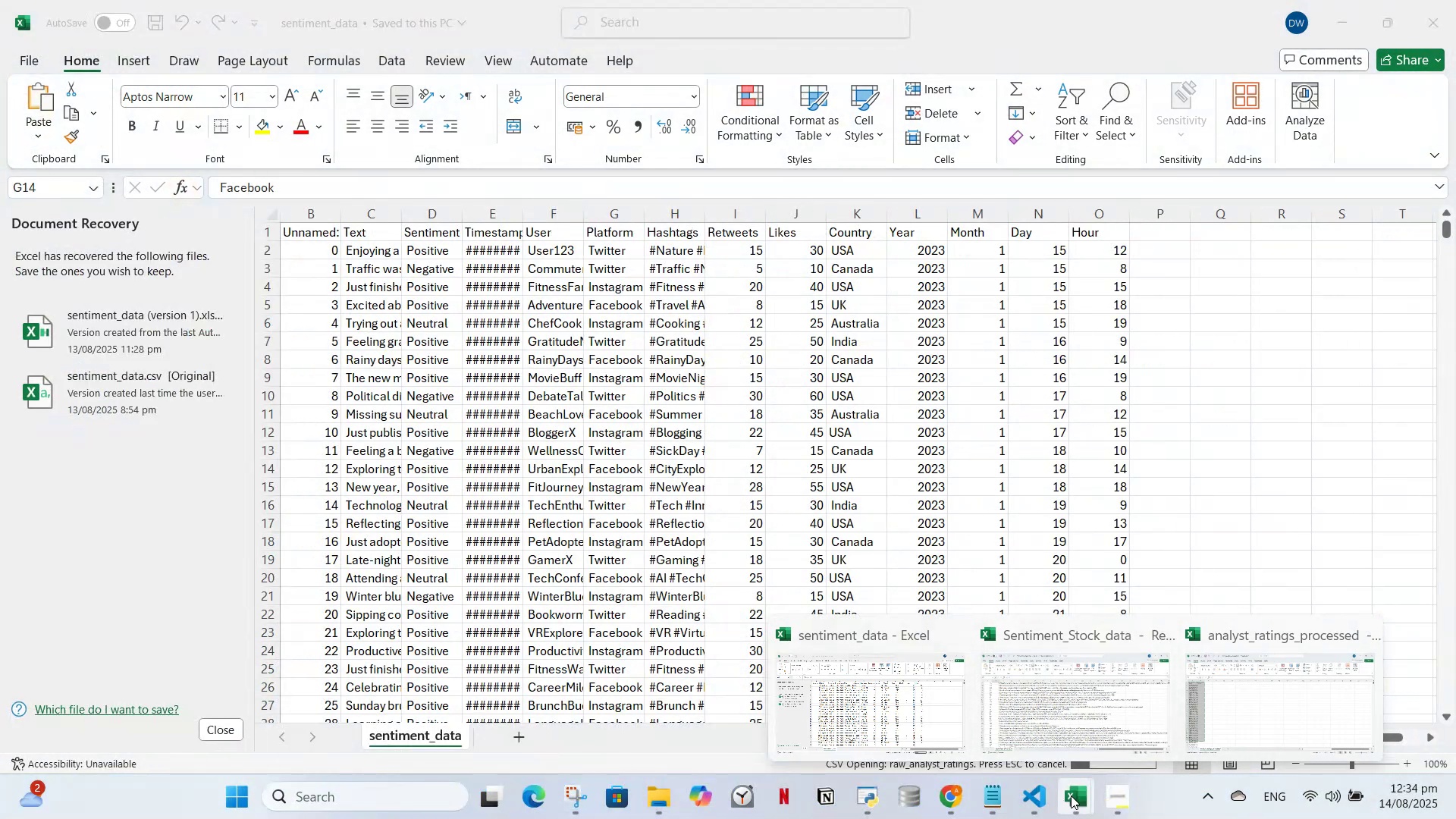 
left_click([1071, 795])
 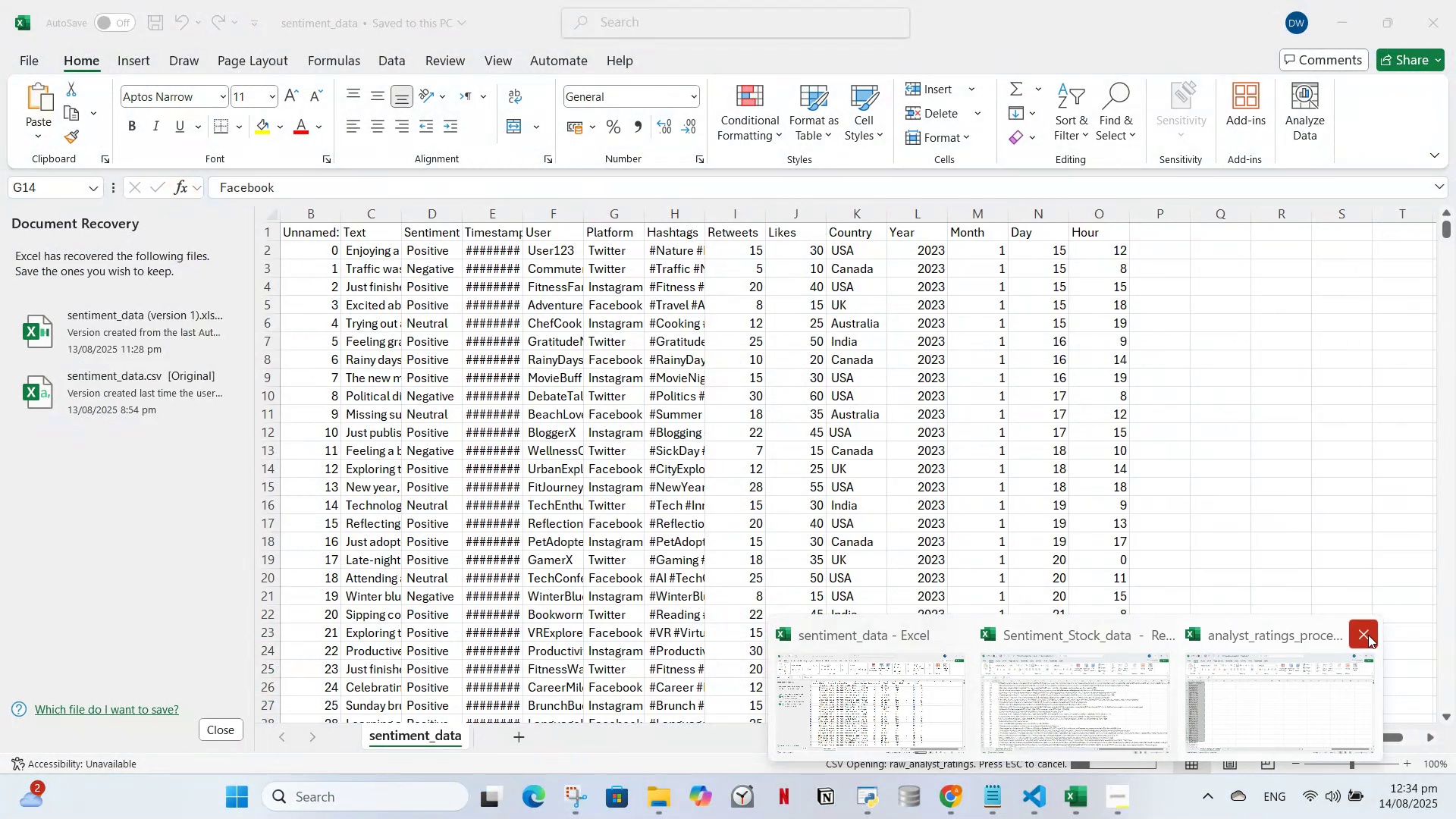 
left_click([1368, 635])
 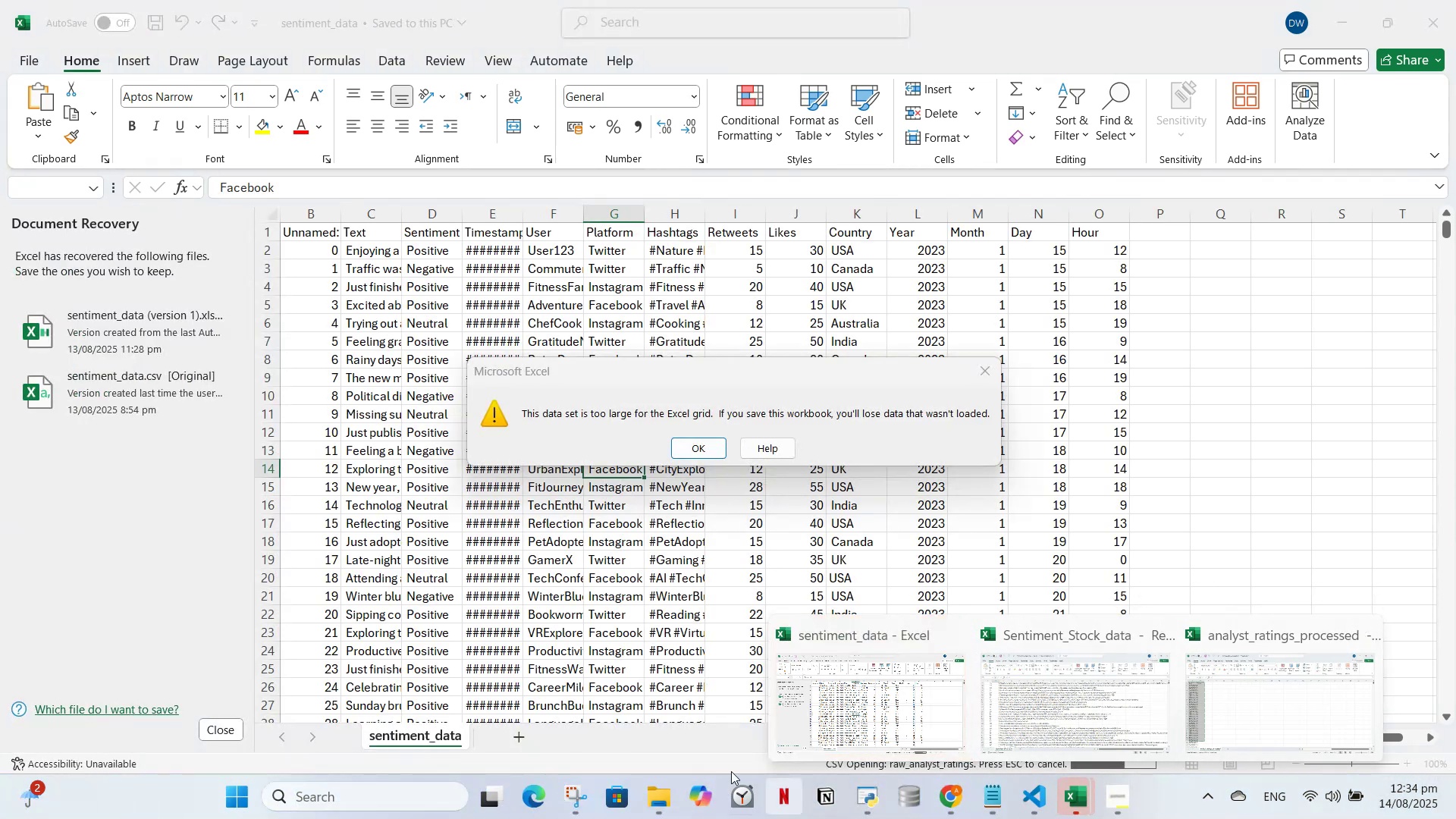 
wait(17.25)
 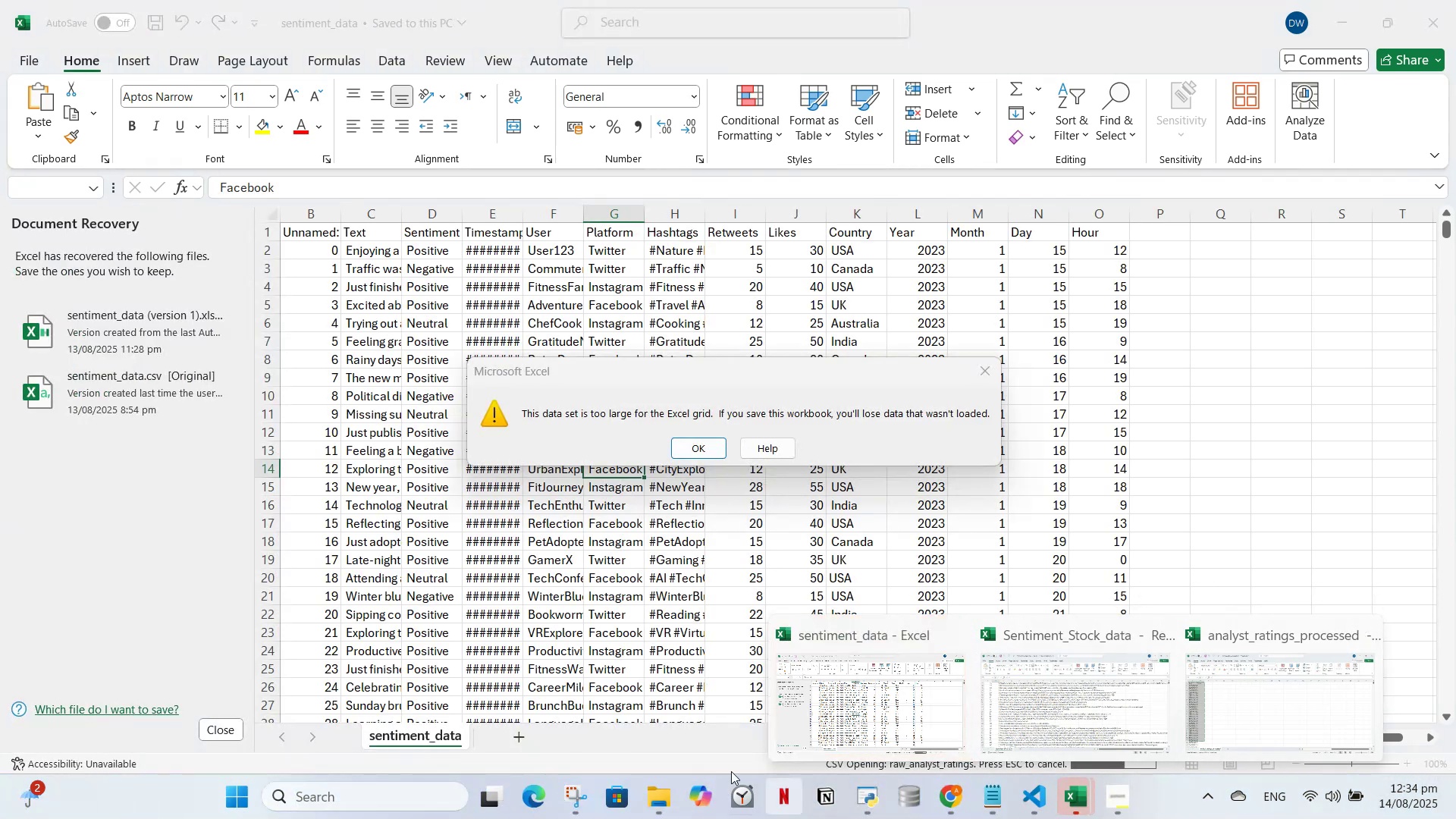 
scroll: coordinate [326, 476], scroll_direction: down, amount: 1.0
 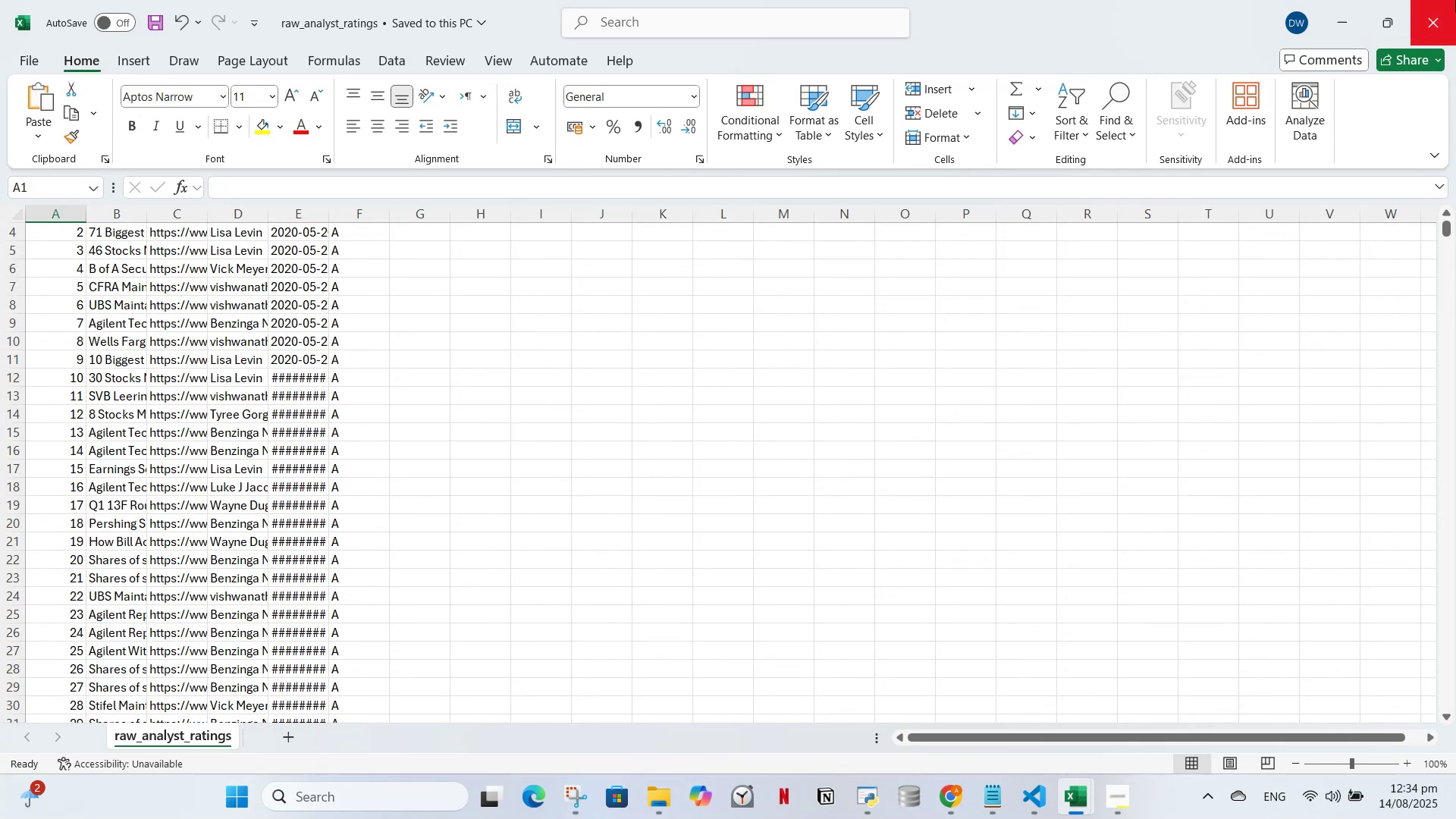 
left_click([1451, 2])
 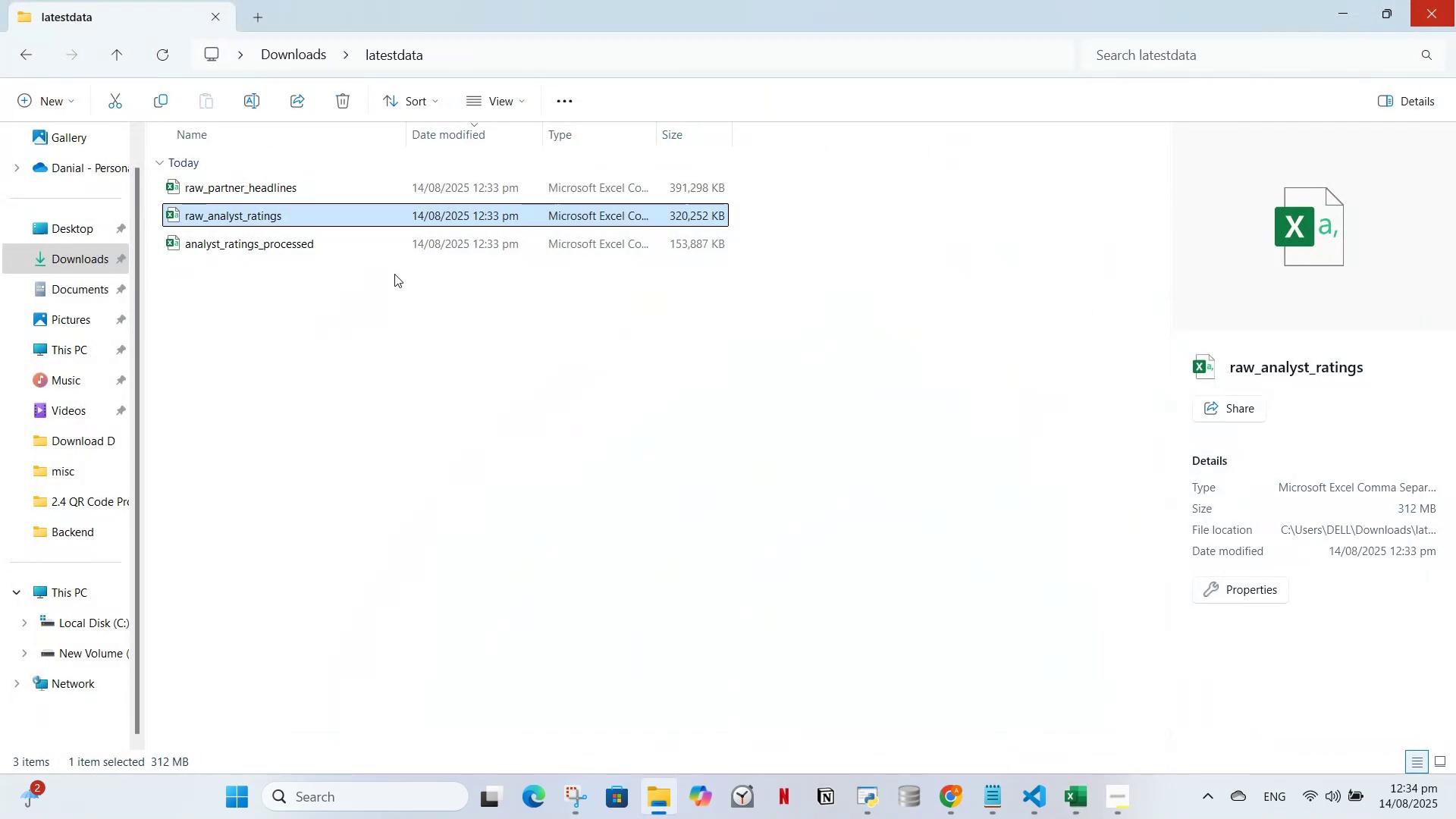 
left_click([416, 247])
 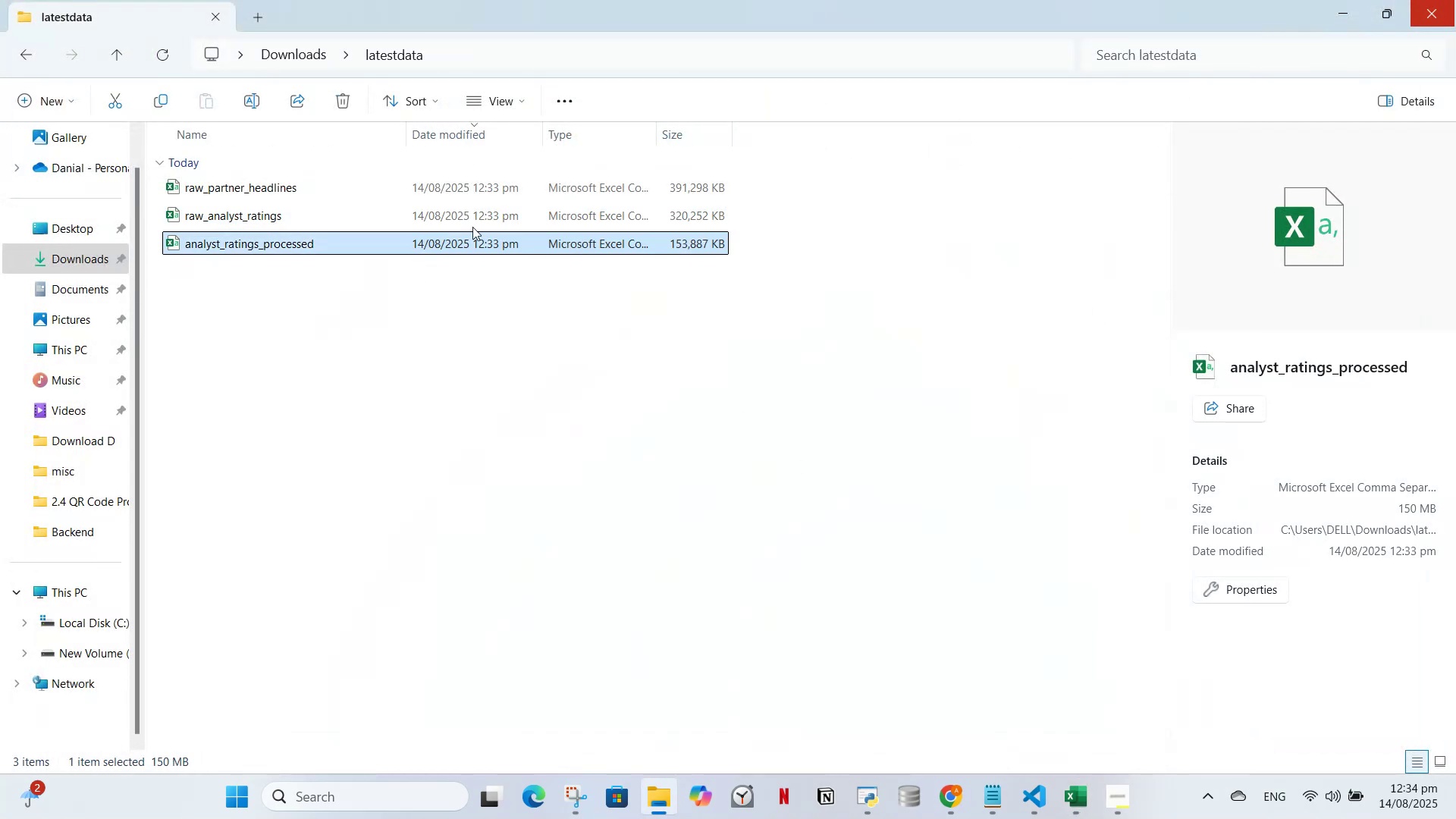 
key(Control+X)
 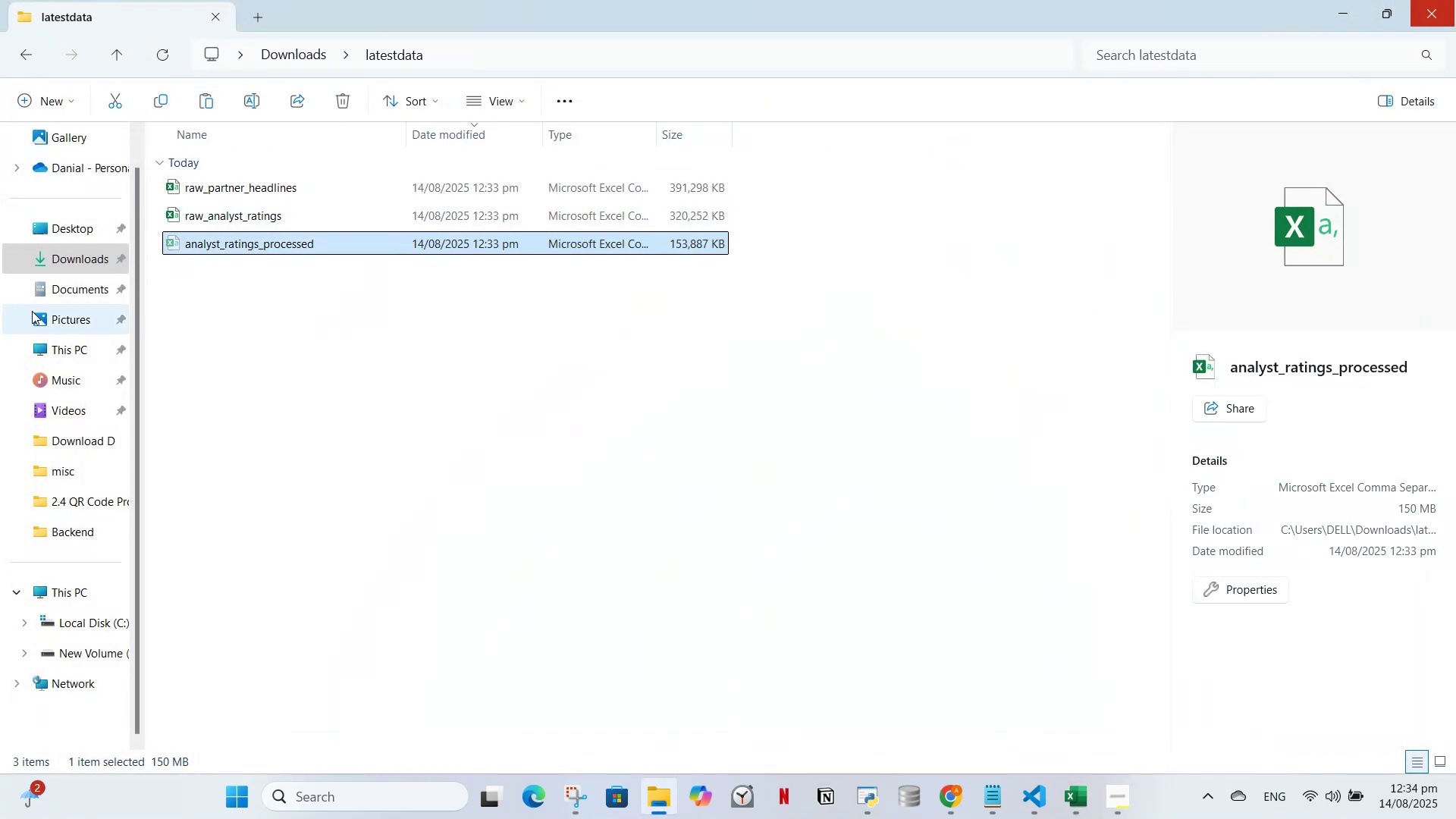 
left_click([56, 289])
 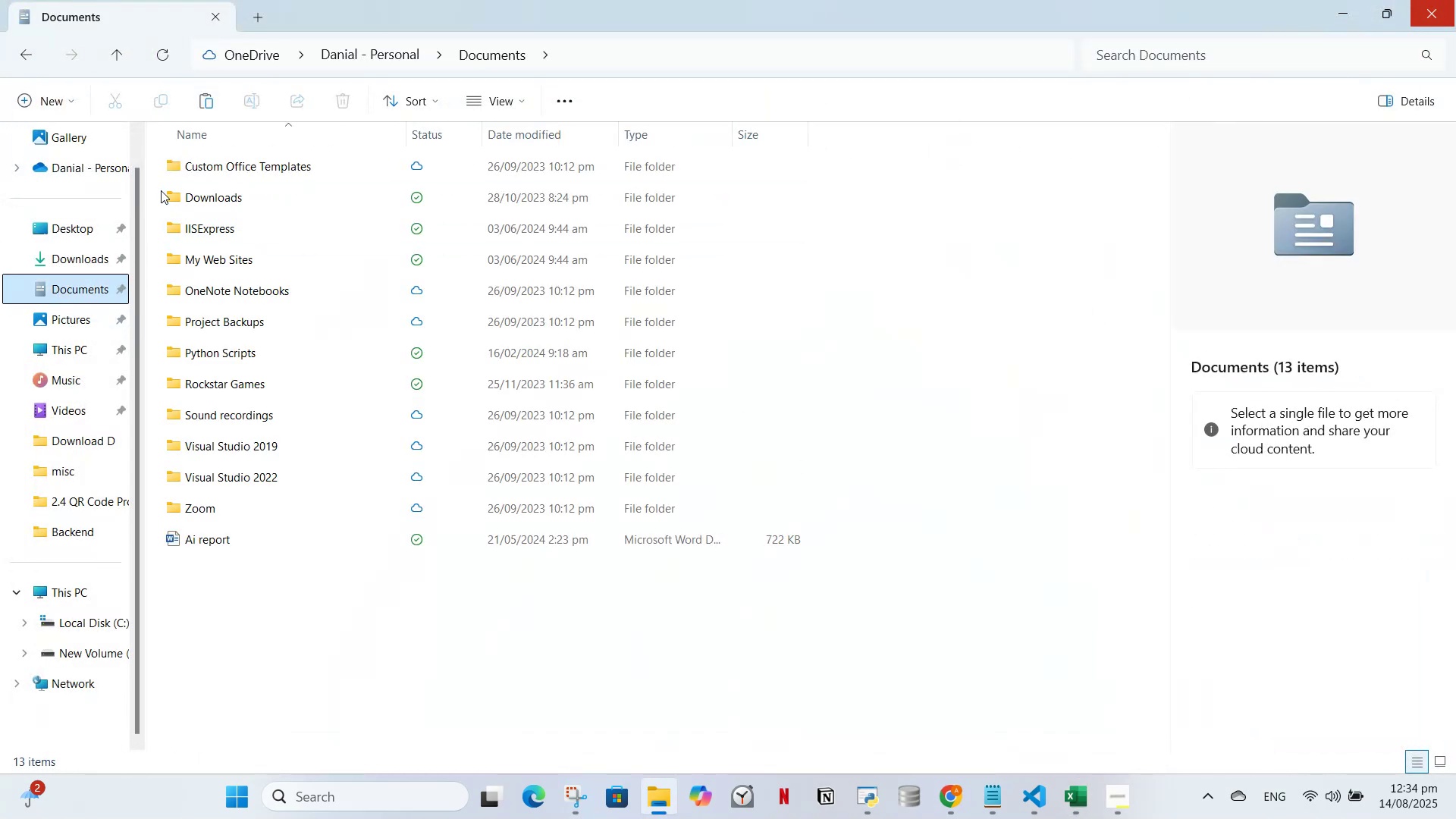 
left_click([159, 190])
 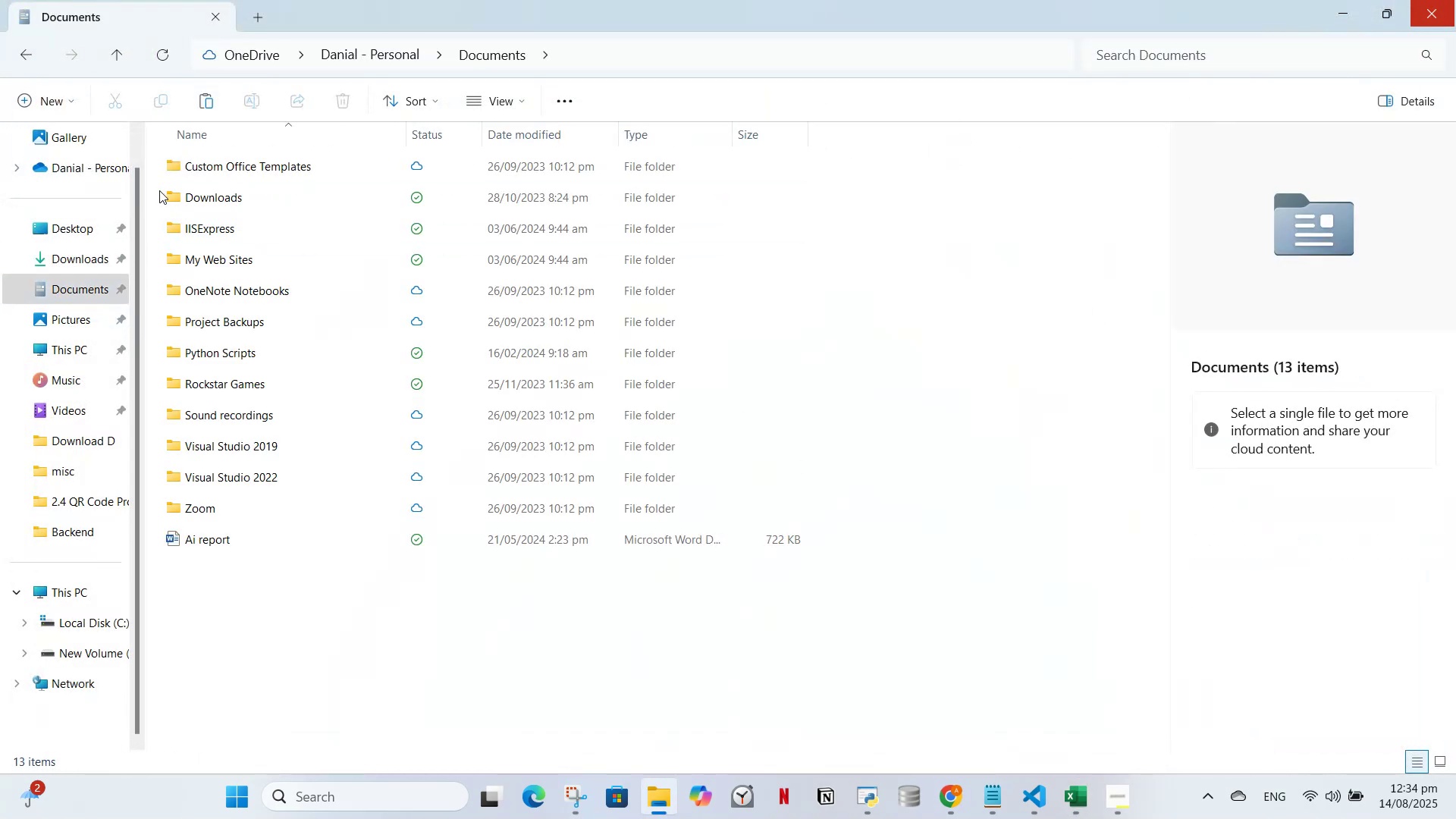 
hold_key(key=ControlLeft, duration=1.53)
 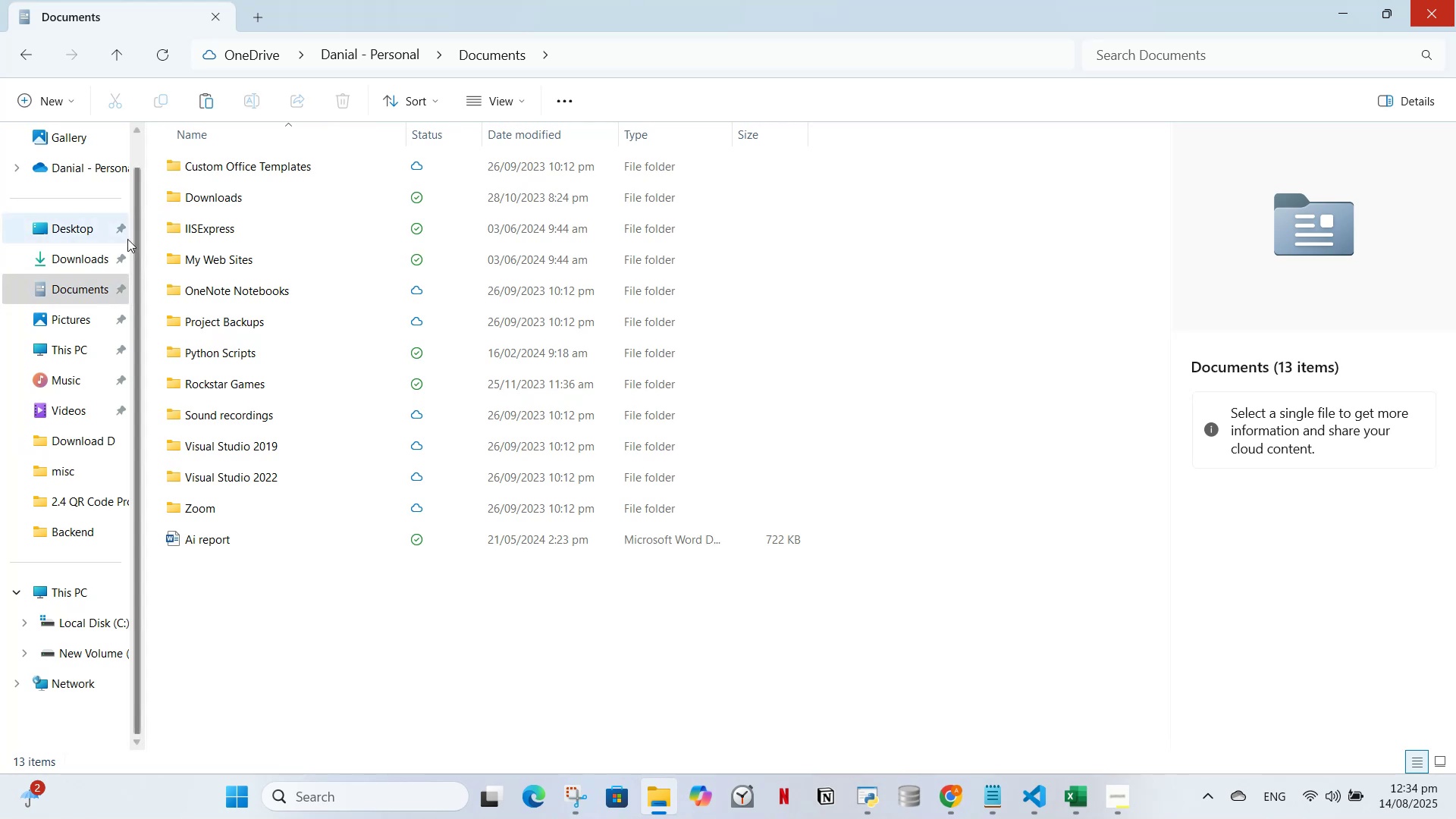 
hold_key(key=ControlLeft, duration=0.36)
 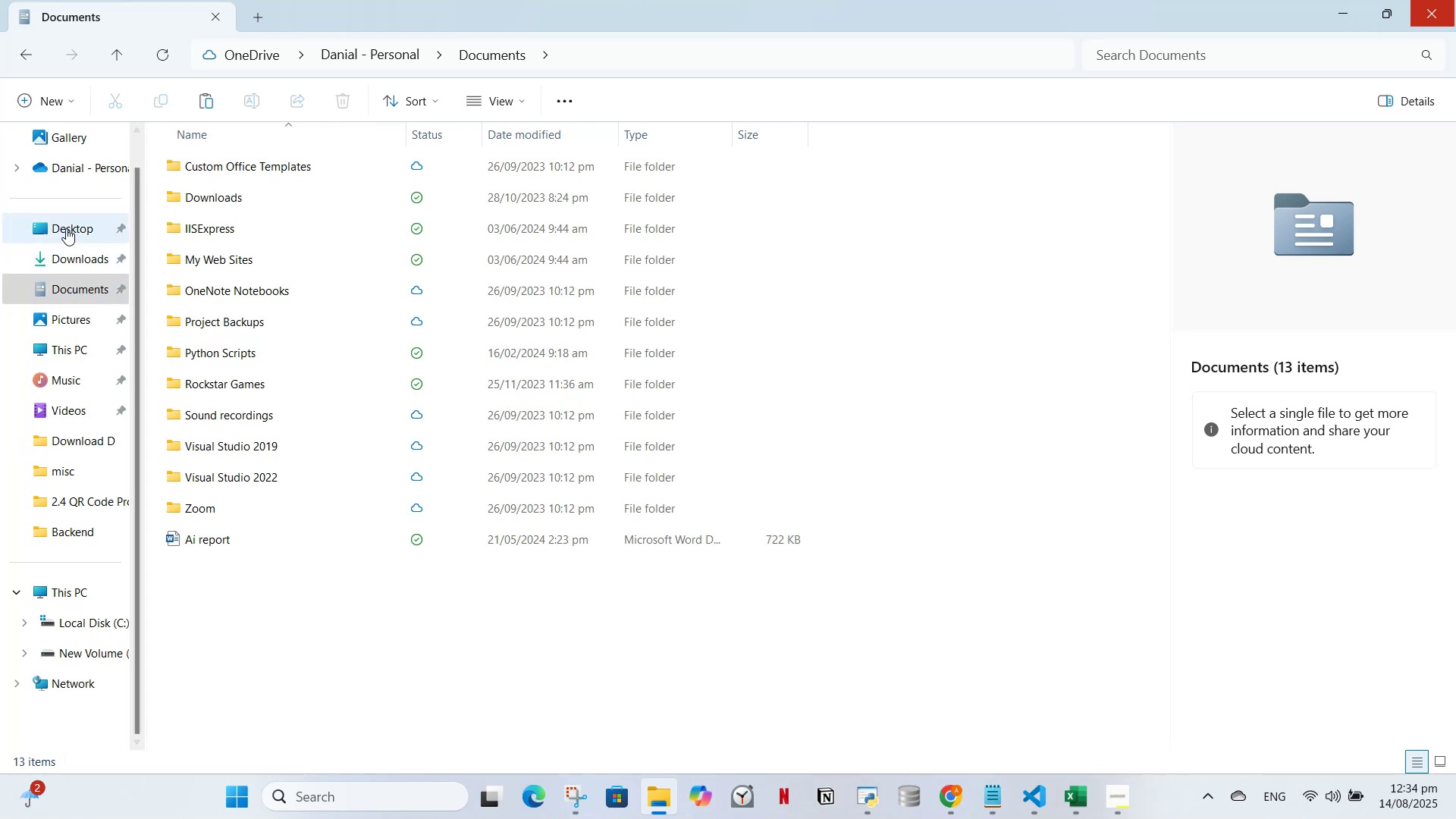 
left_click([66, 228])
 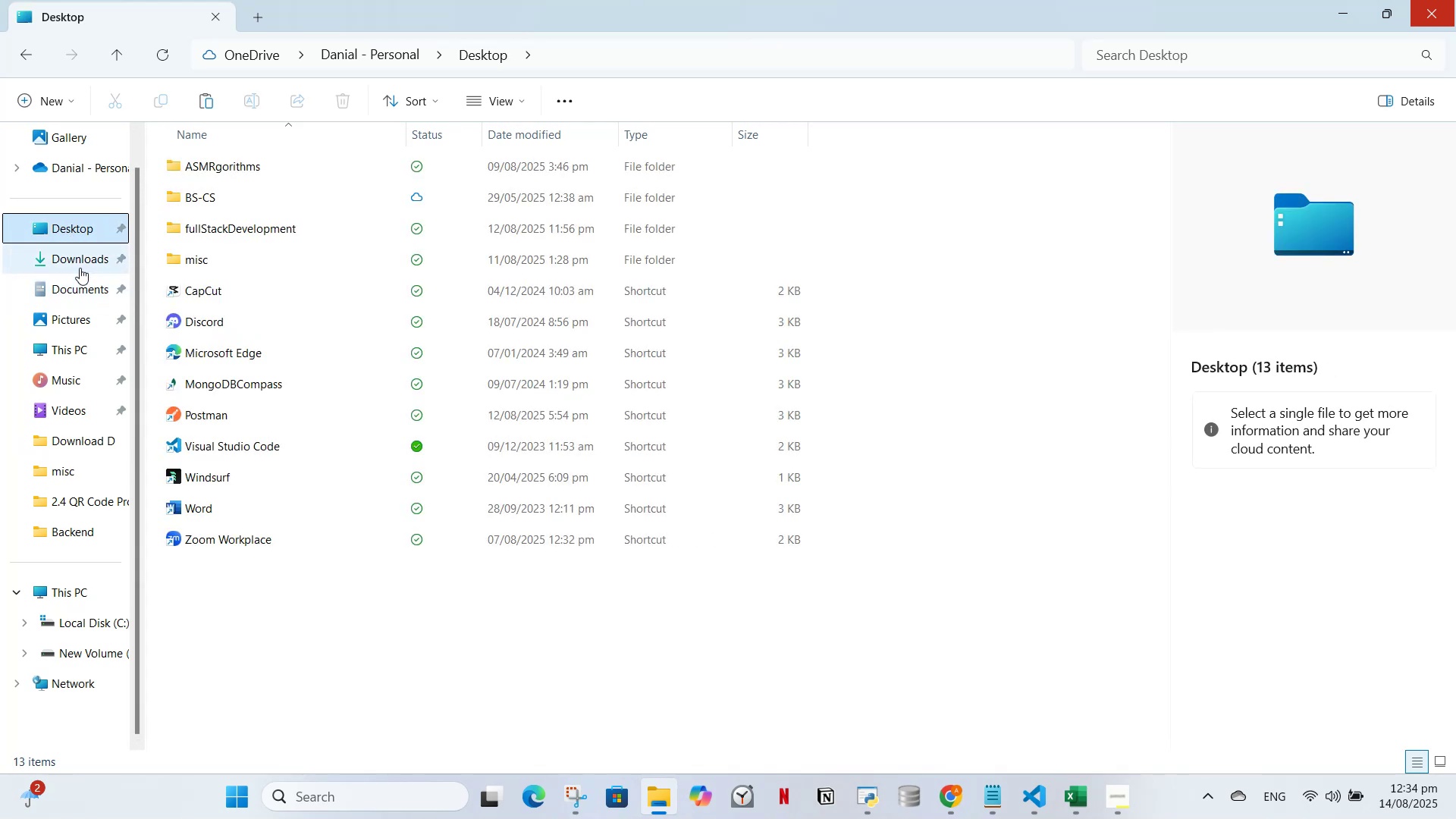 
left_click([80, 268])
 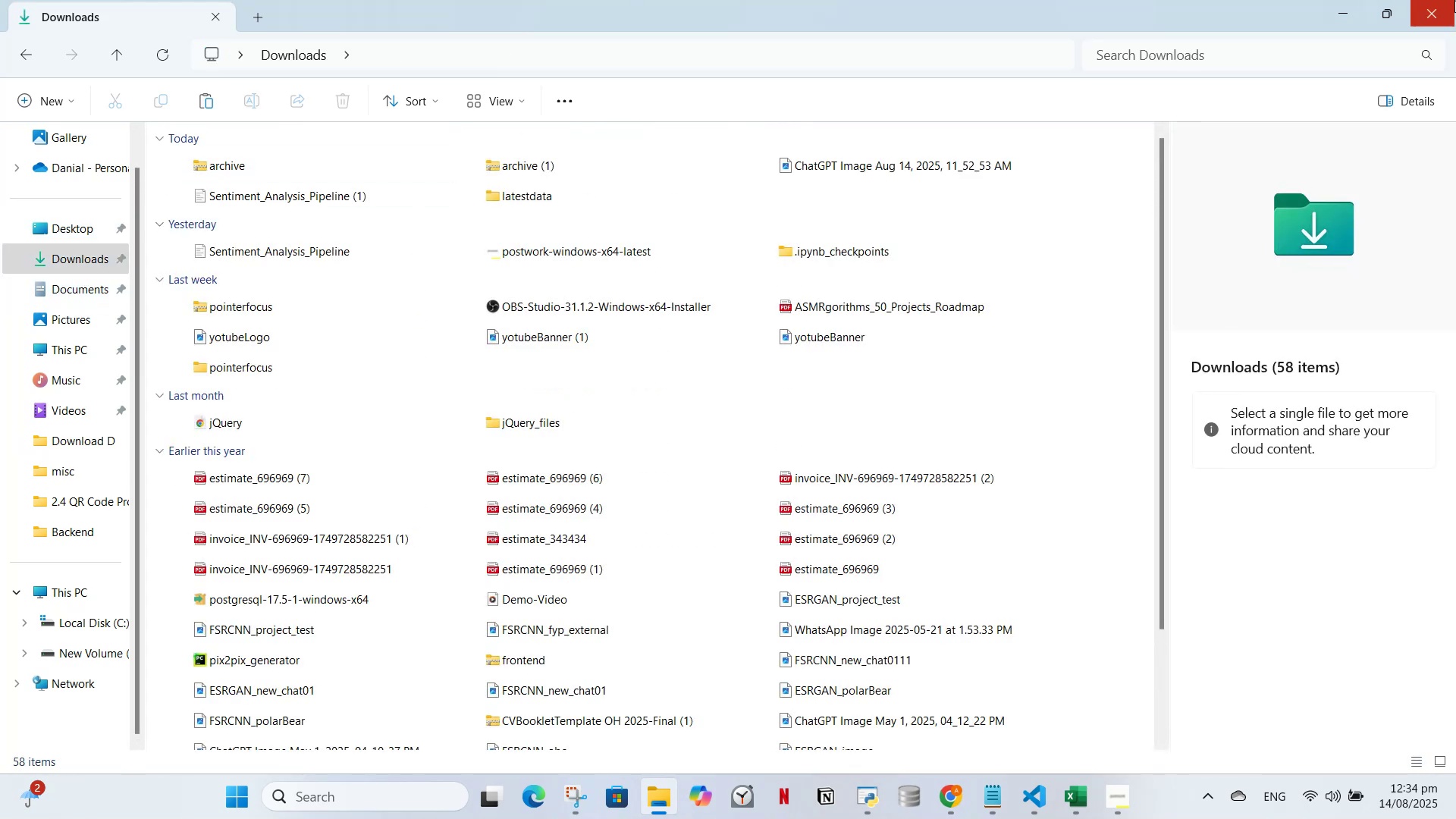 
left_click([1352, 17])
 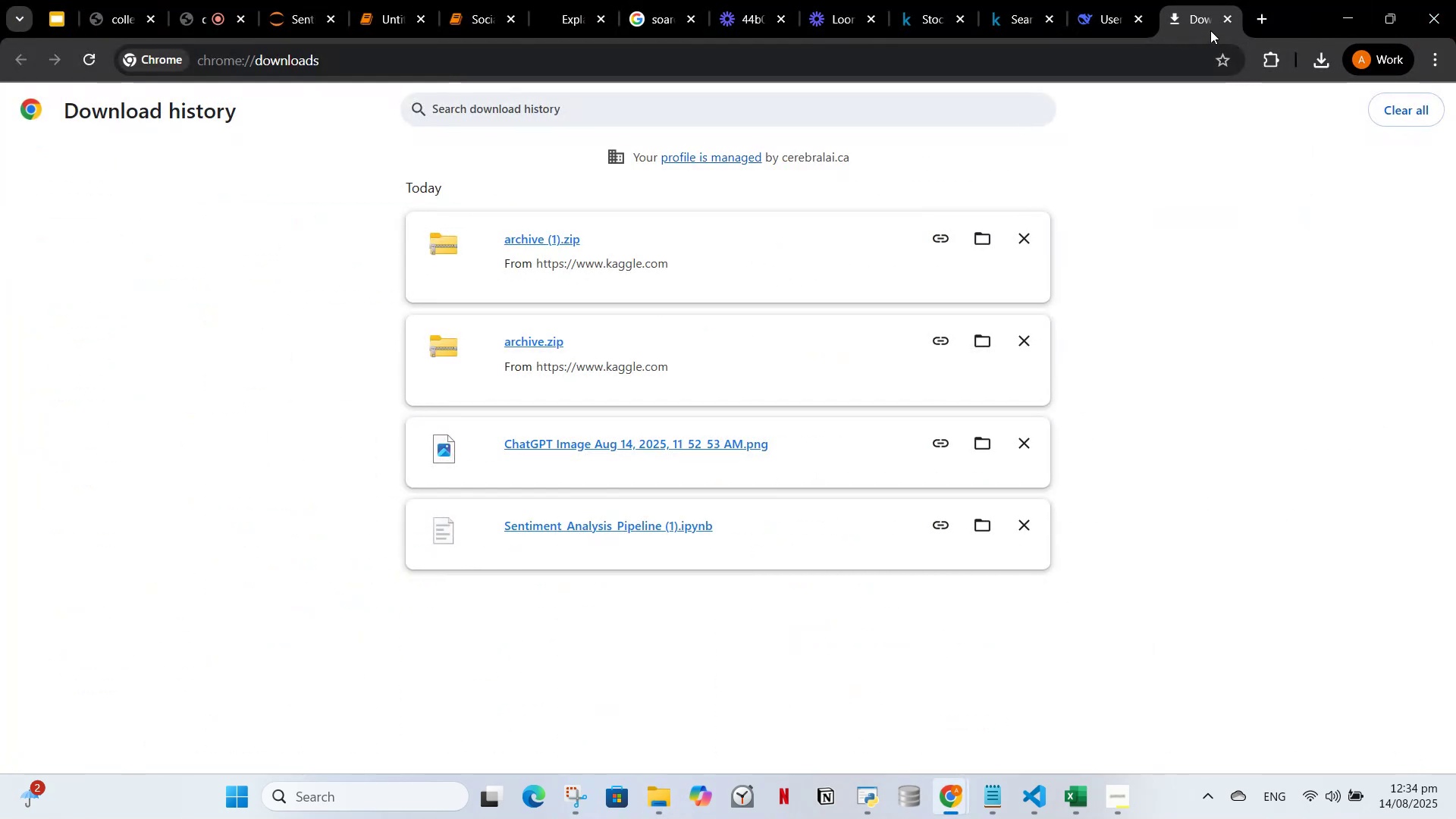 
left_click([1223, 20])
 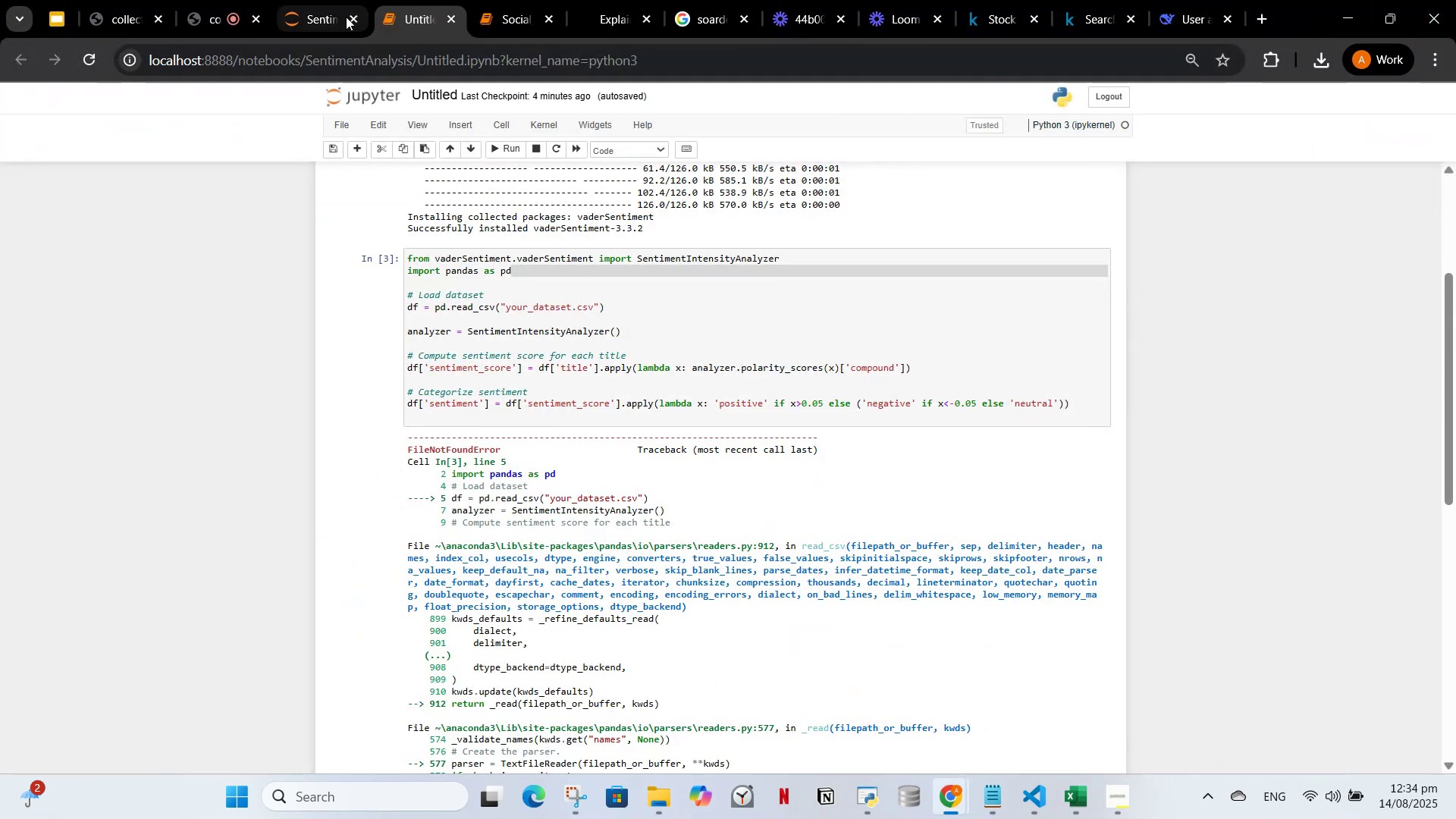 
left_click([309, 14])
 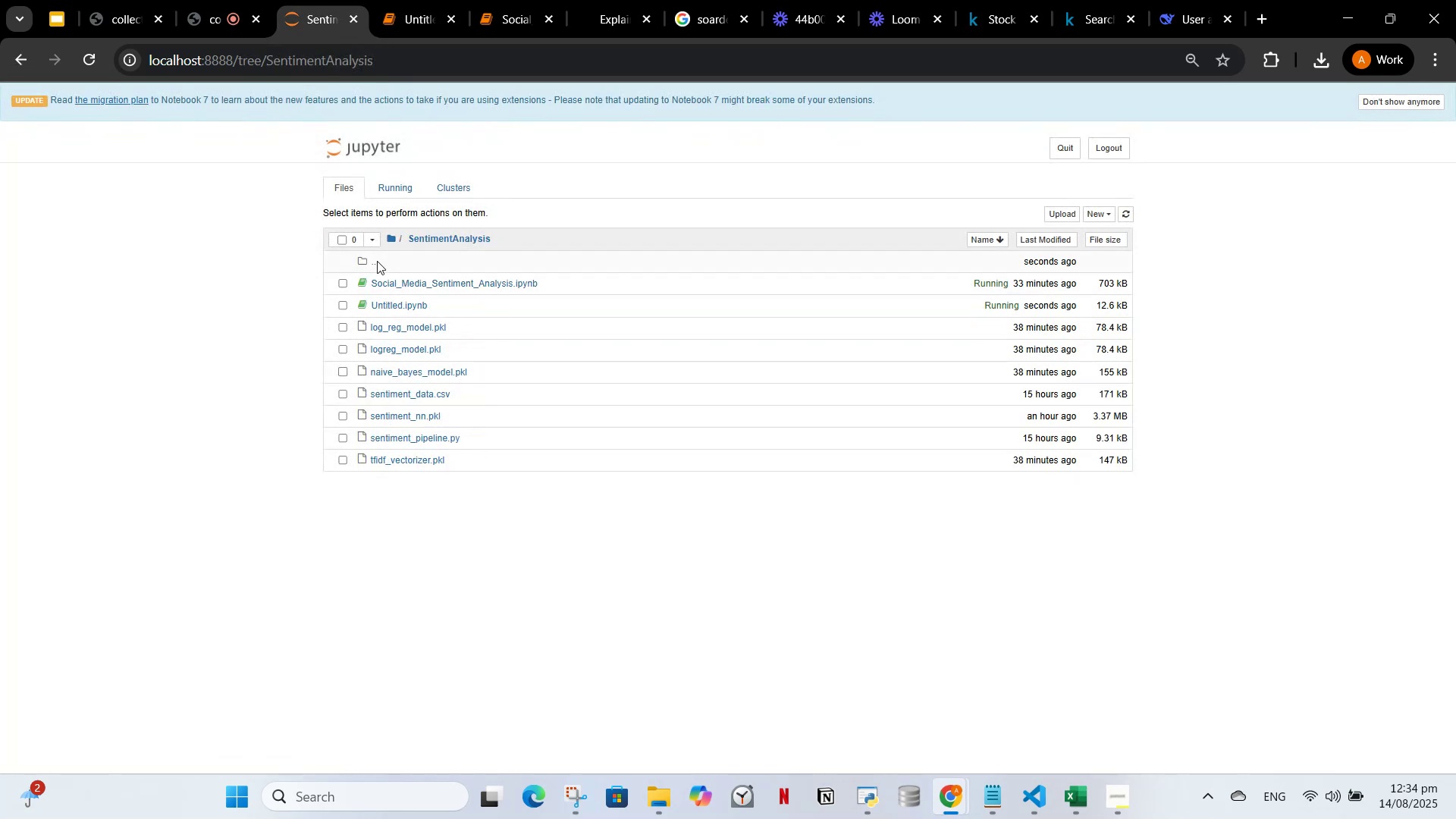 
left_click([377, 261])
 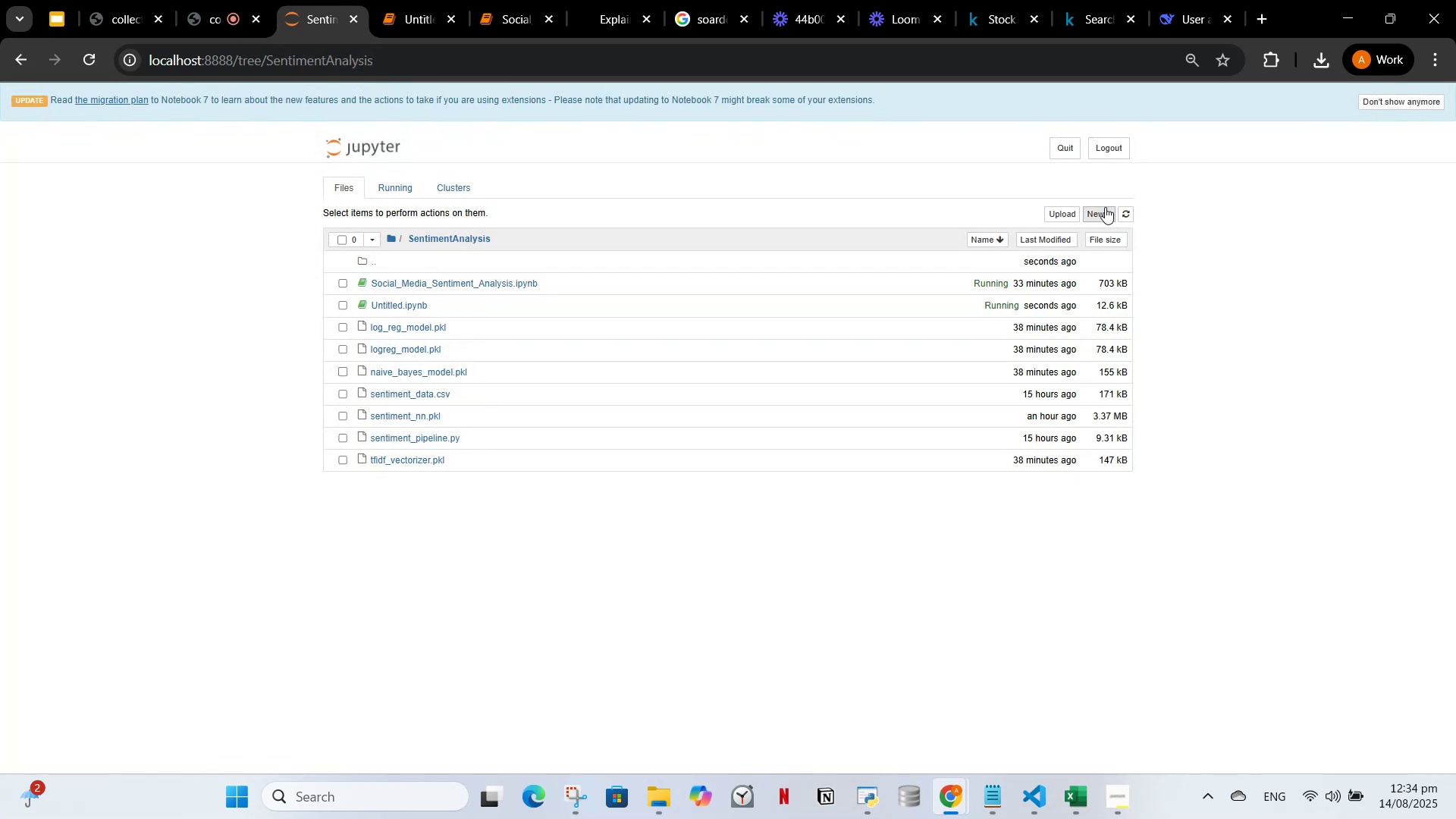 
left_click([1059, 214])
 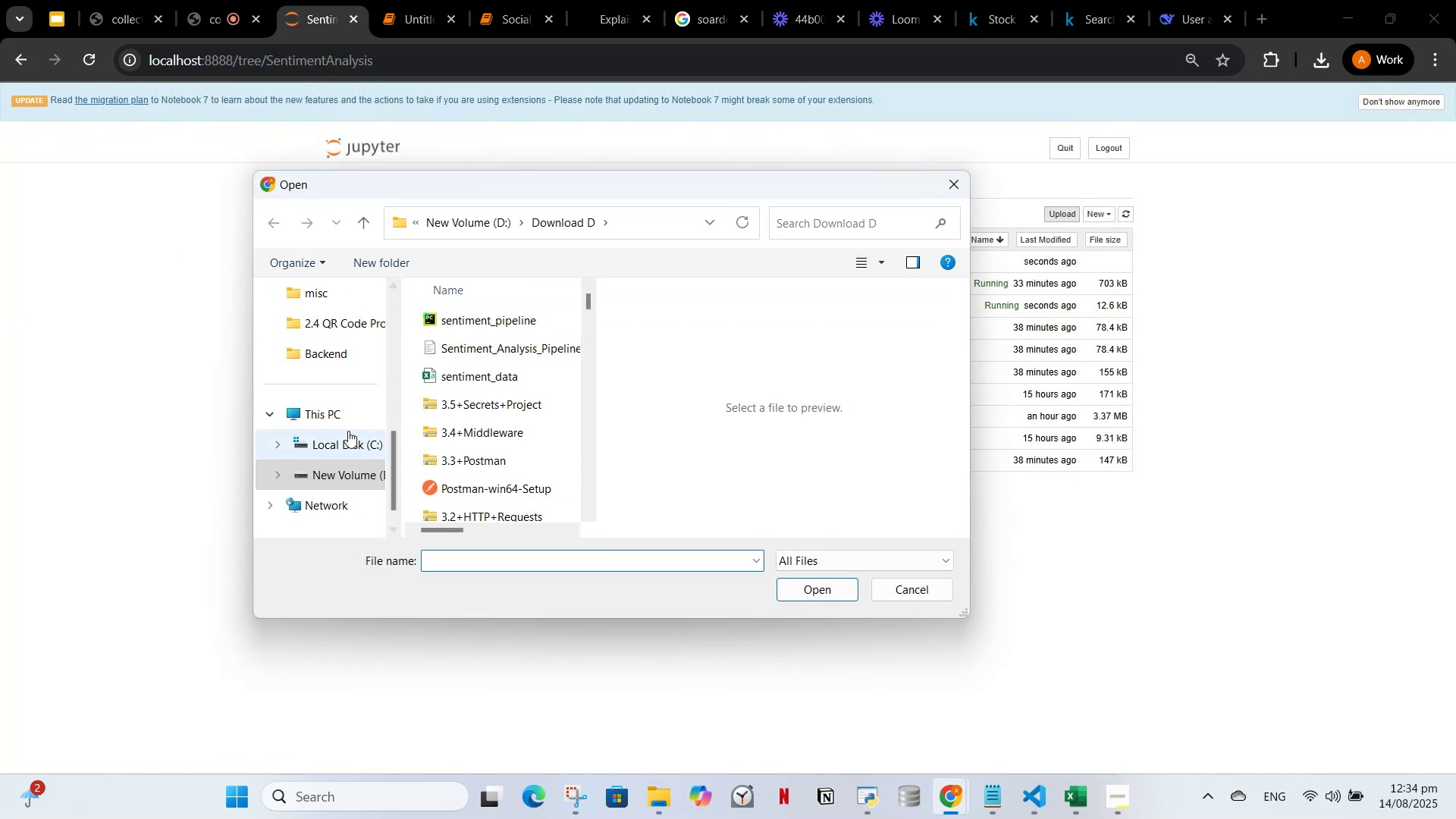 
scroll: coordinate [344, 381], scroll_direction: up, amount: 3.0
 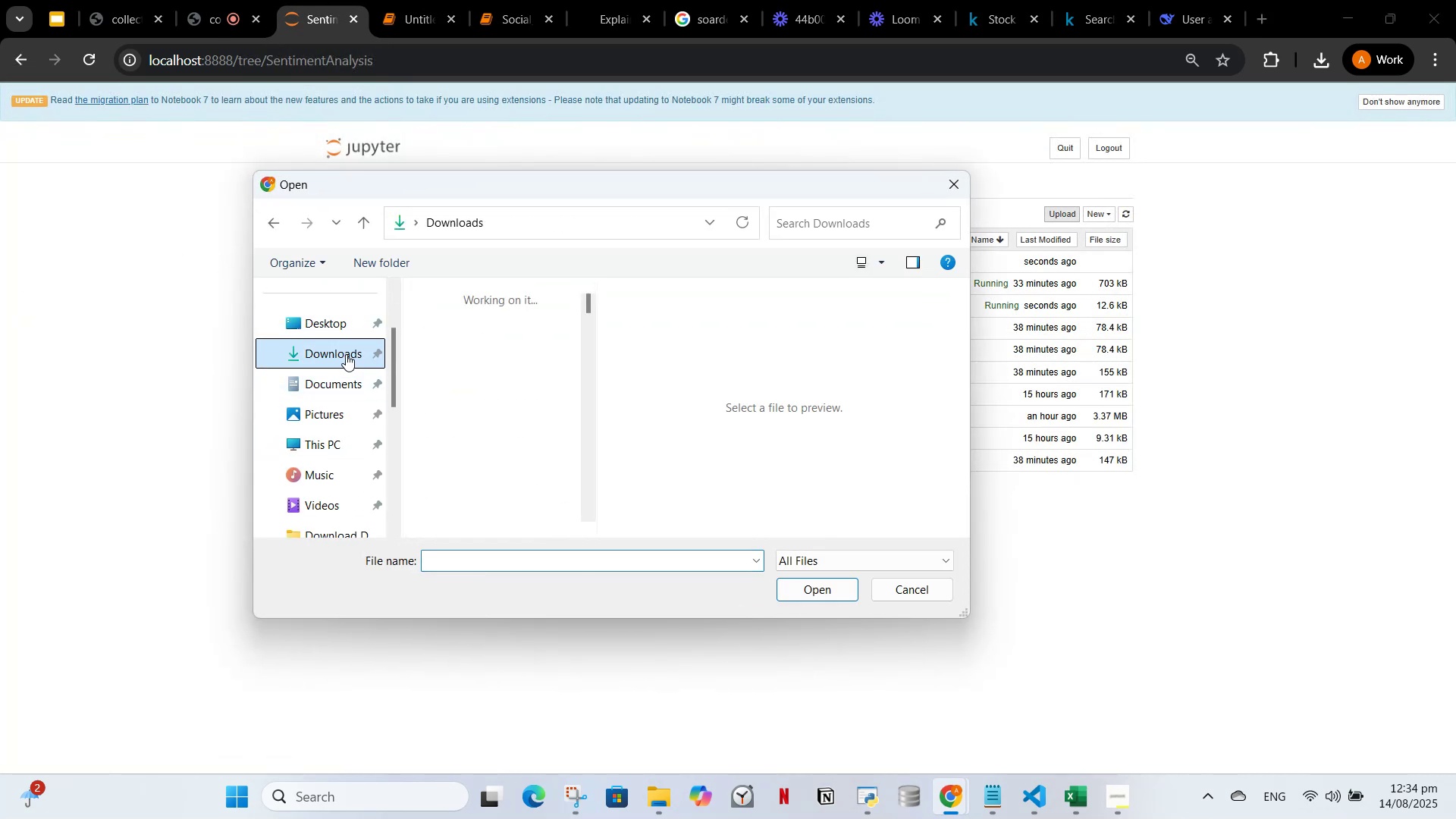 
scroll: coordinate [509, 364], scroll_direction: down, amount: 2.0
 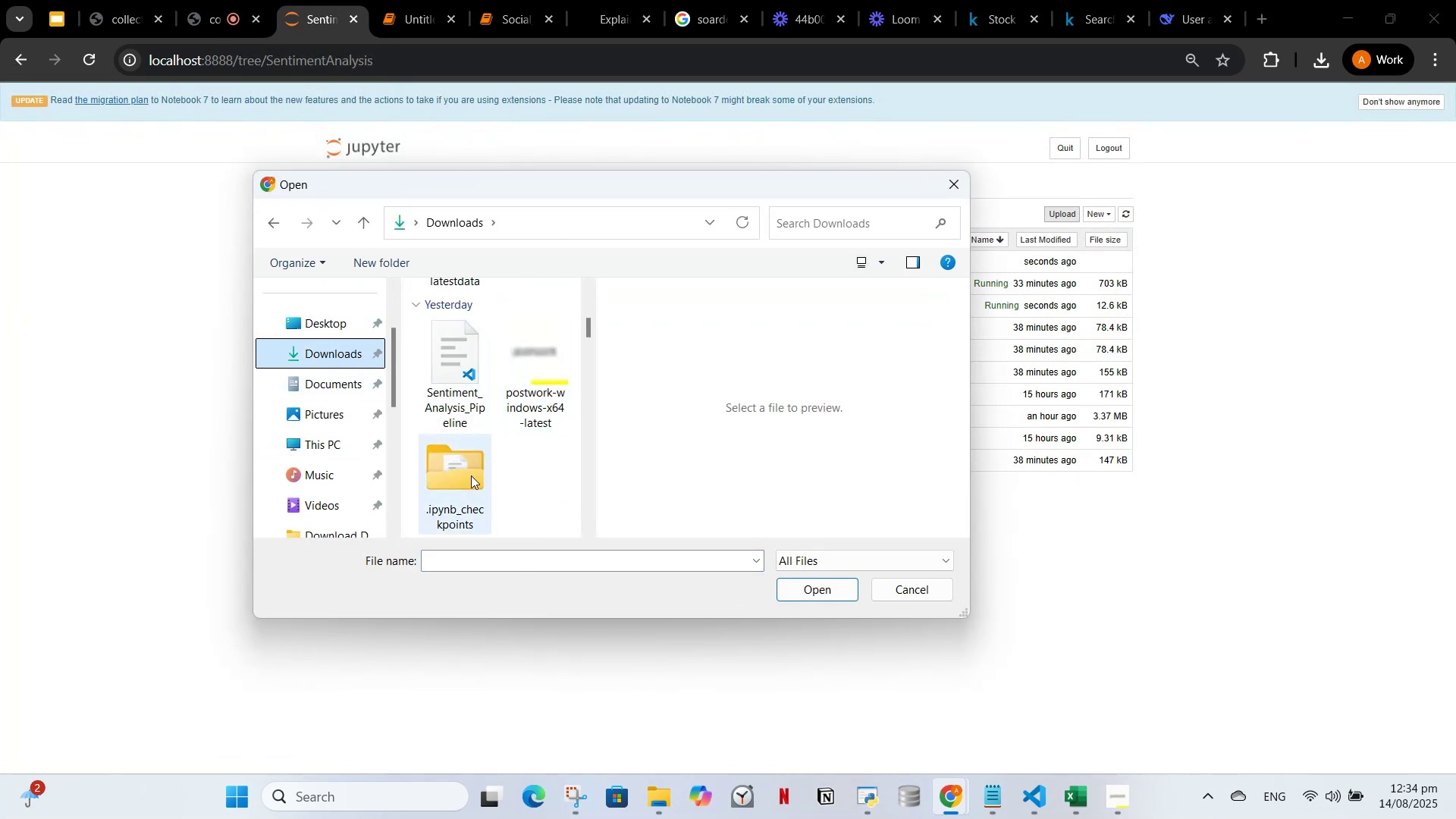 
scroll: coordinate [488, 428], scroll_direction: up, amount: 1.0
 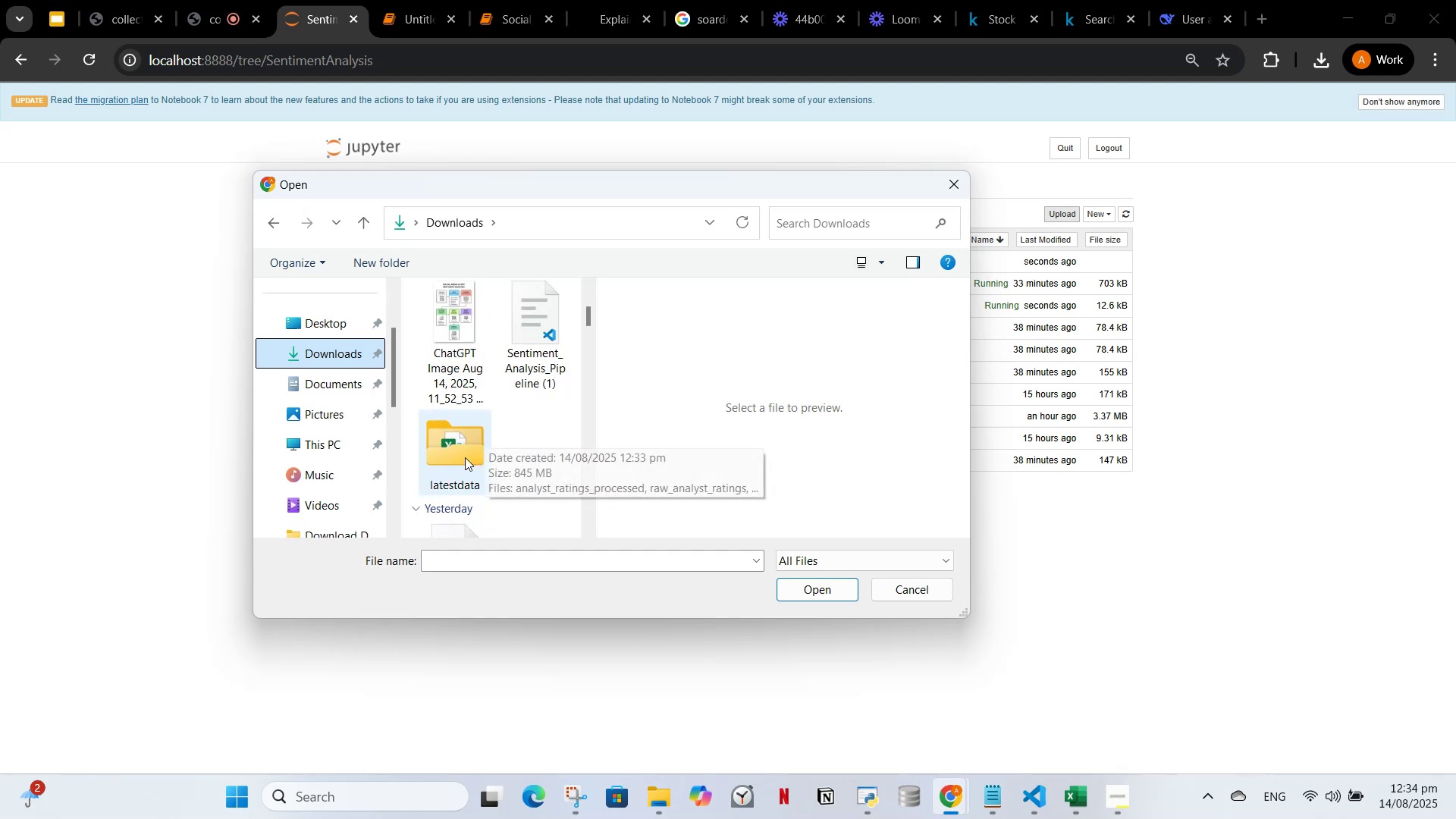 
double_click([464, 451])
 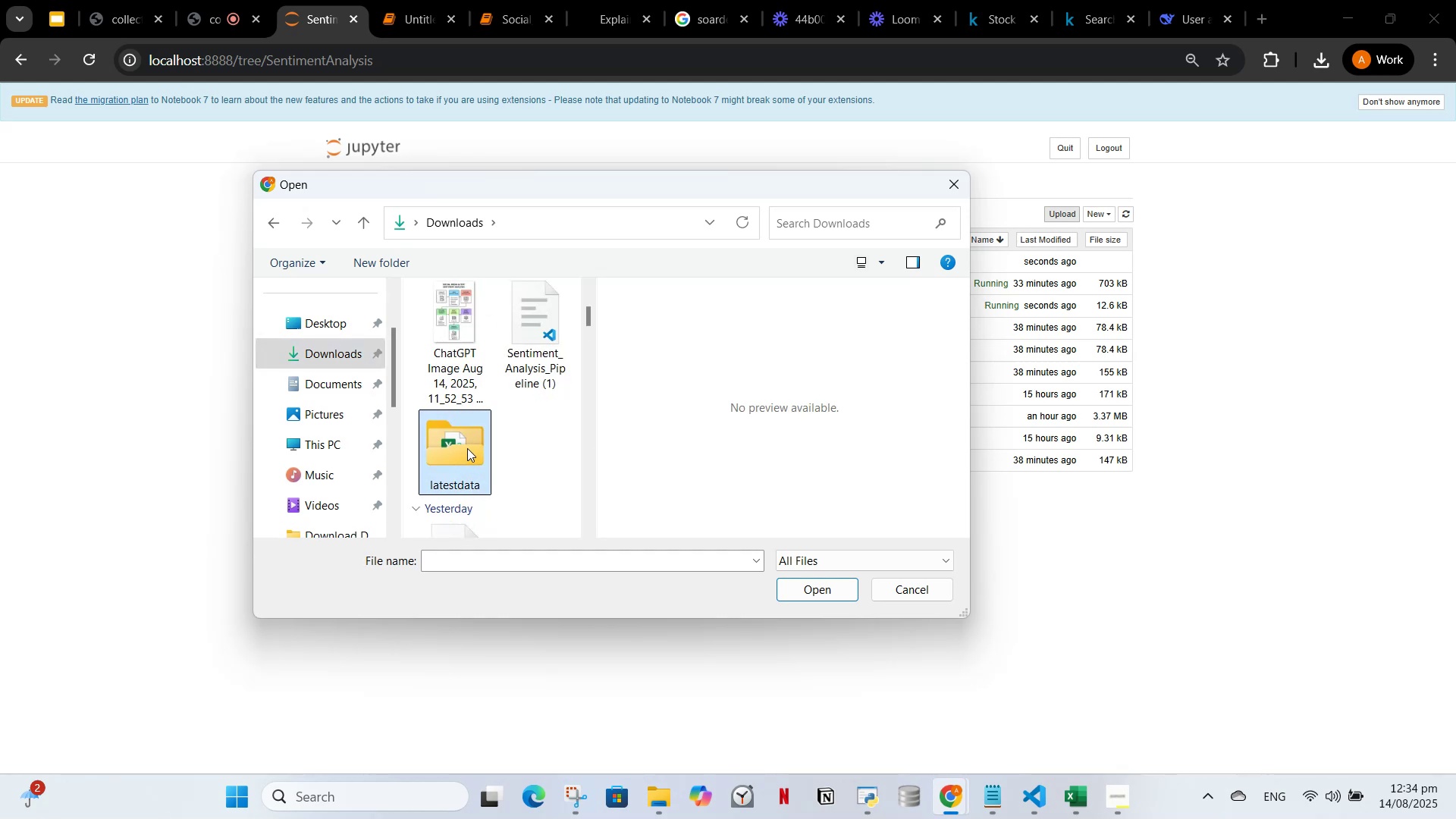 
double_click([467, 448])
 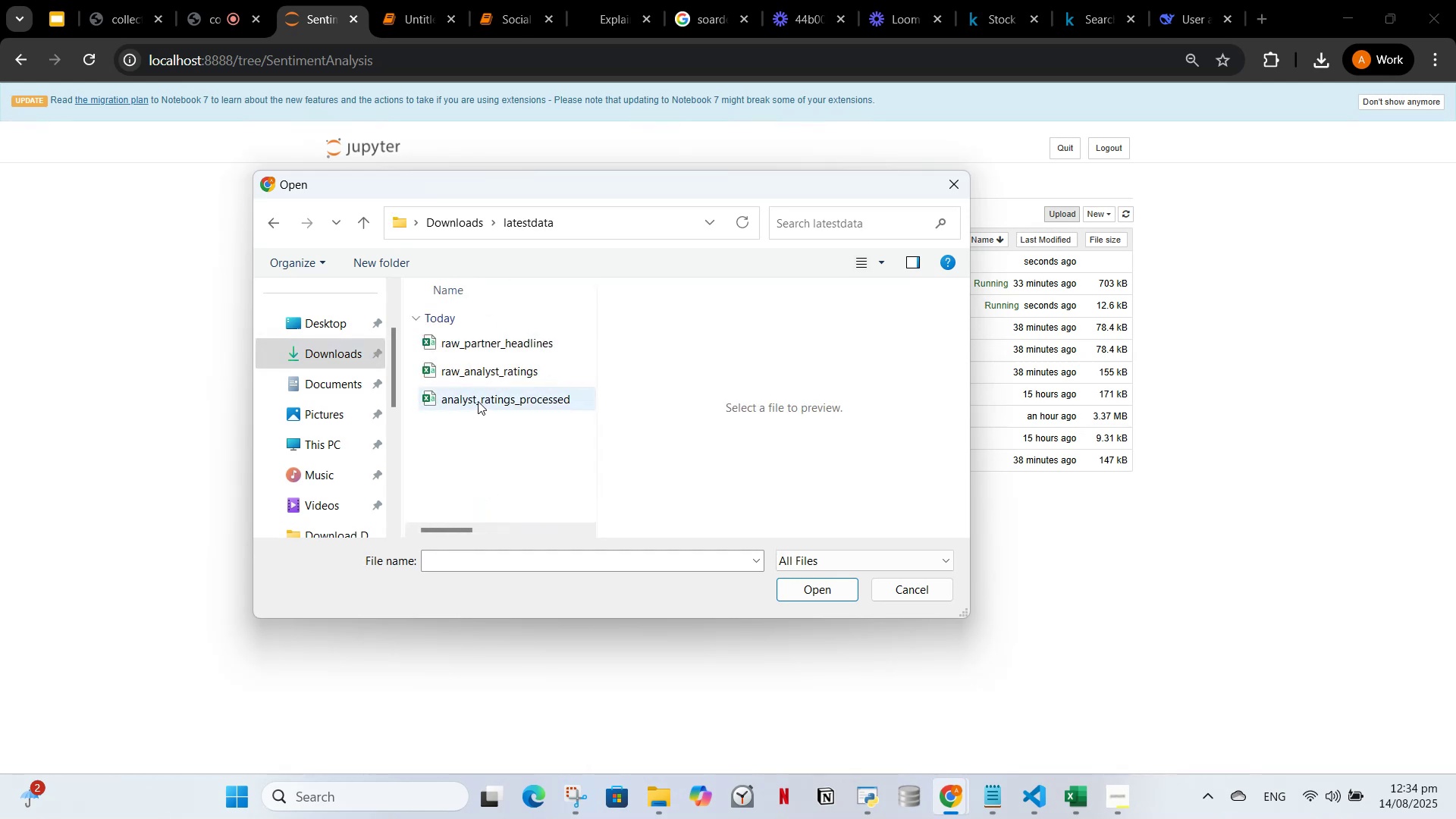 
left_click([478, 401])
 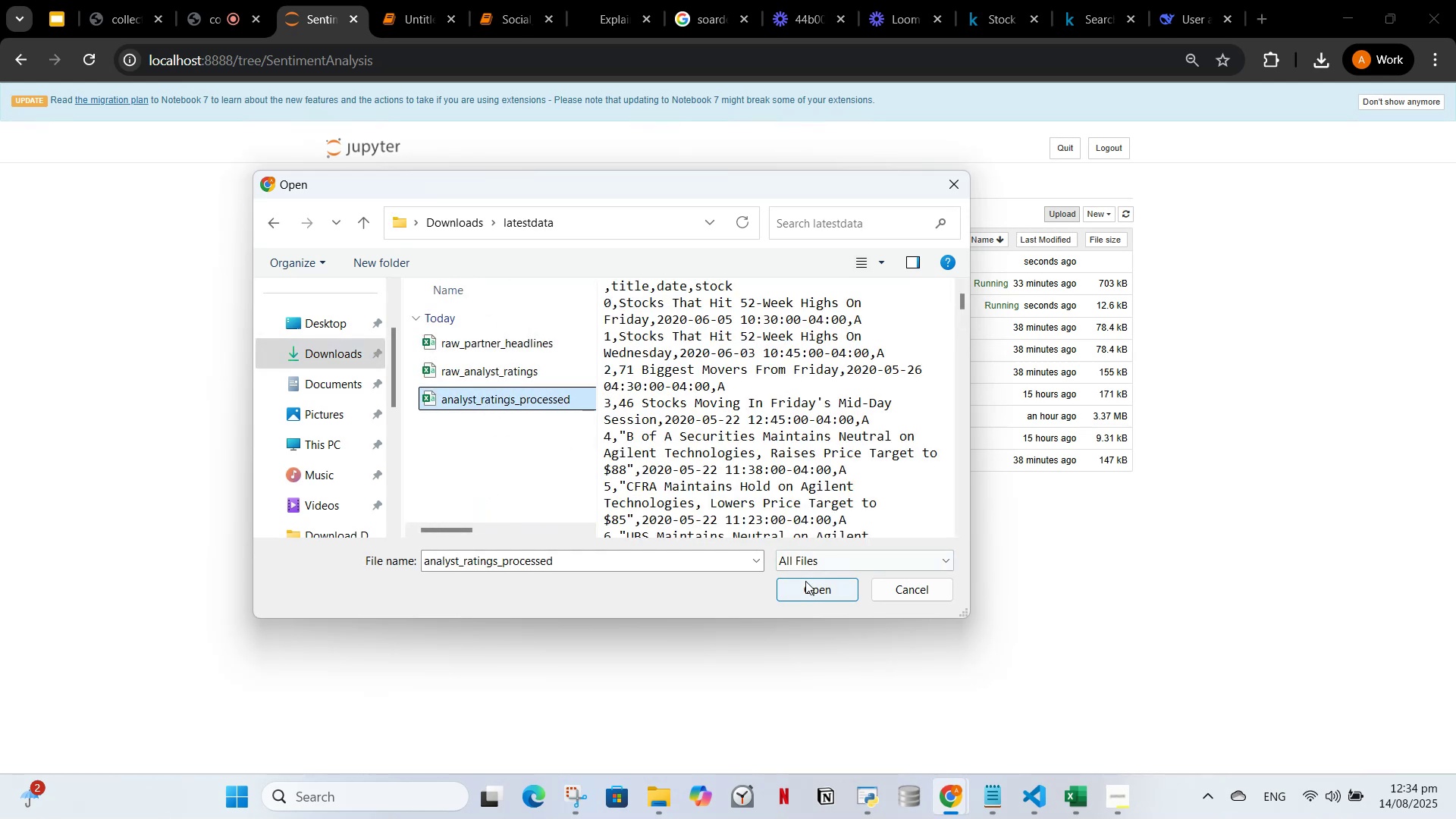 
left_click([810, 588])
 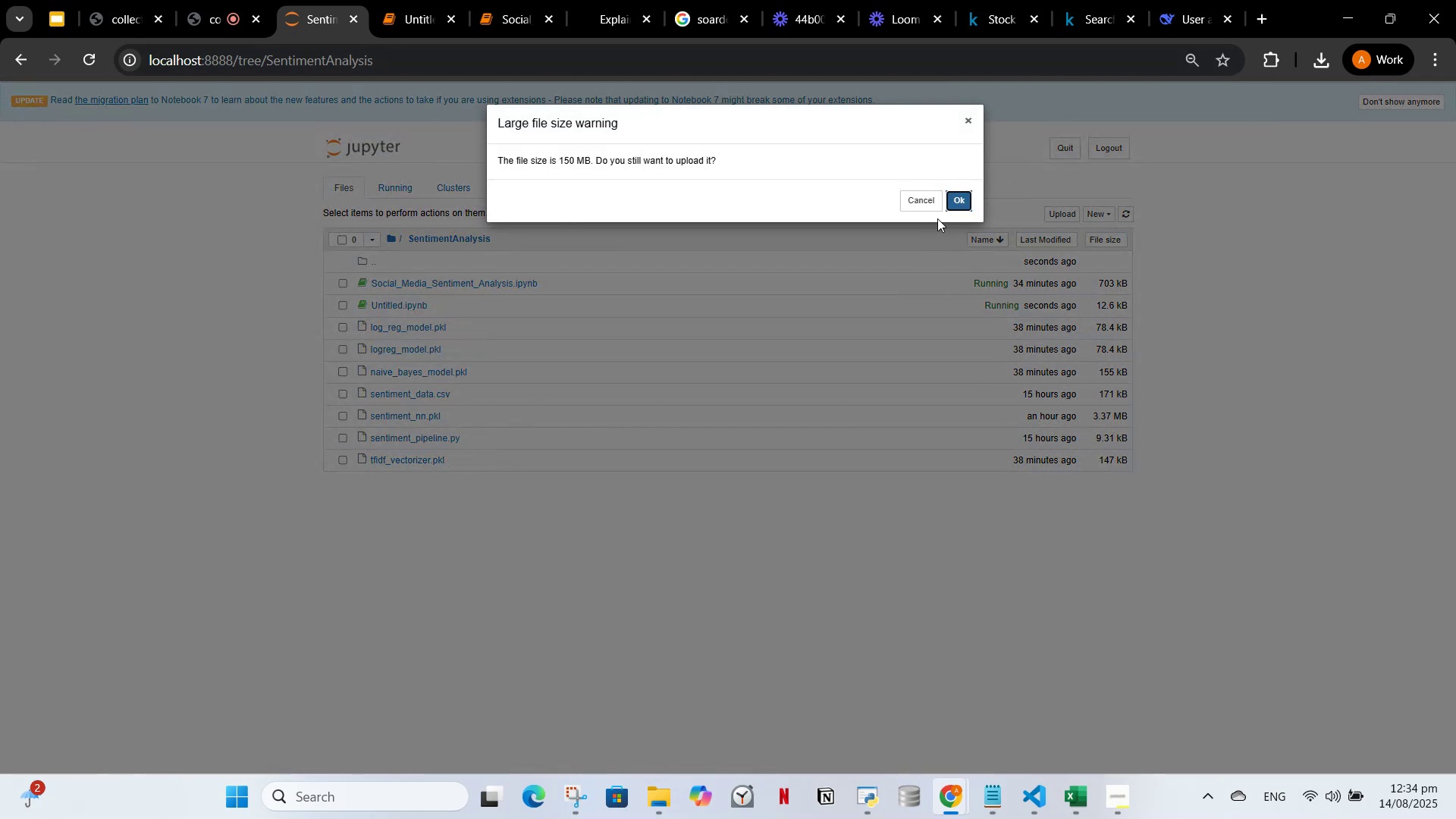 
left_click([962, 201])
 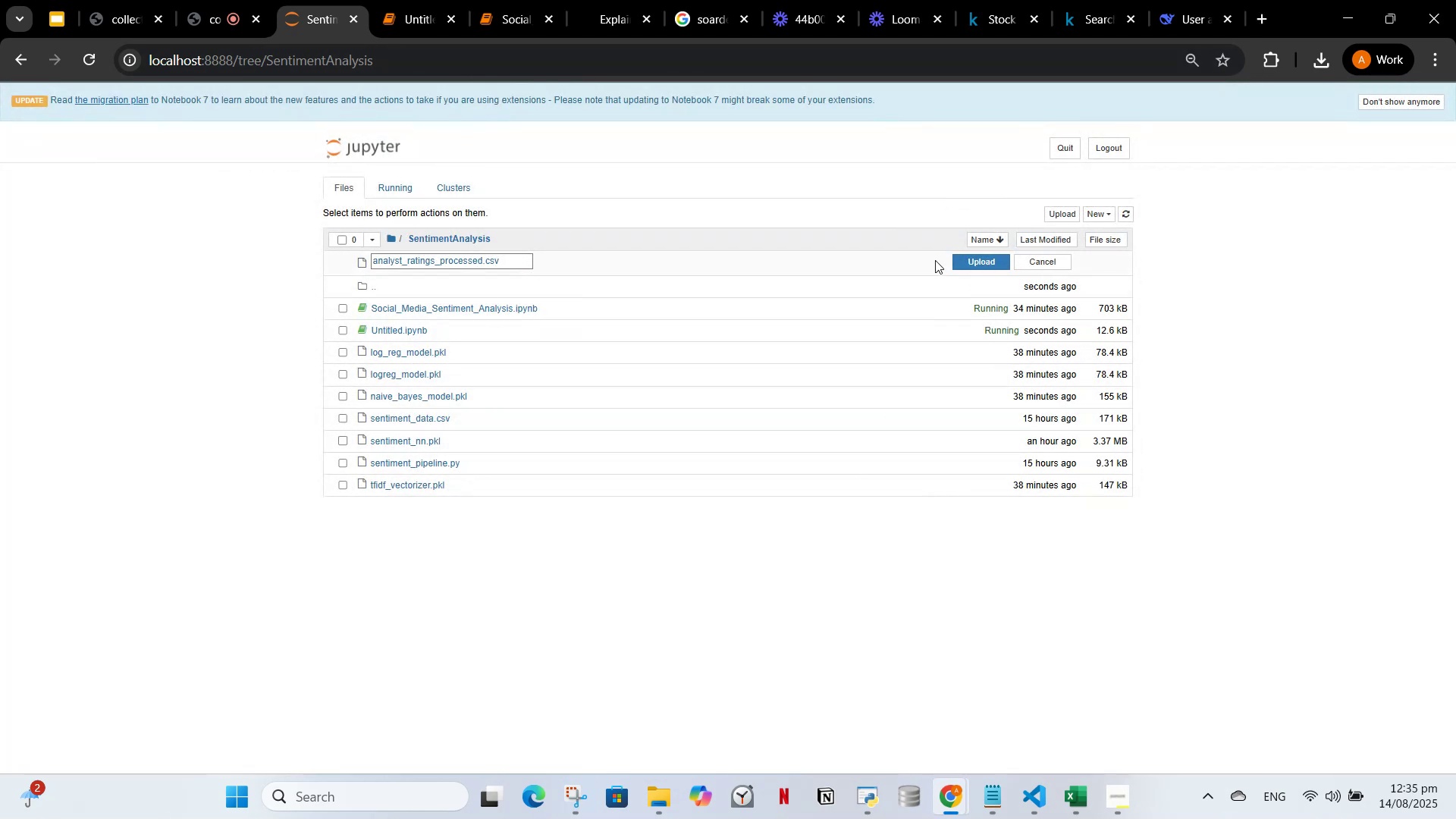 
left_click([975, 264])
 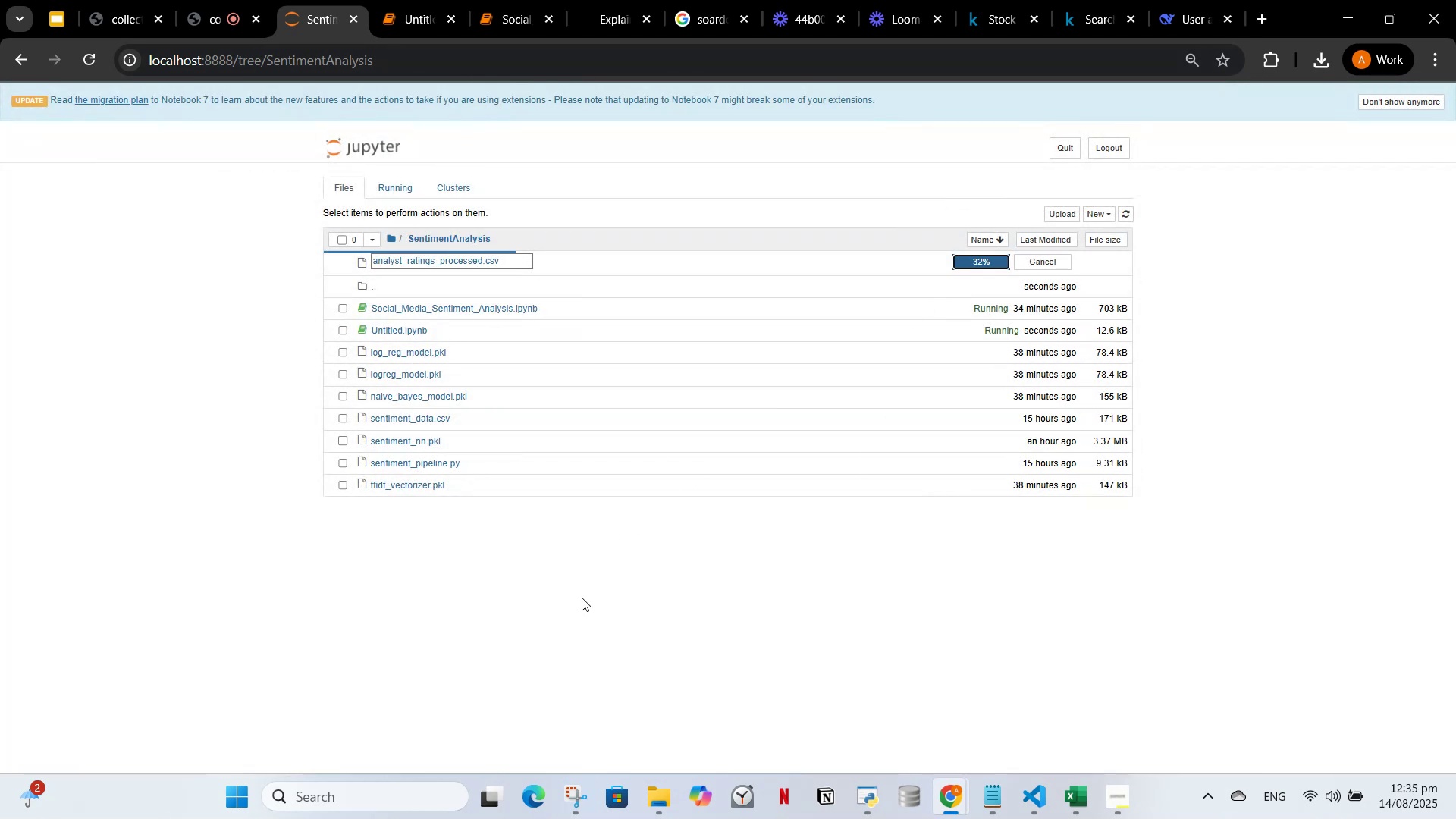 
key(Control+Equal)
 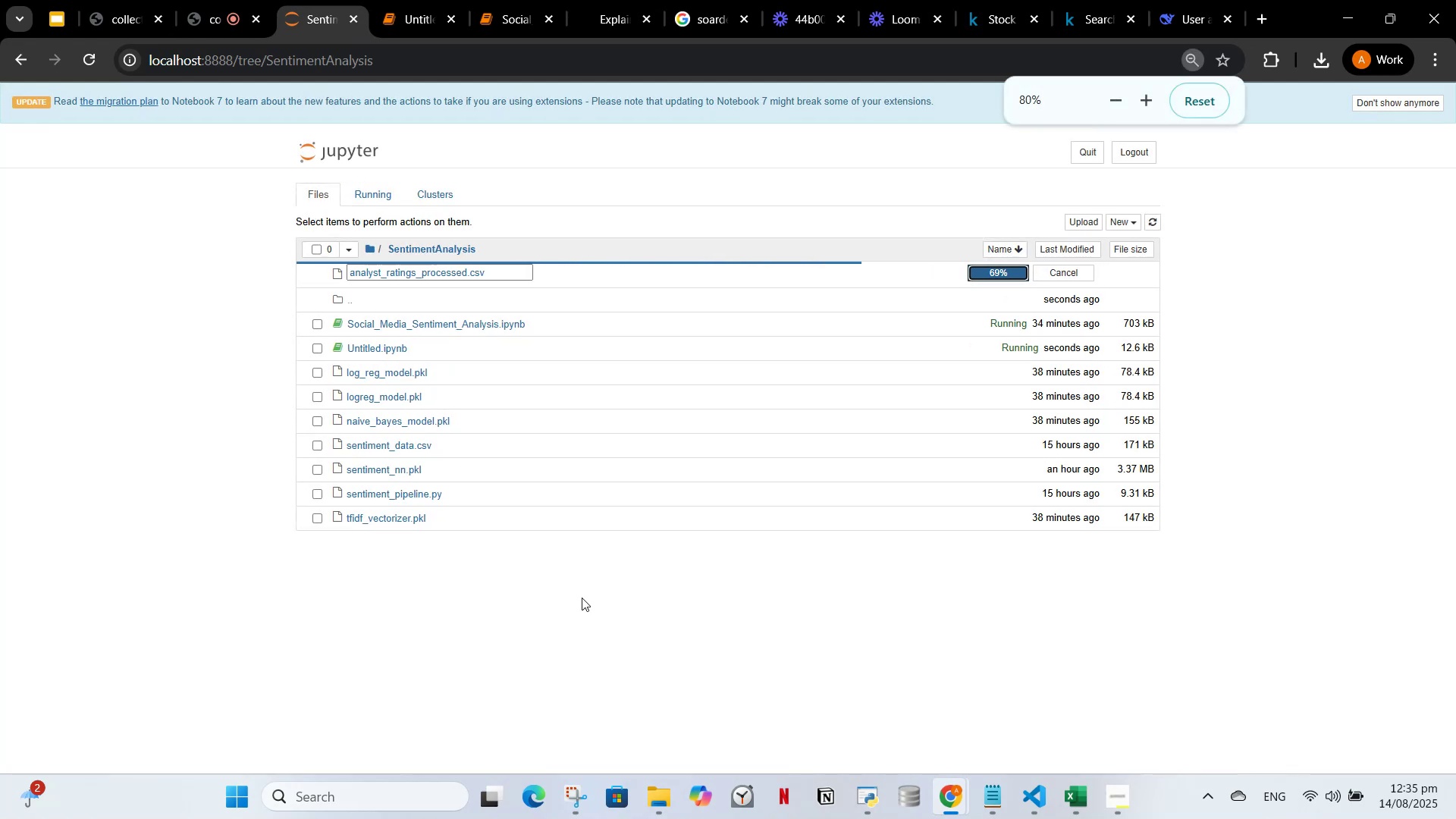 
key(Control+Equal)
 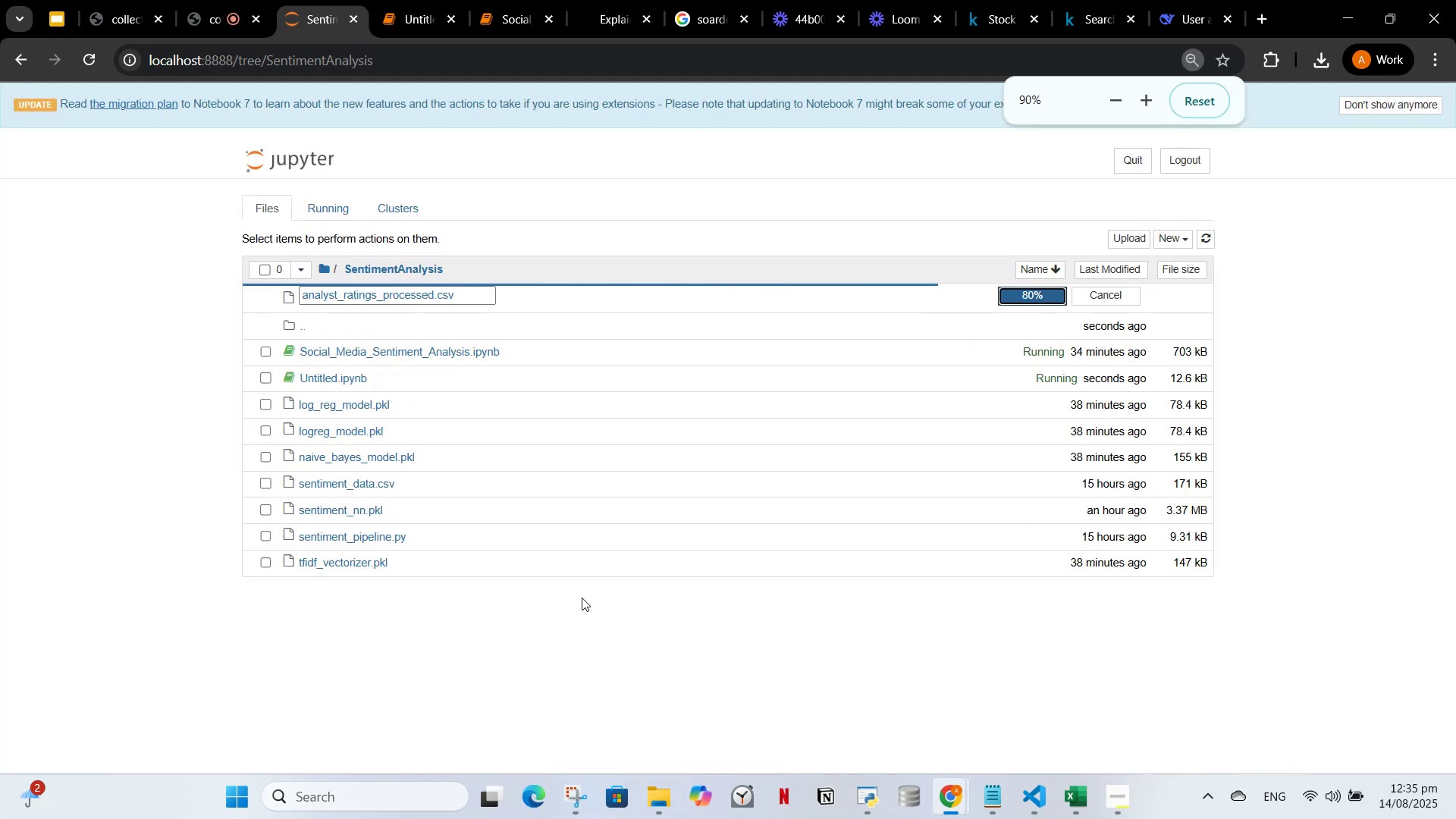 
key(Control+Equal)
 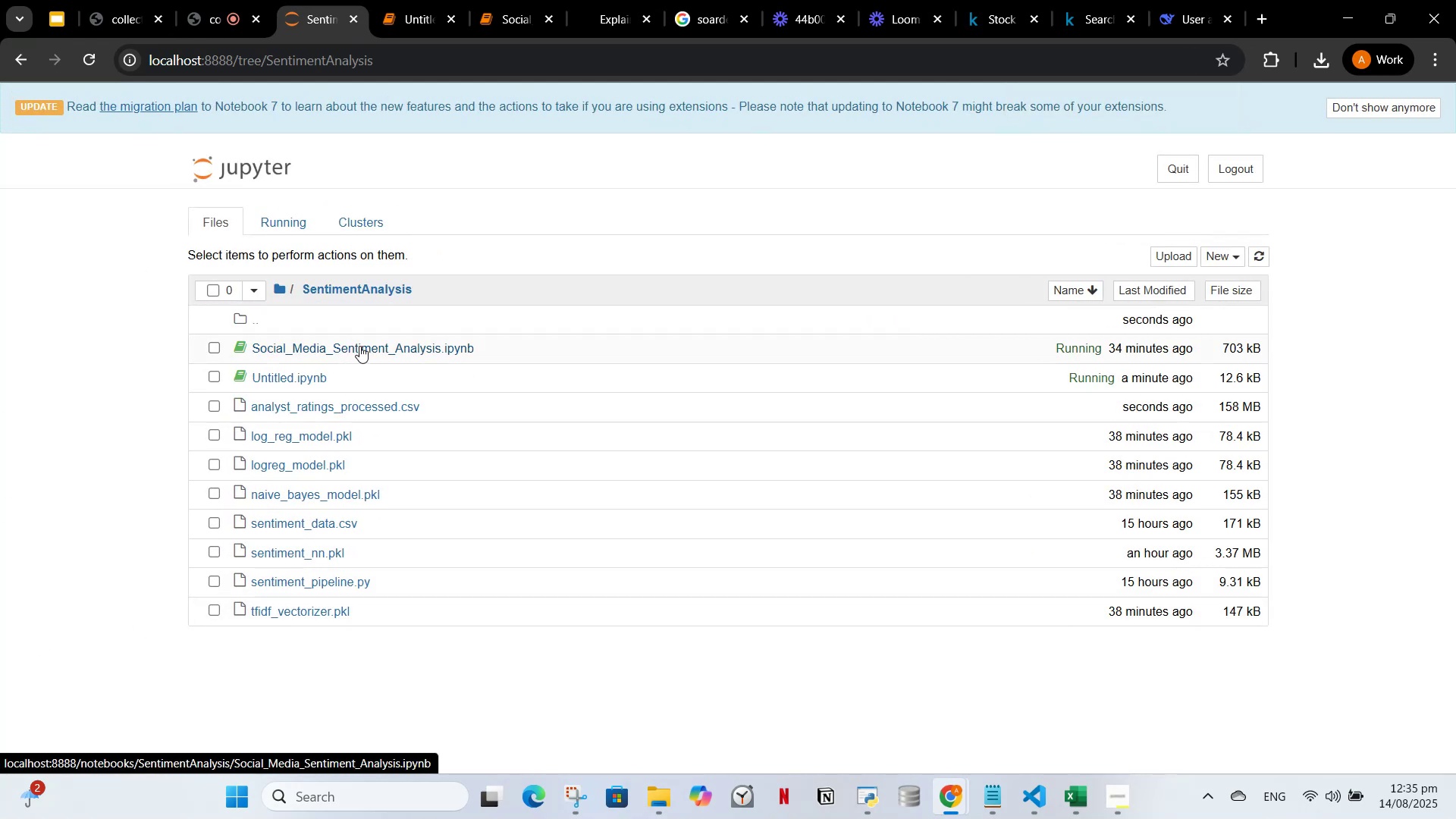 
wait(6.16)
 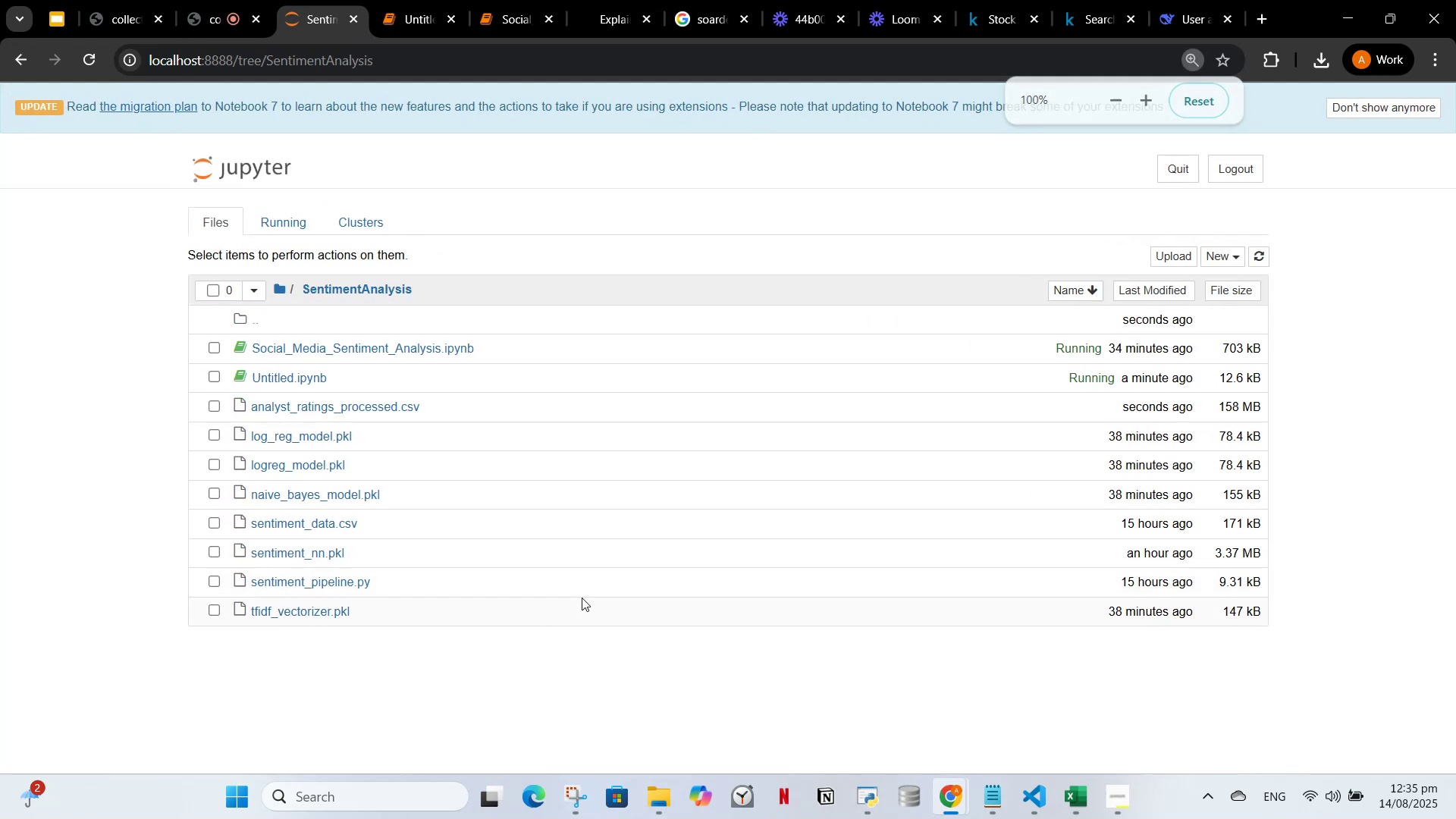 
left_click([359, 346])
 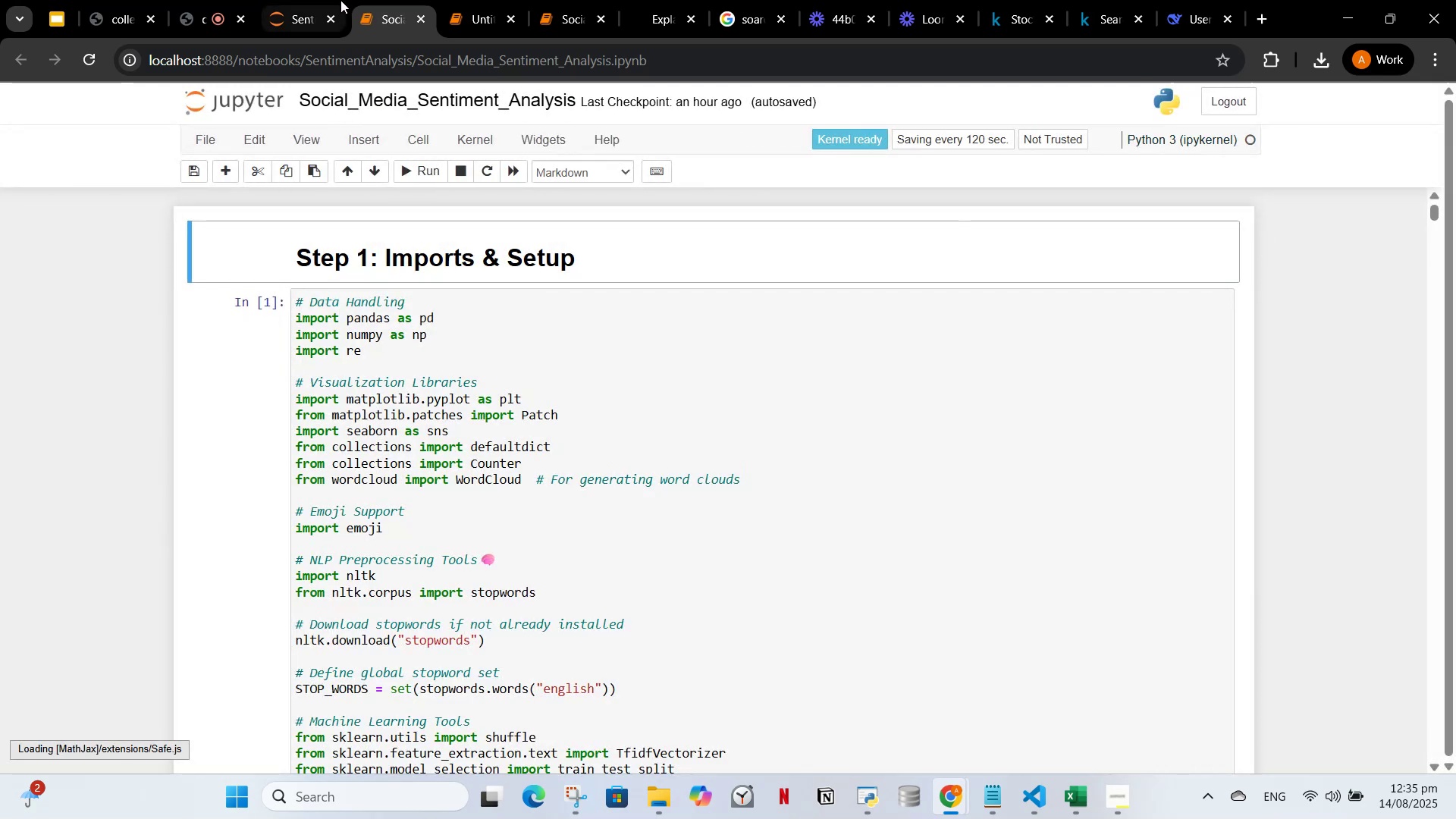 
left_click([300, 7])
 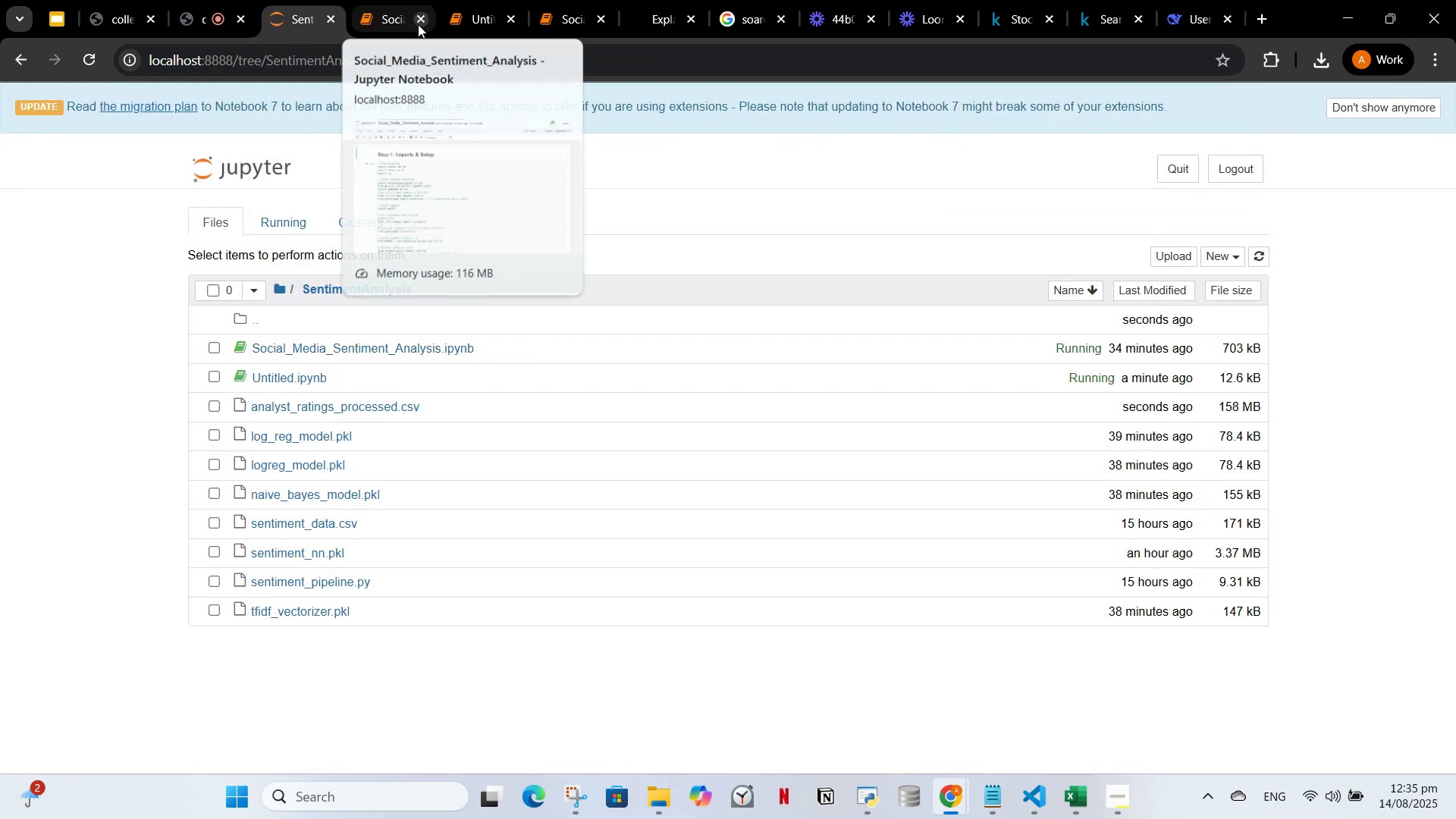 
left_click([419, 24])
 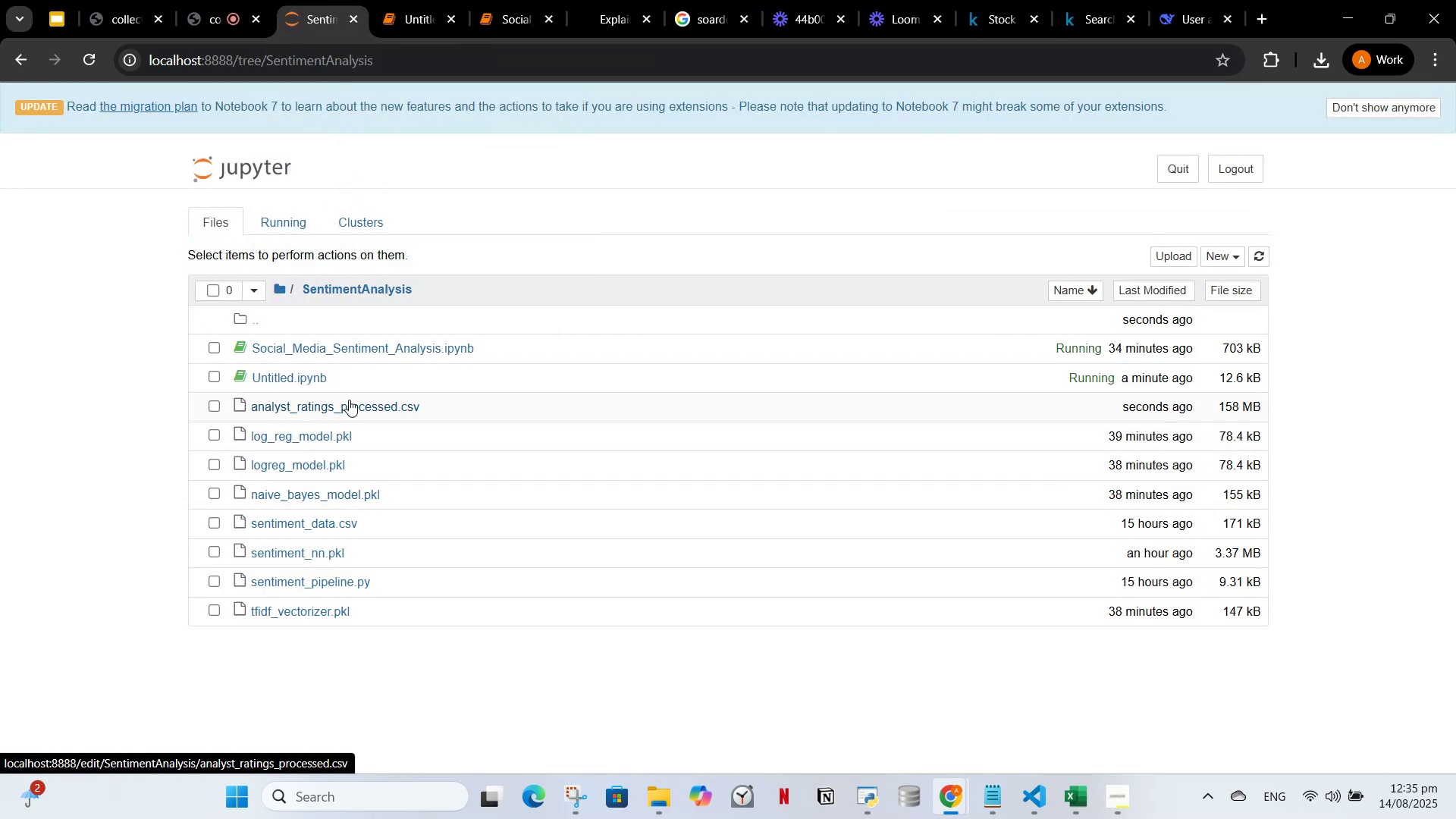 
right_click([349, 400])
 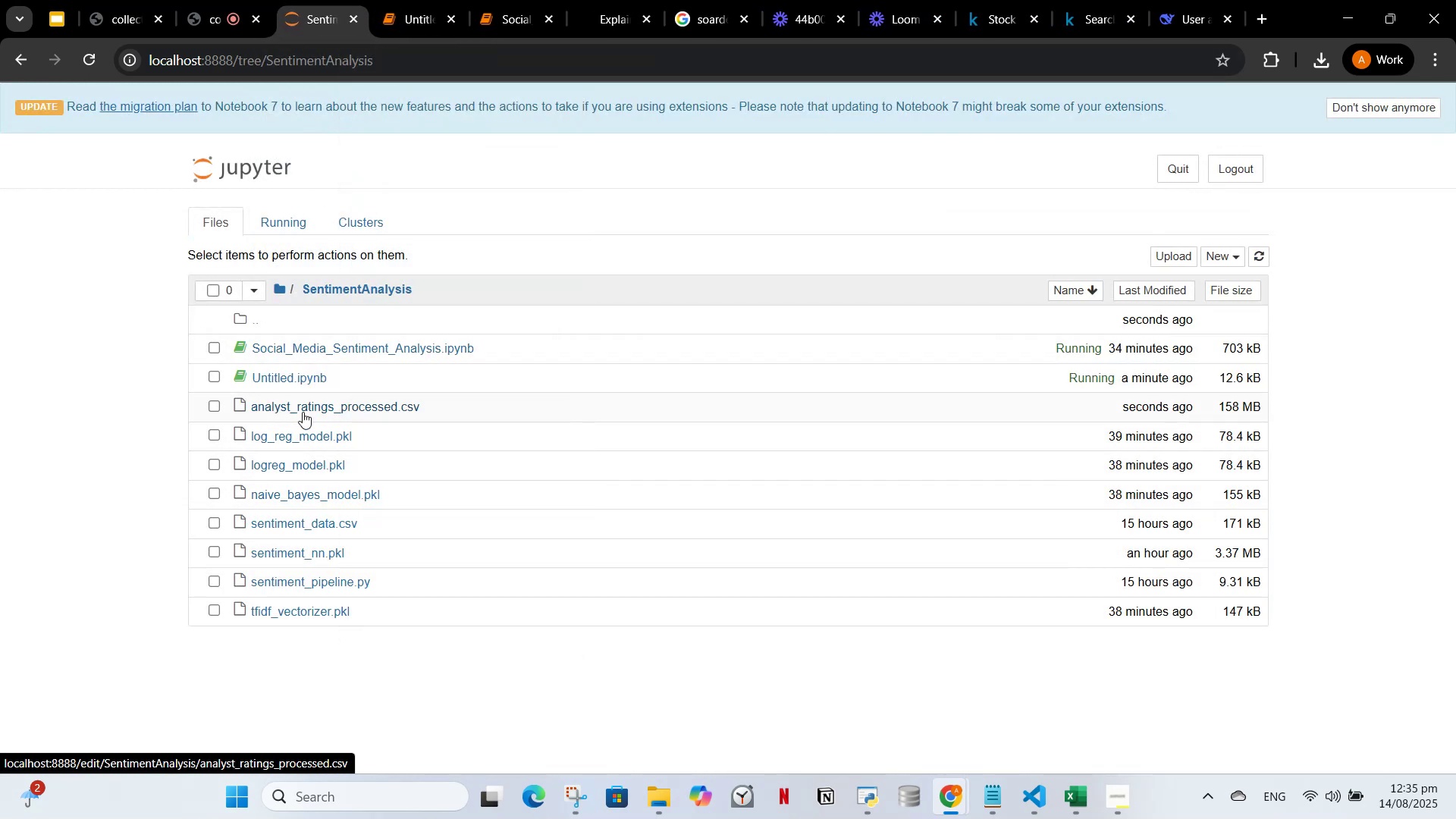 
double_click([303, 411])
 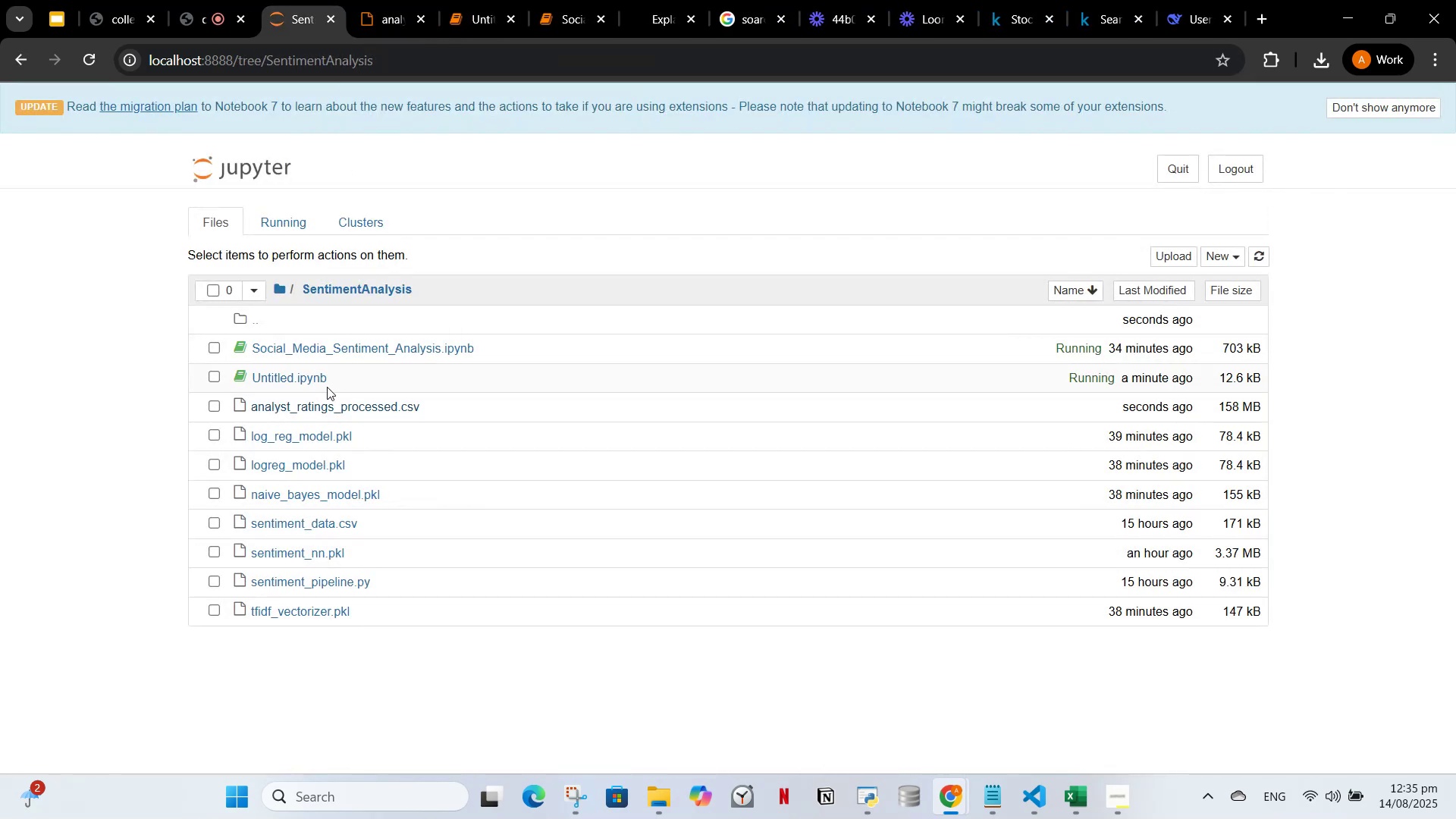 
left_click([291, 403])
 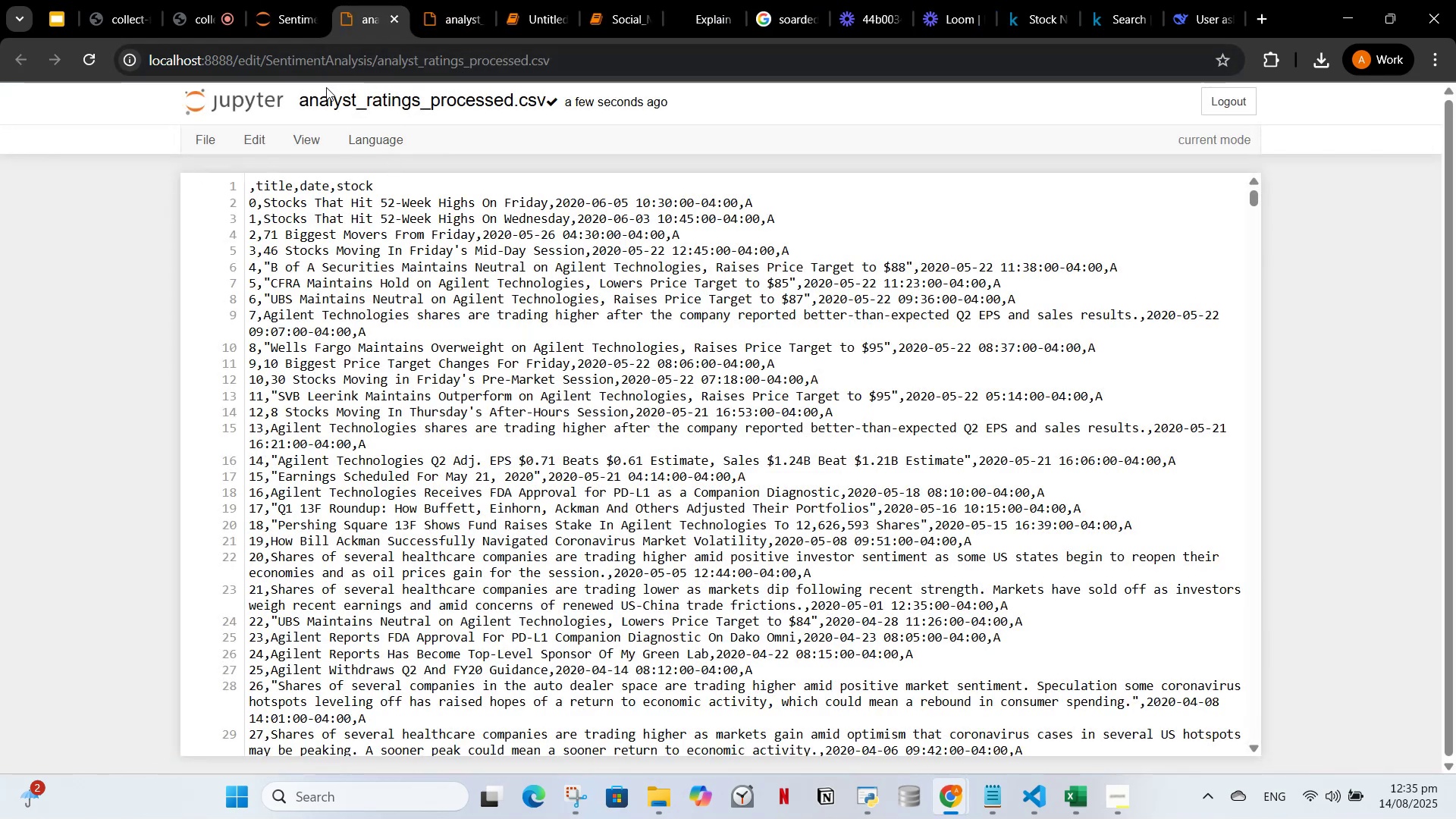 
left_click_drag(start_coordinate=[306, 100], to_coordinate=[527, 118])
 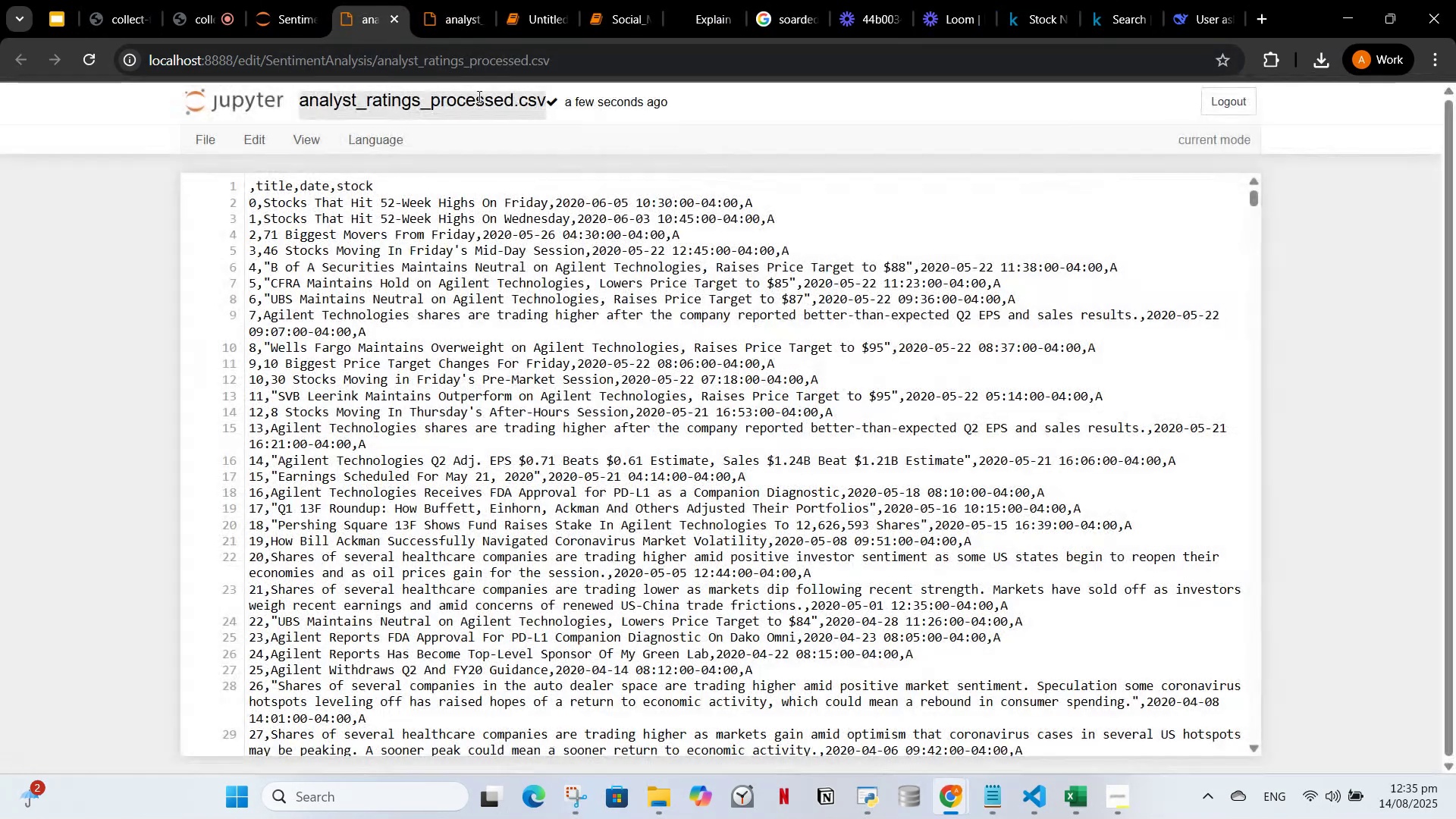 
double_click([532, 97])
 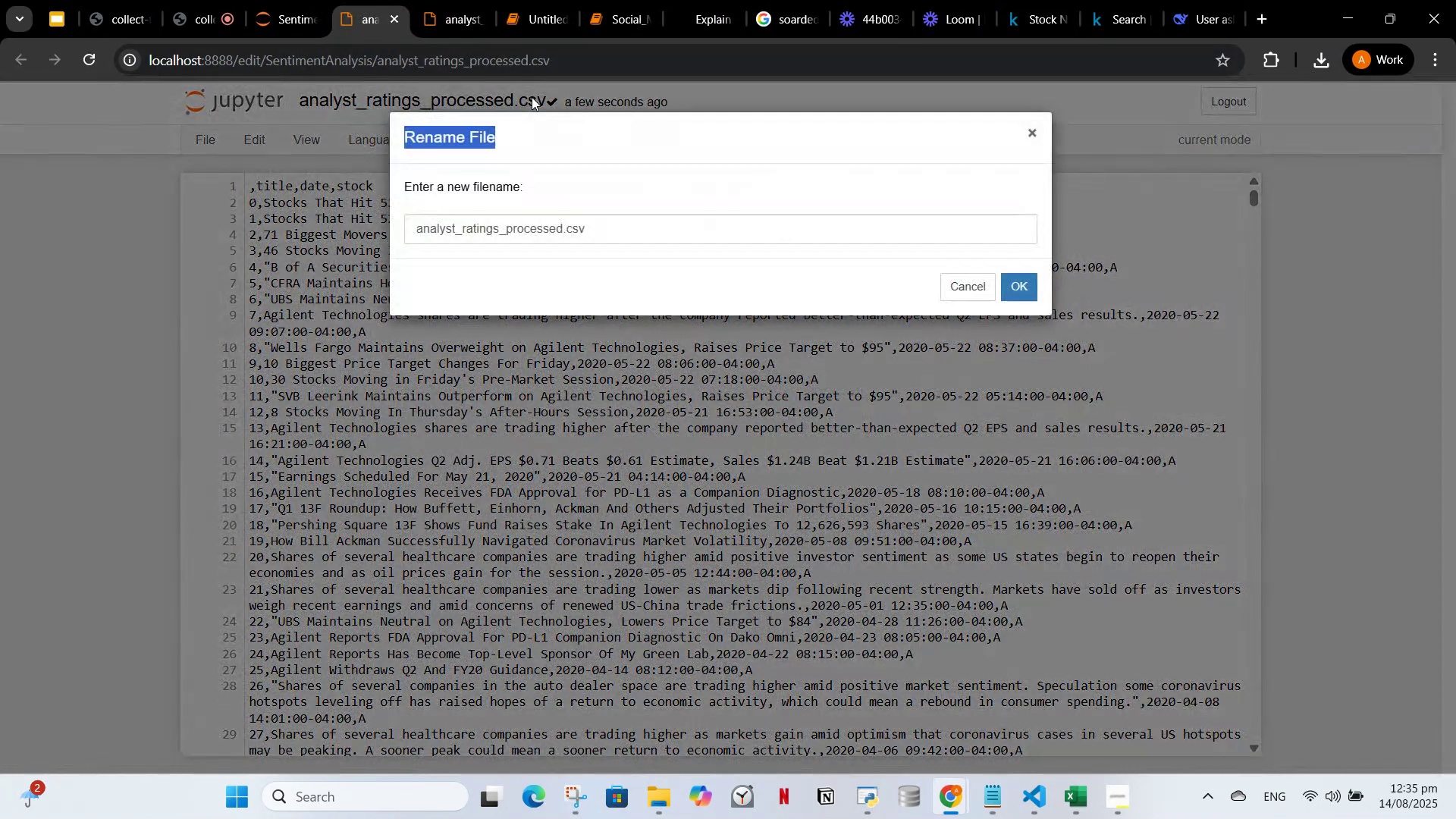 
triple_click([532, 97])
 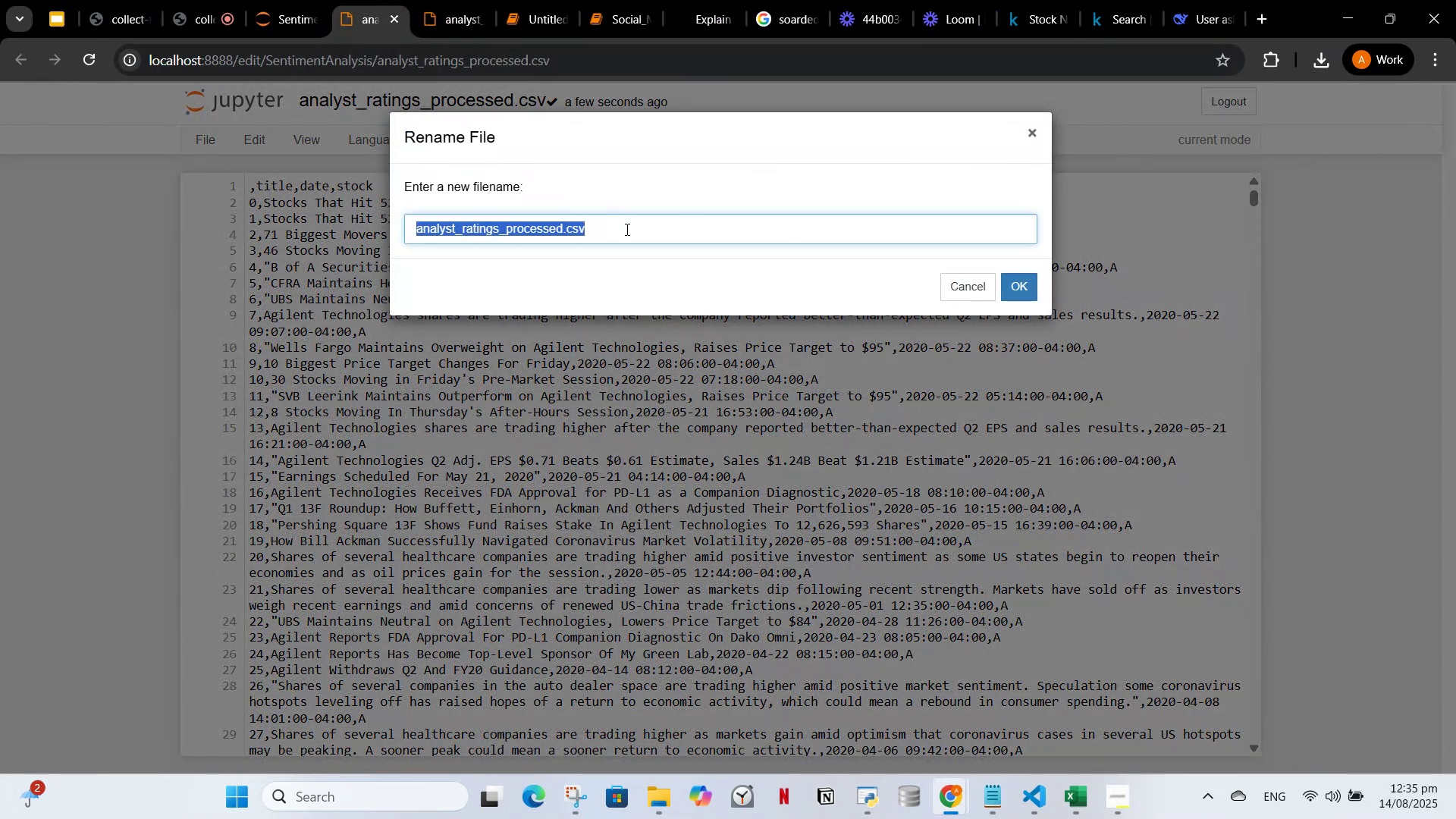 
key(Control+C)
 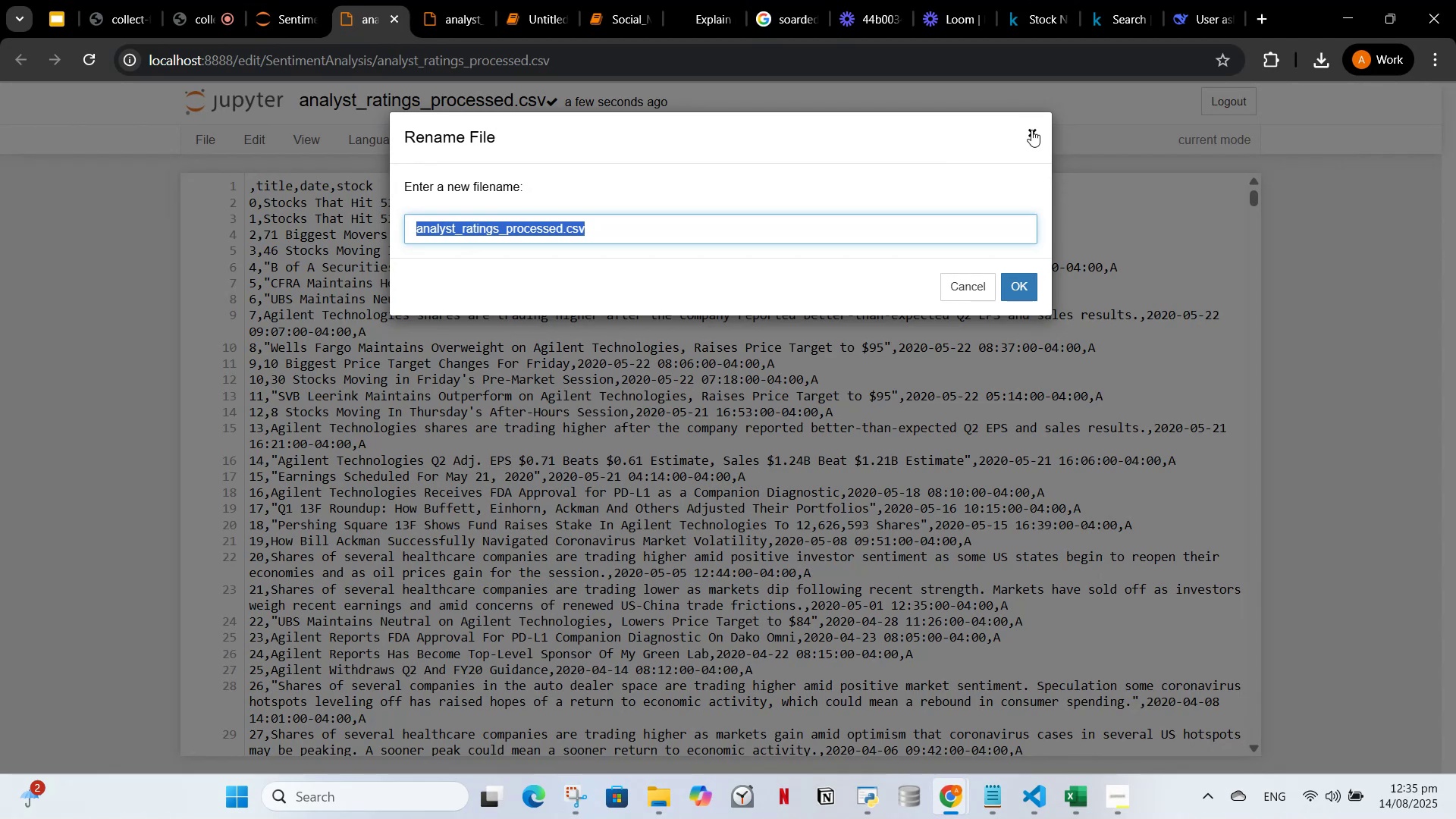 
left_click_drag(start_coordinate=[1023, 140], to_coordinate=[1029, 140])
 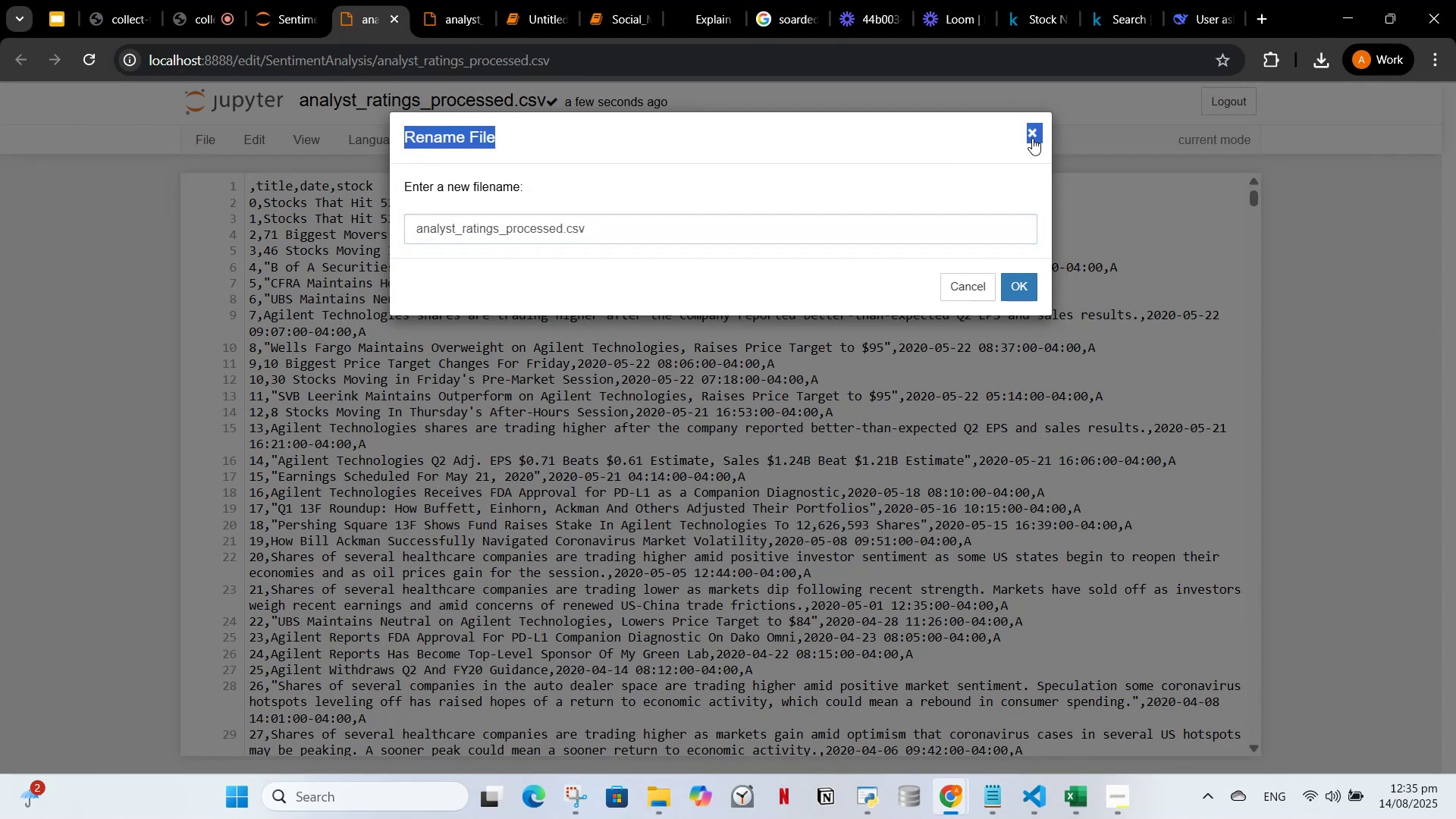 
double_click([1032, 138])
 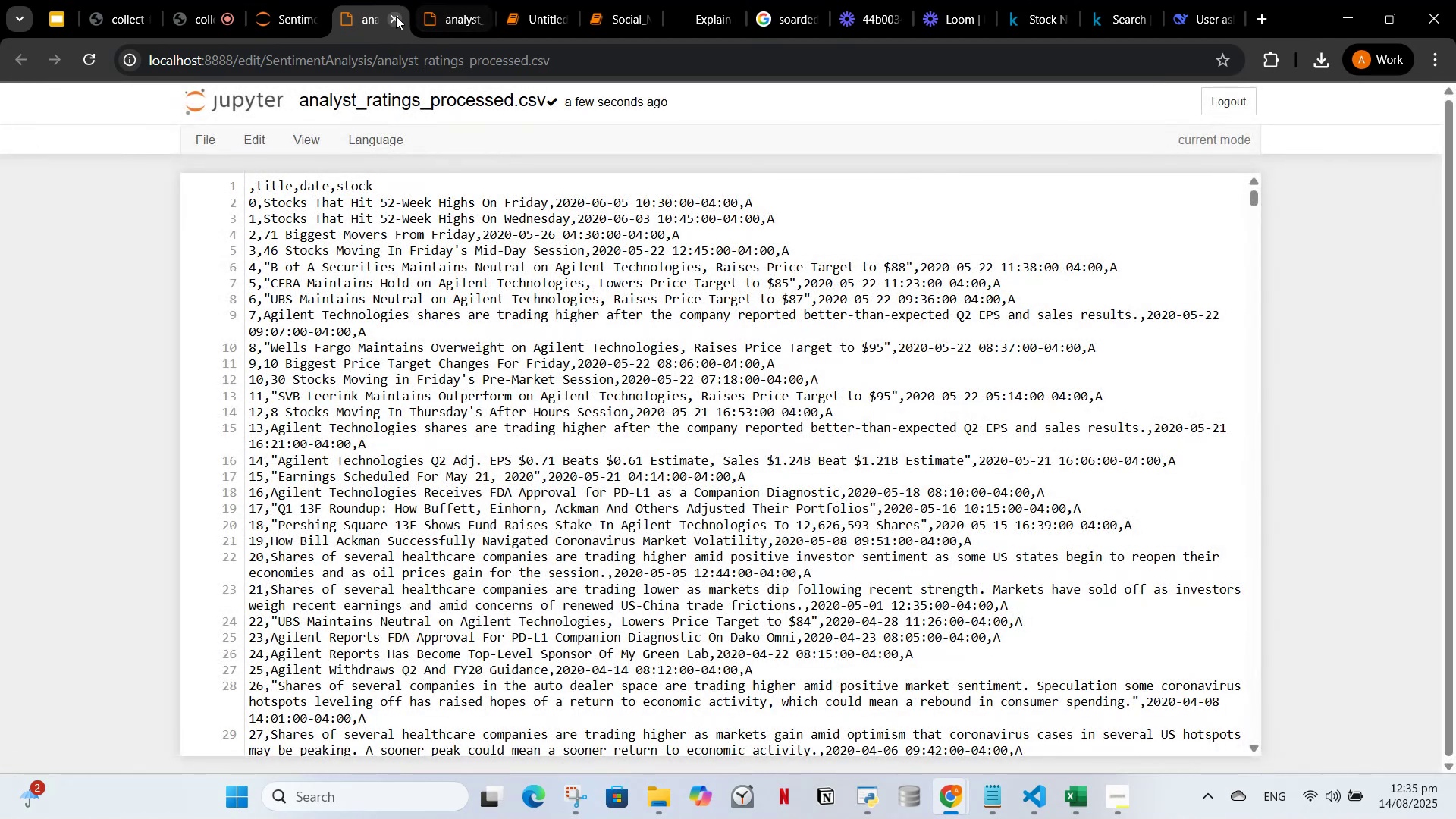 
left_click([391, 17])
 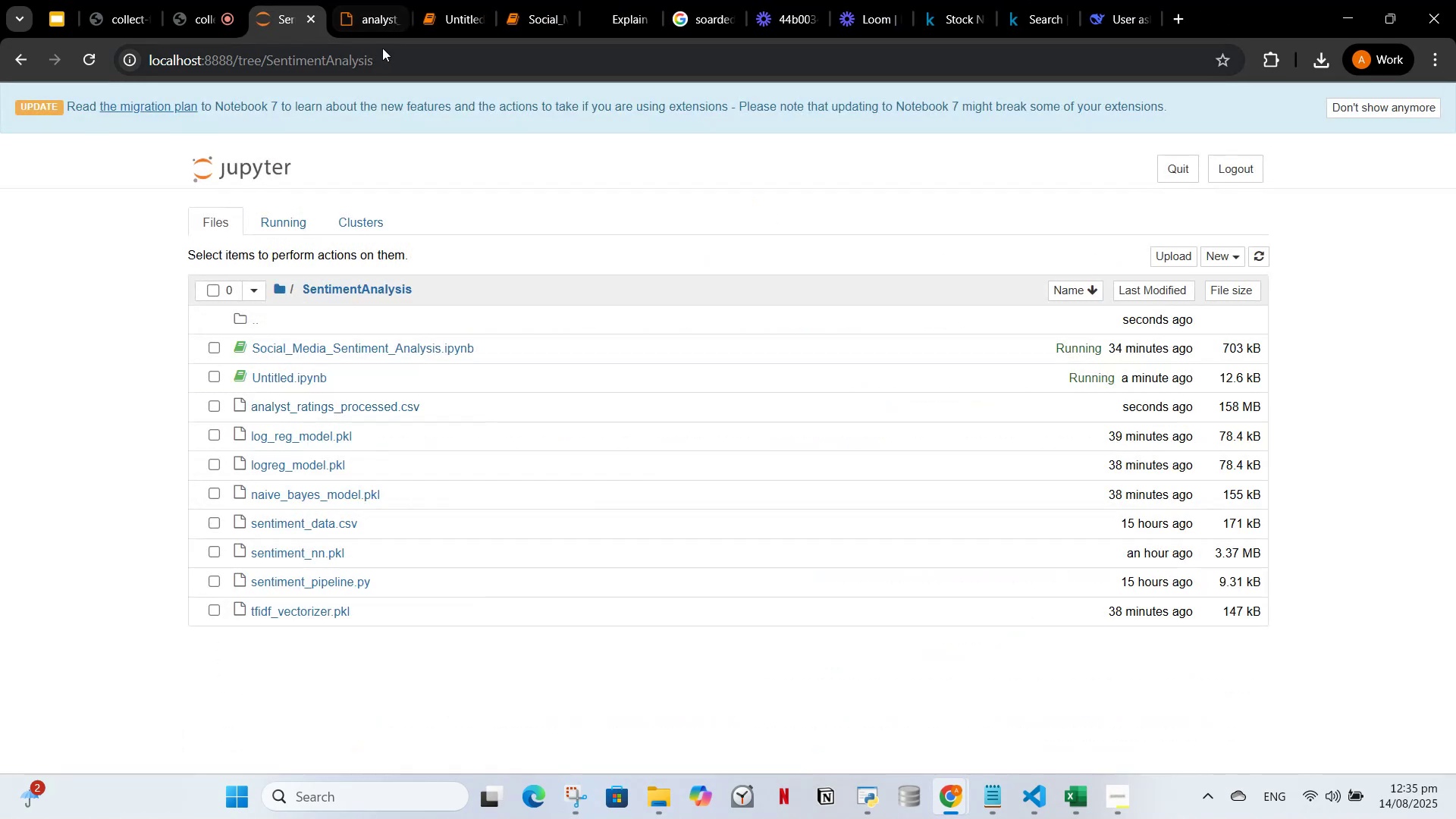 
left_click([381, 30])
 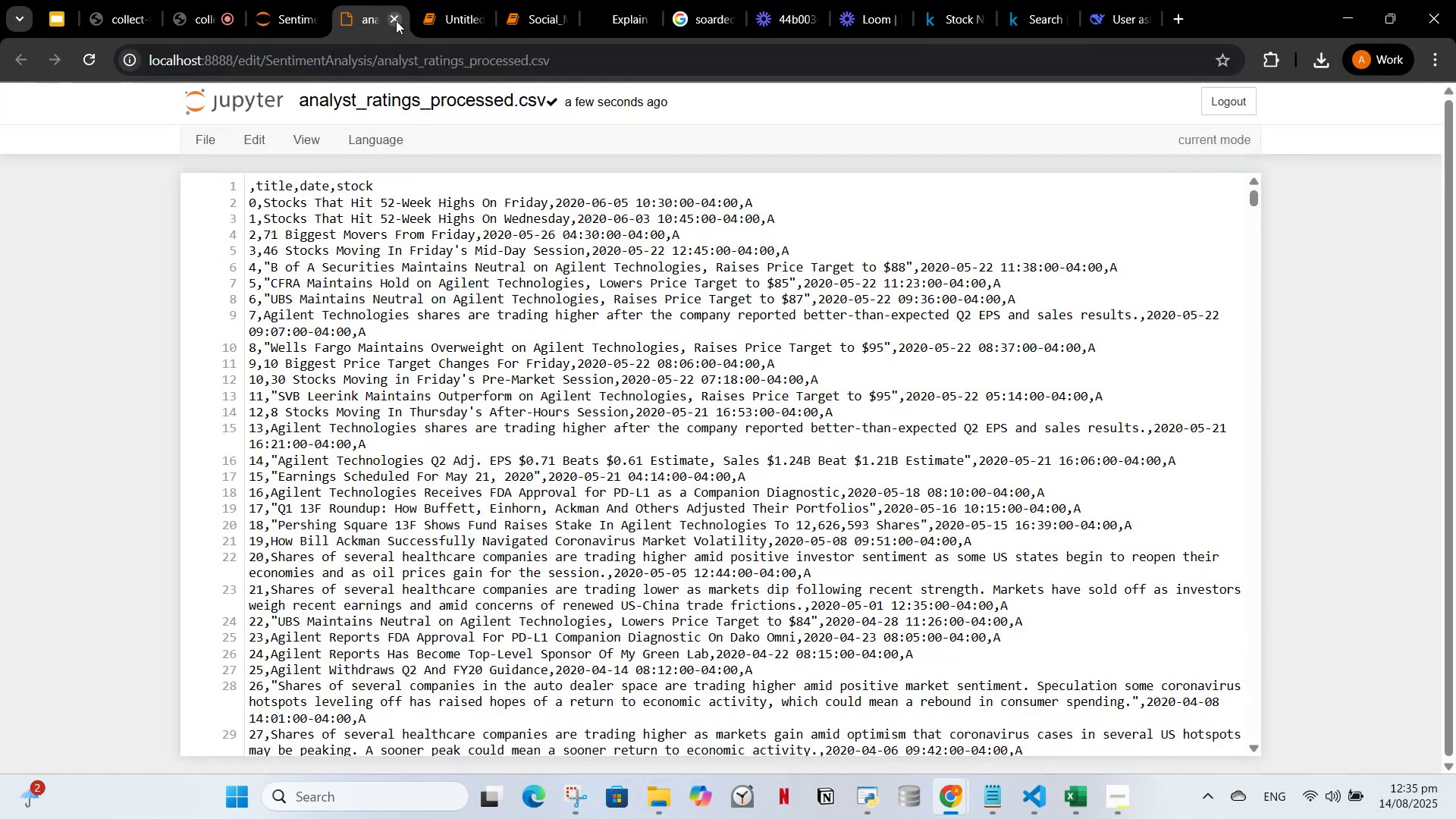 
left_click([395, 20])
 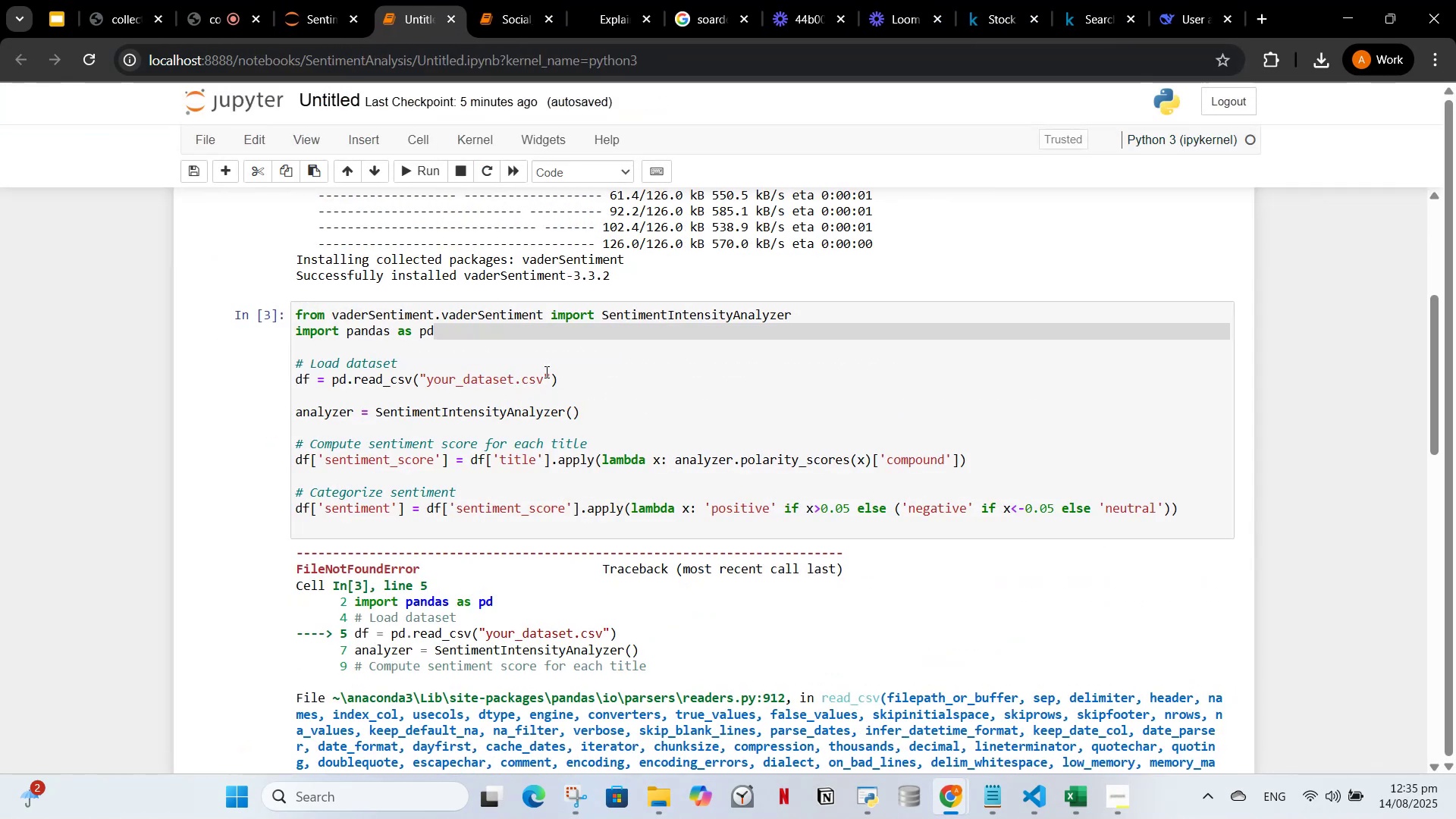 
left_click_drag(start_coordinate=[541, 381], to_coordinate=[425, 388])
 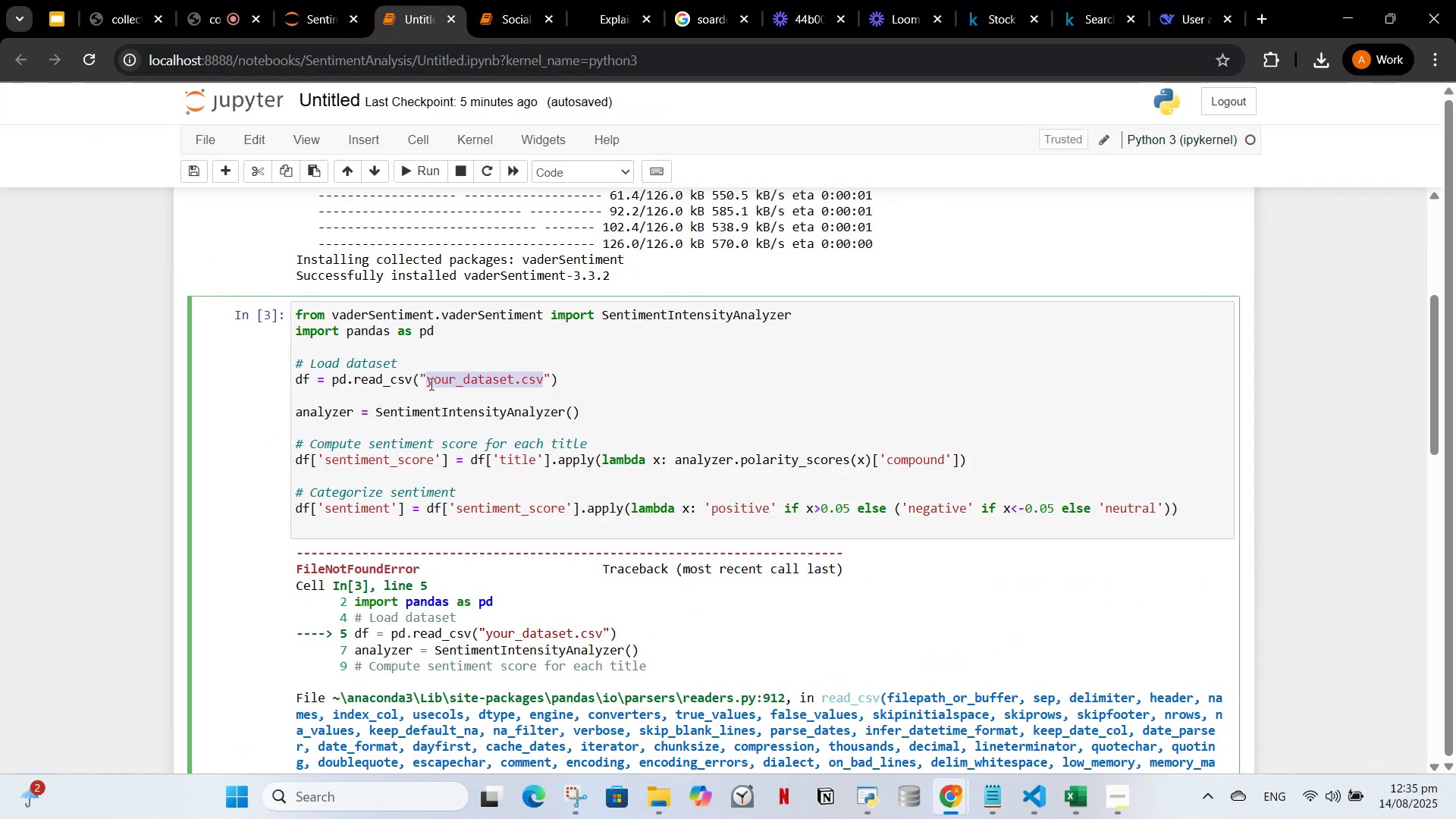 
key(V)
 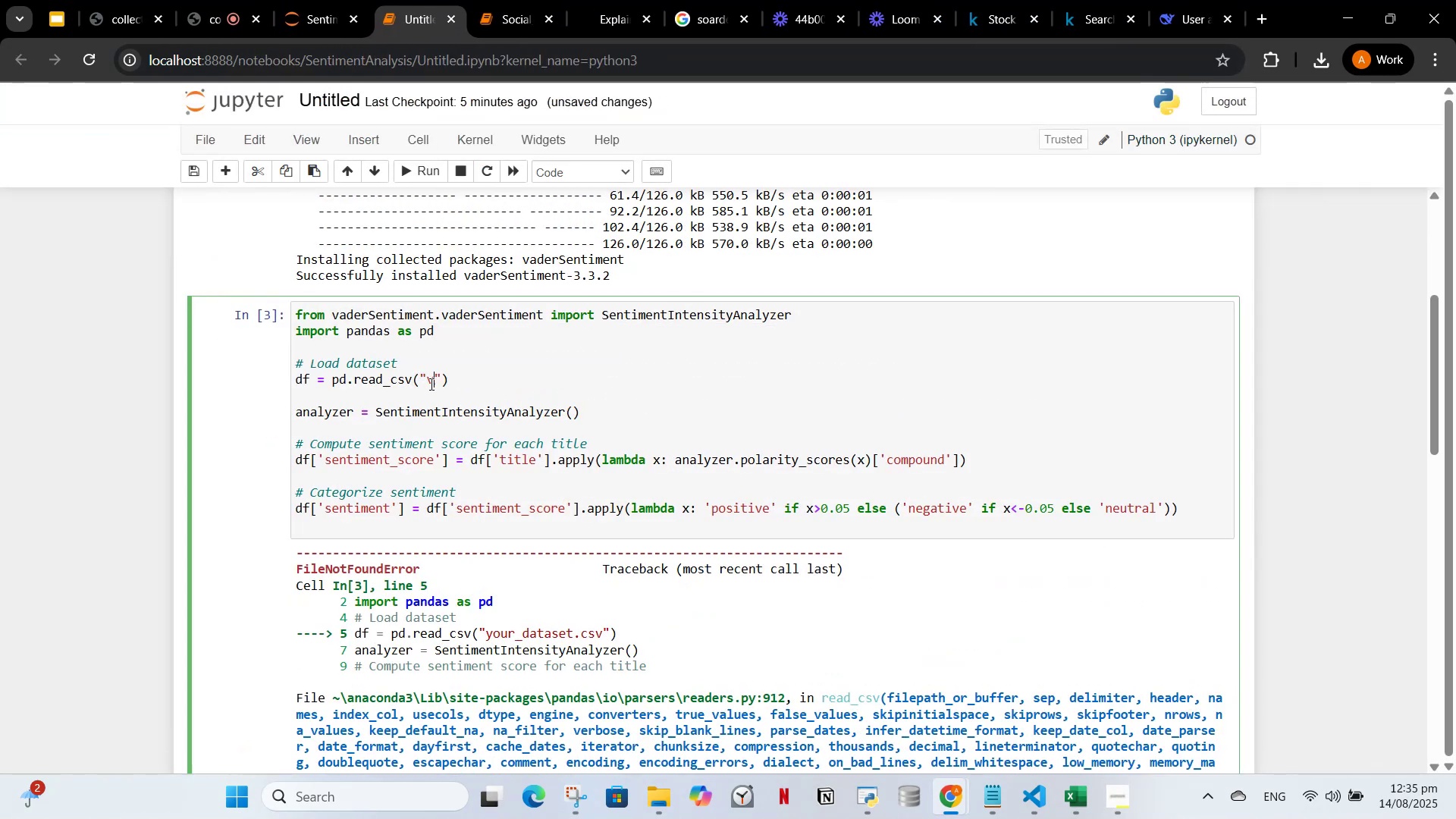 
key(Control+ControlLeft)
 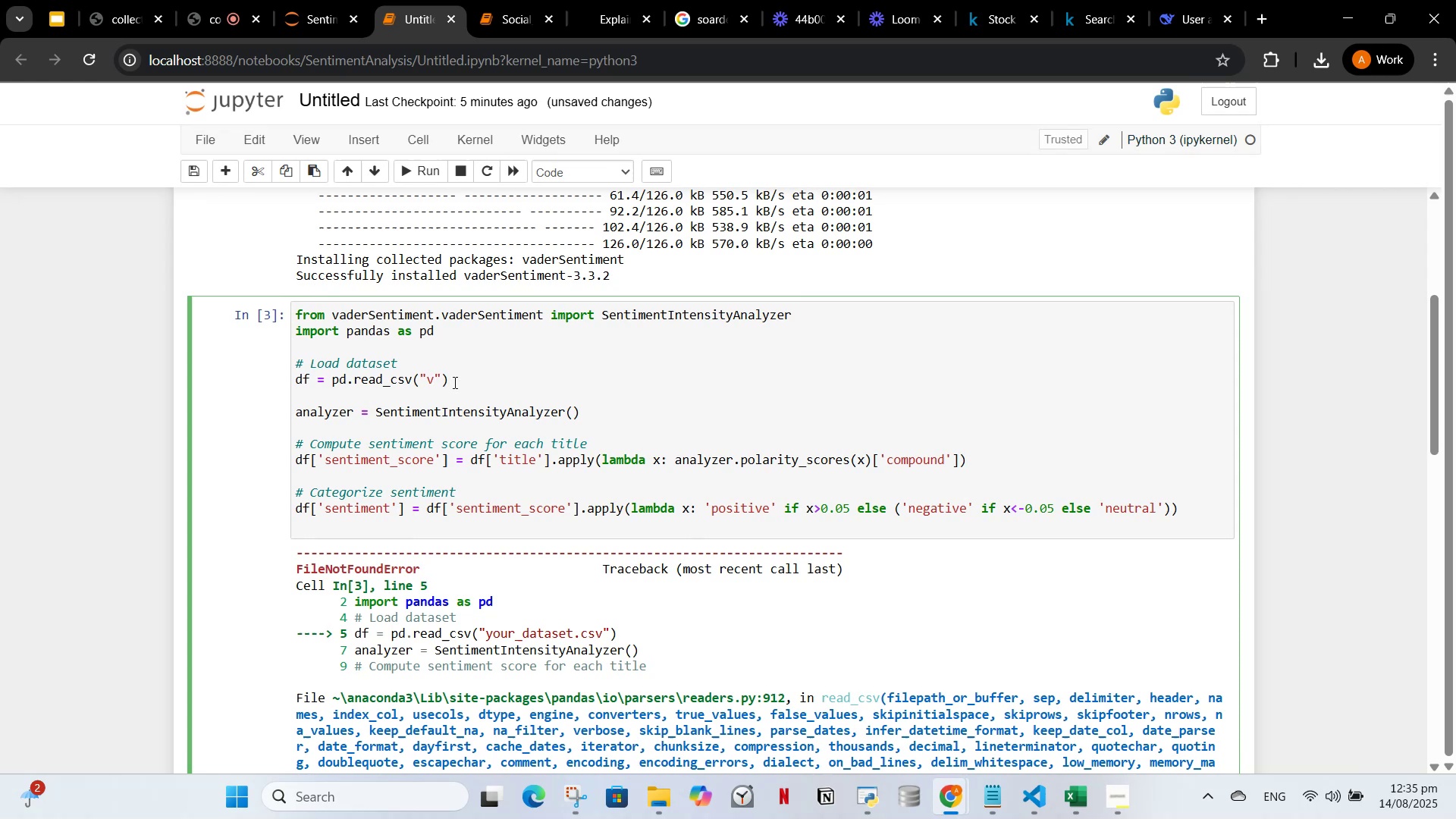 
key(Backspace)
 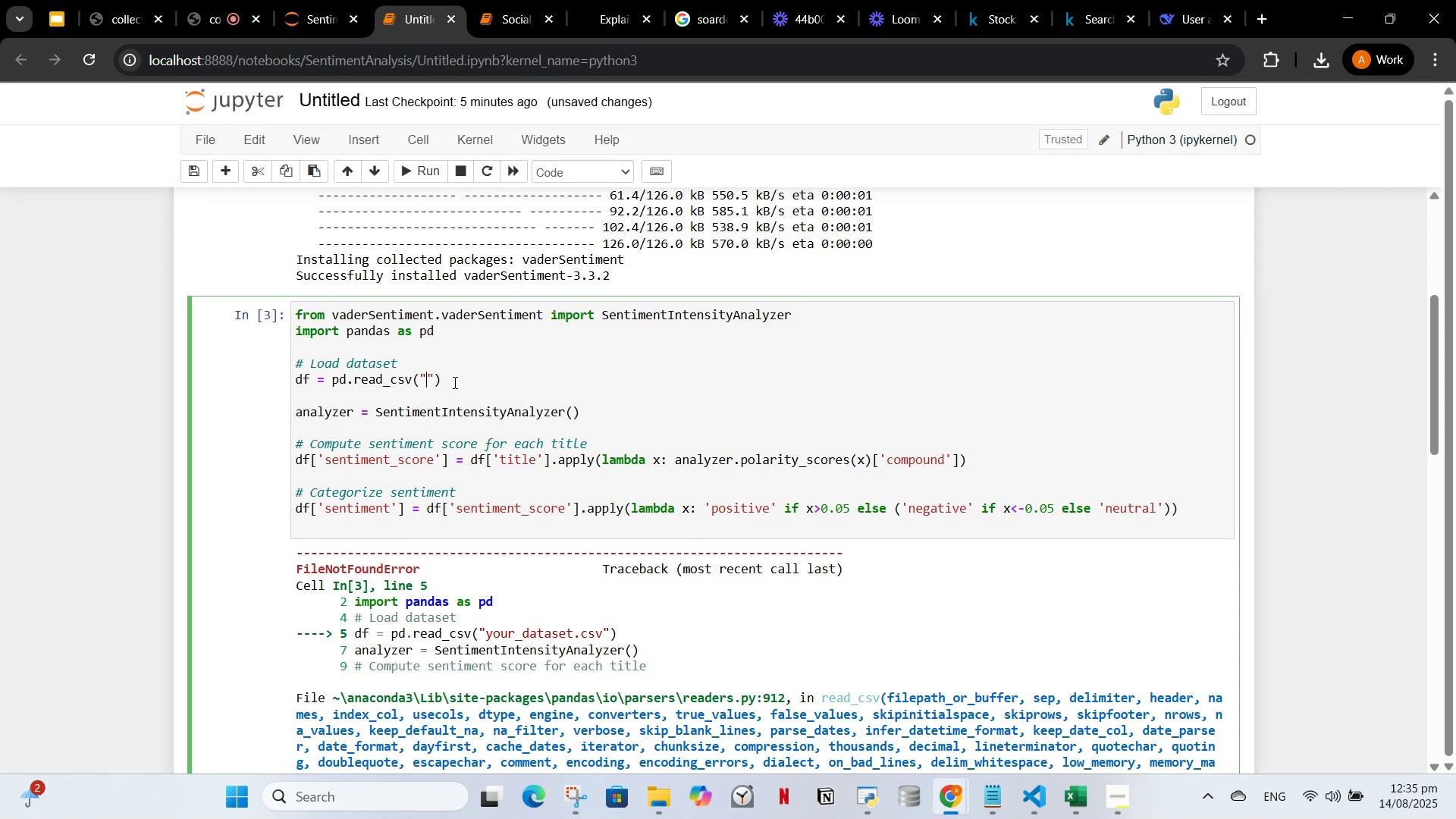 
key(Control+V)
 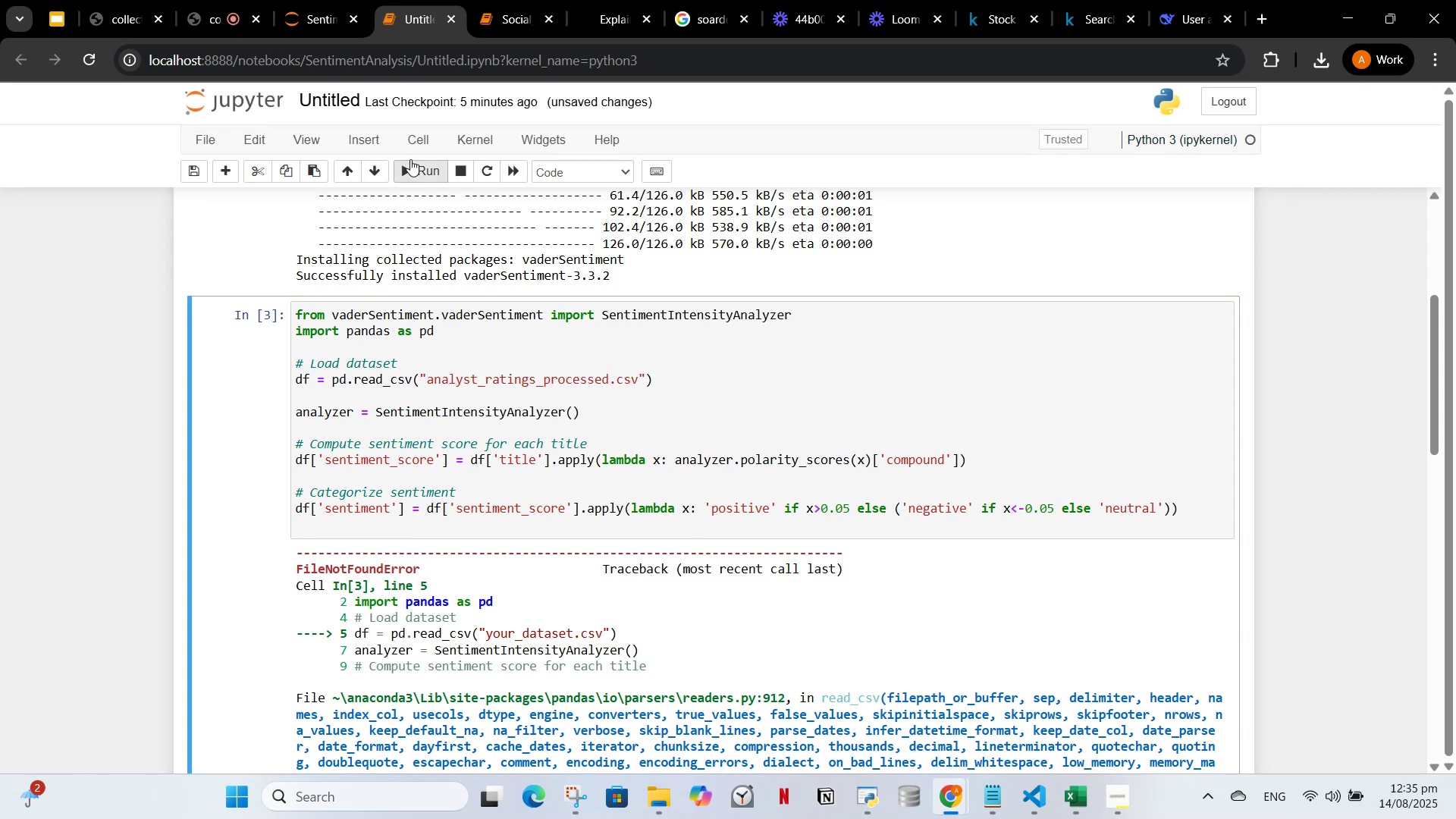 
left_click([409, 162])
 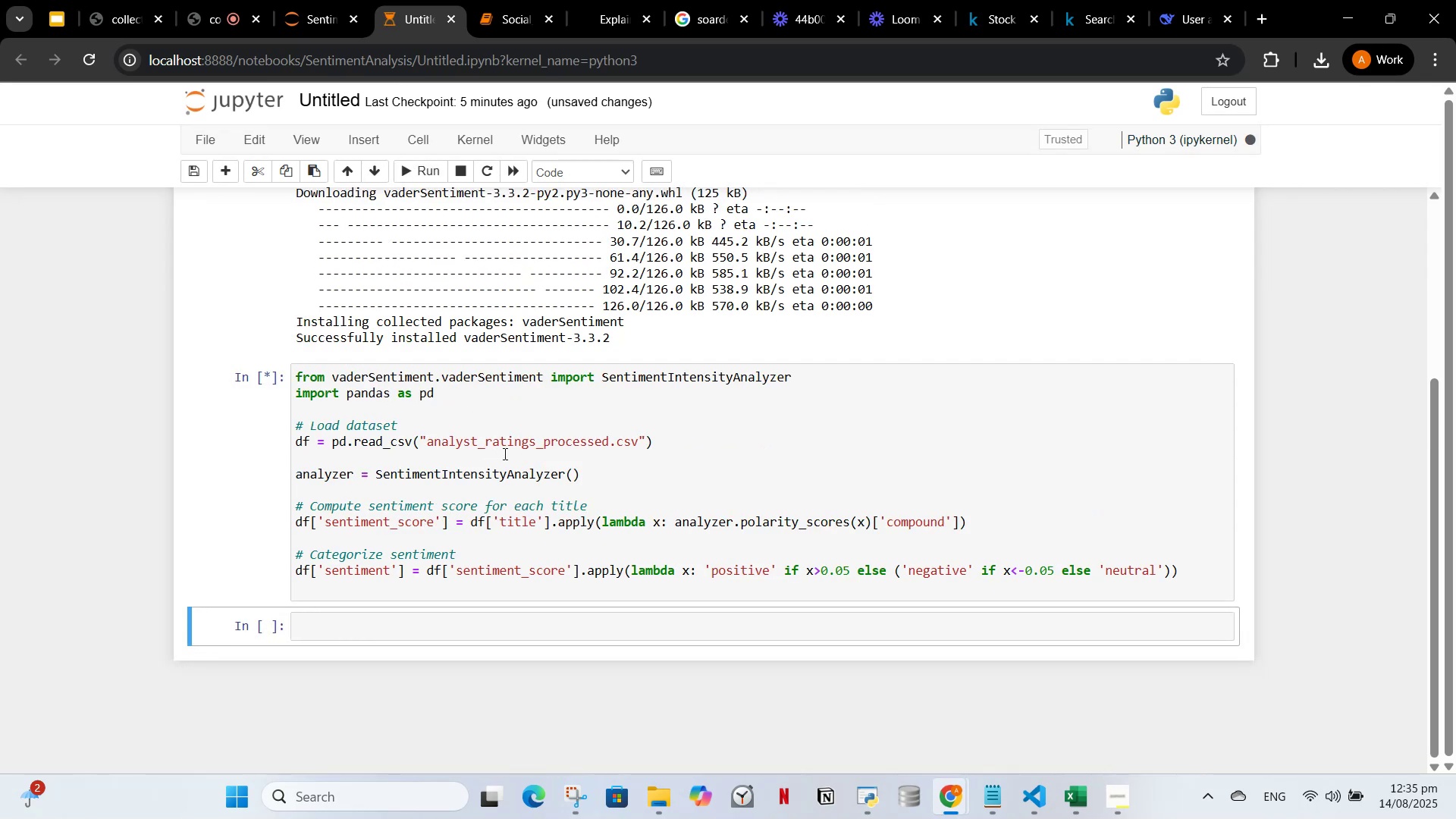 
wait(8.58)
 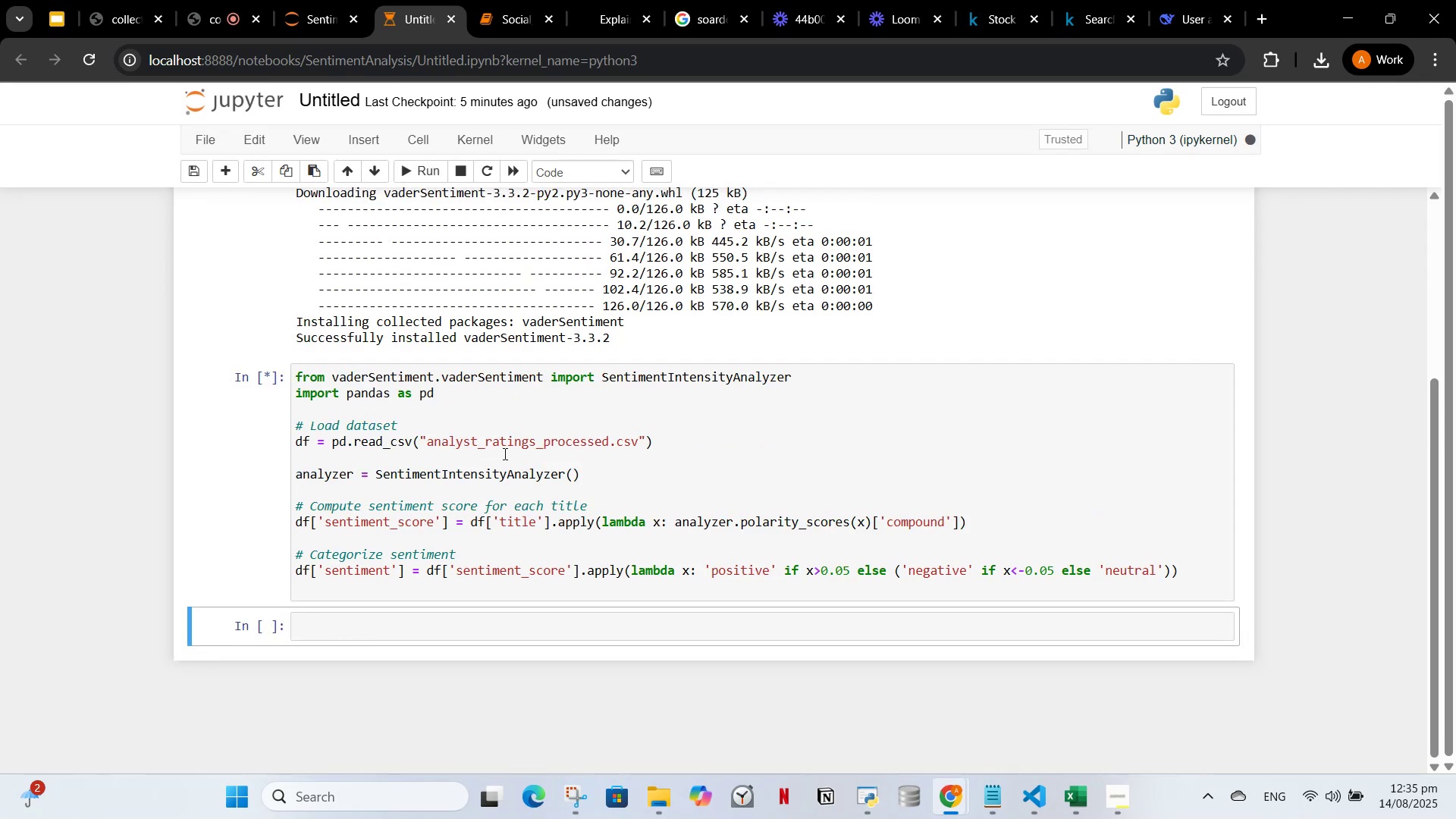 
left_click([600, 2])
 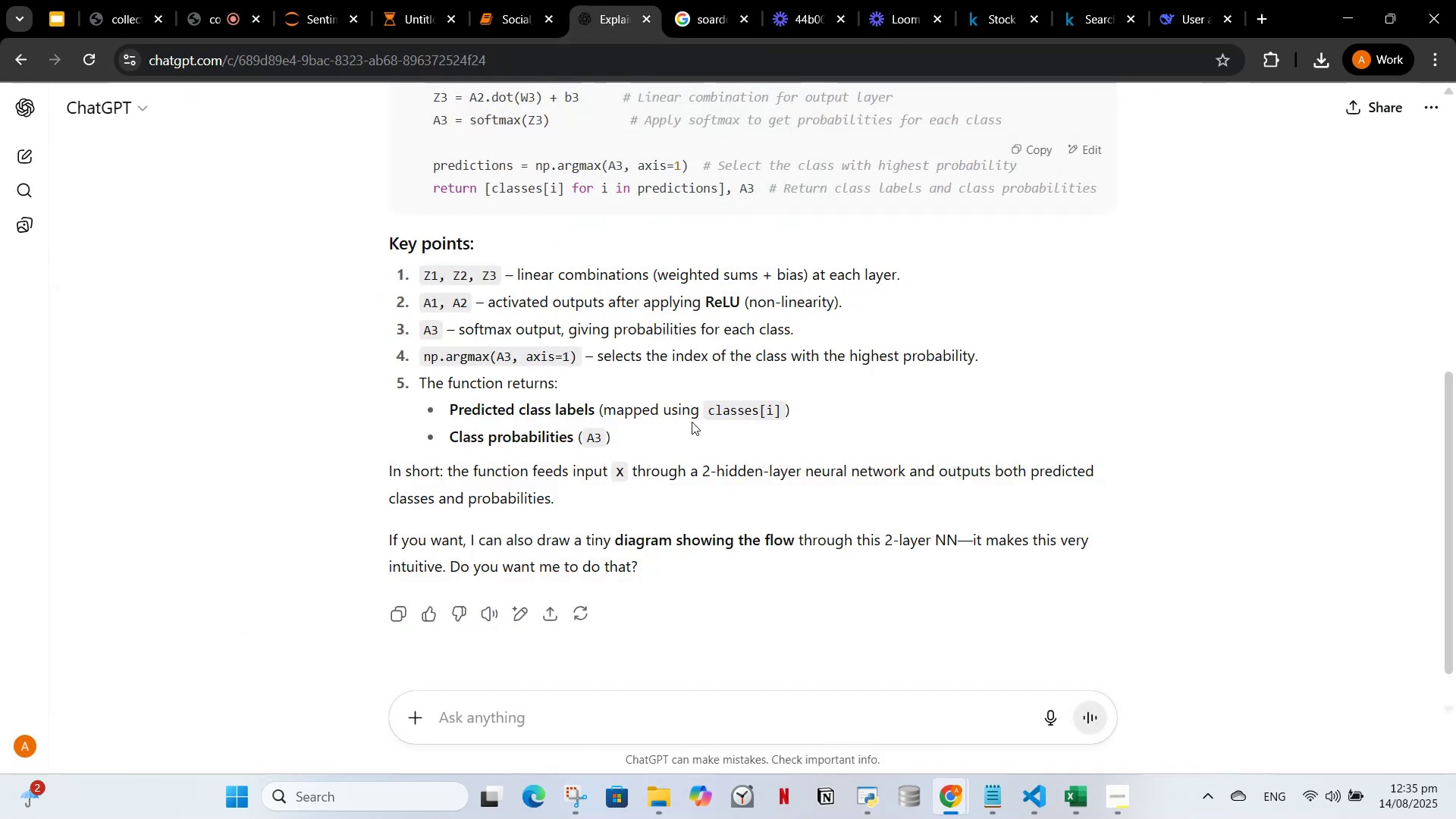 
scroll: coordinate [726, 403], scroll_direction: up, amount: 5.0
 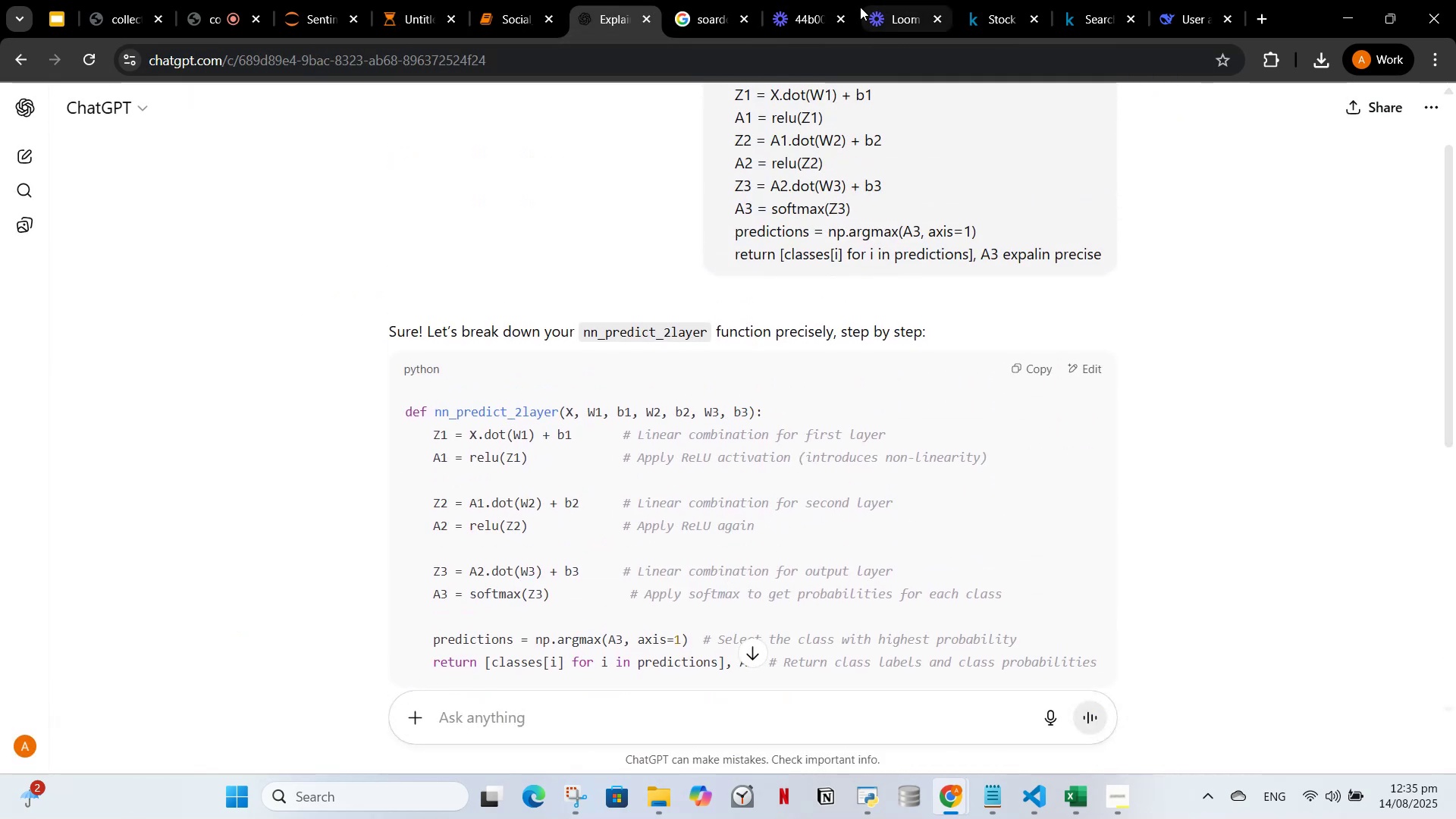 
scroll: coordinate [788, 309], scroll_direction: down, amount: 4.0
 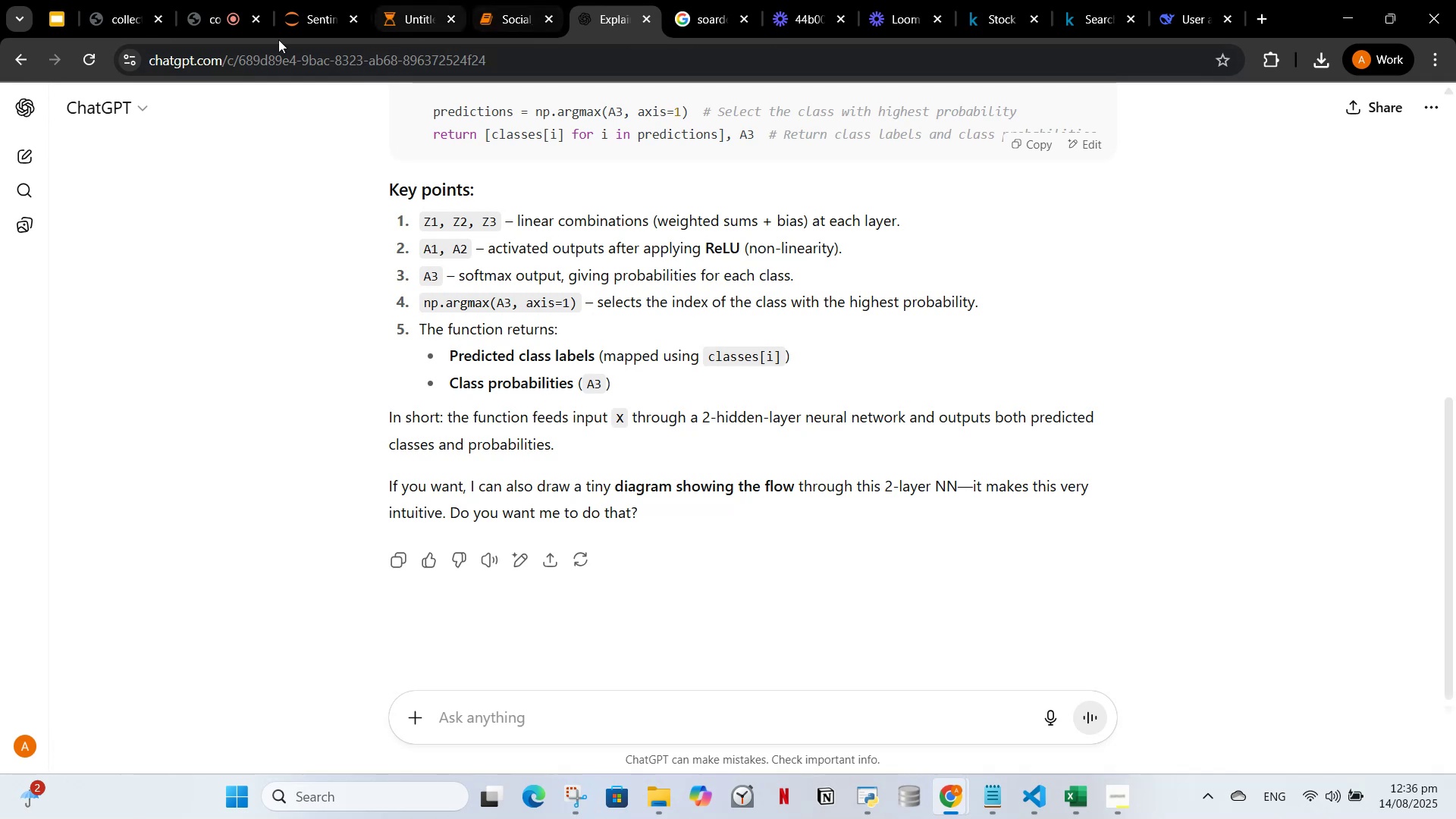 
left_click([111, 115])
 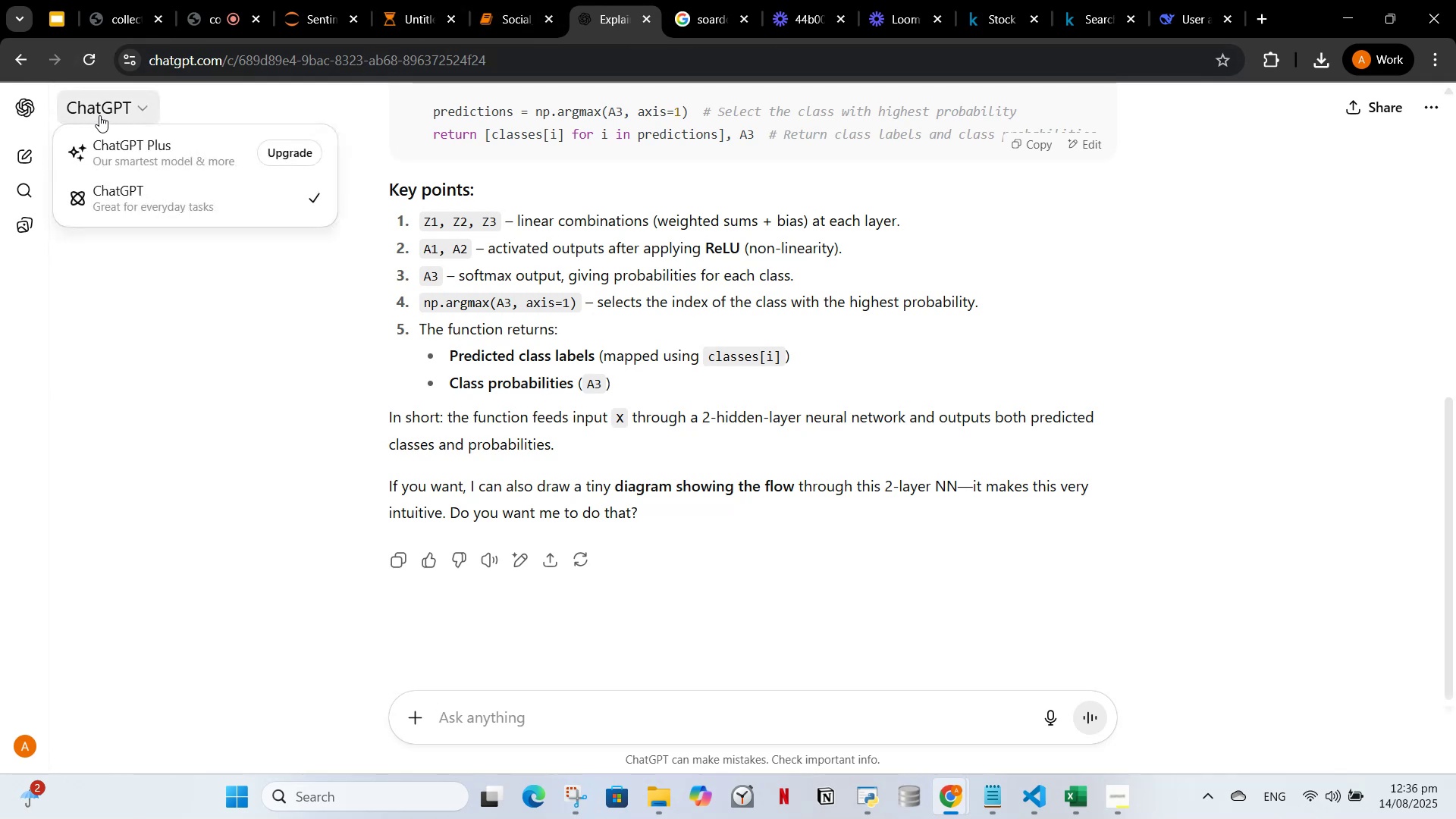 
left_click([99, 115])
 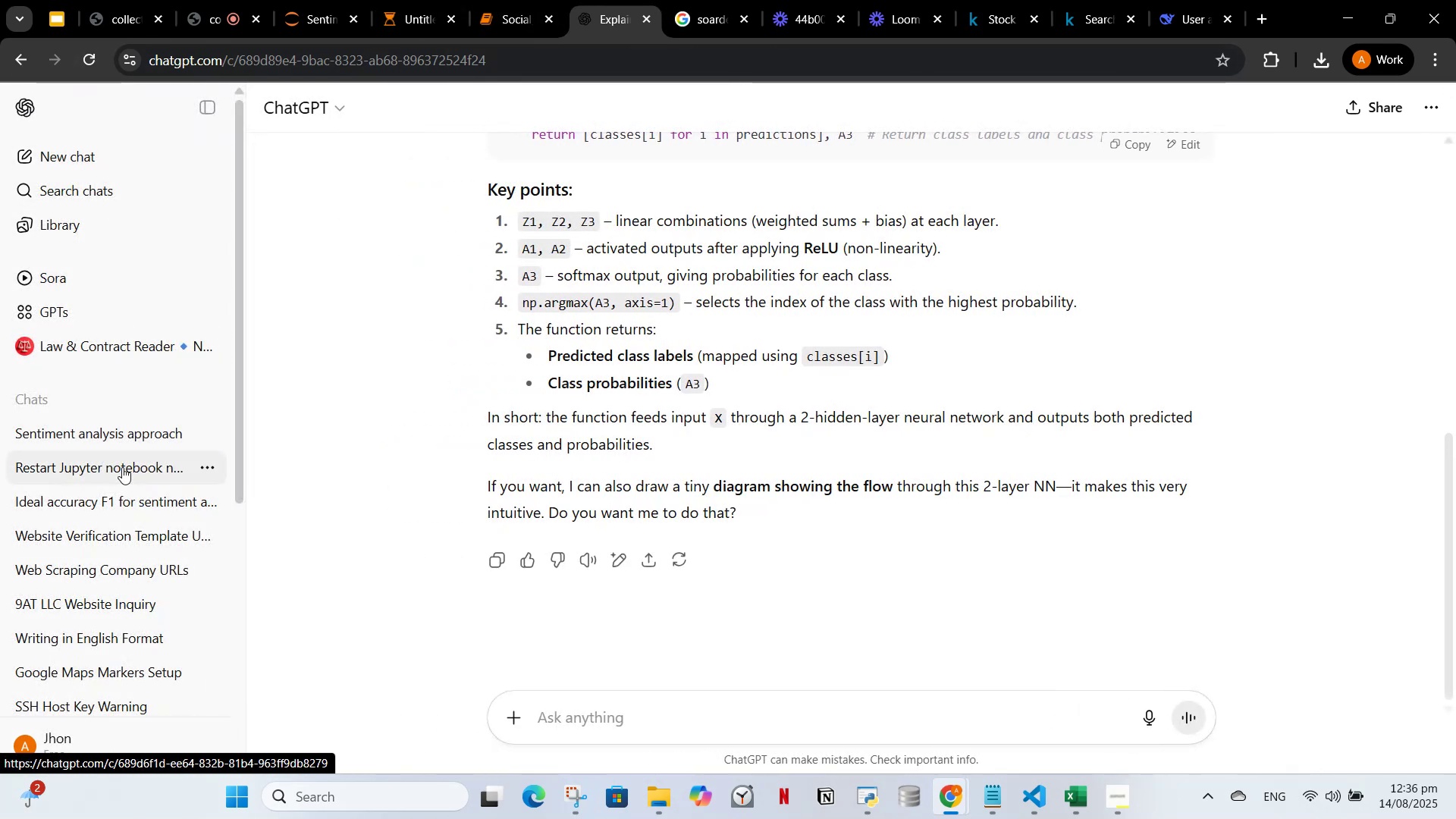 
left_click([127, 447])
 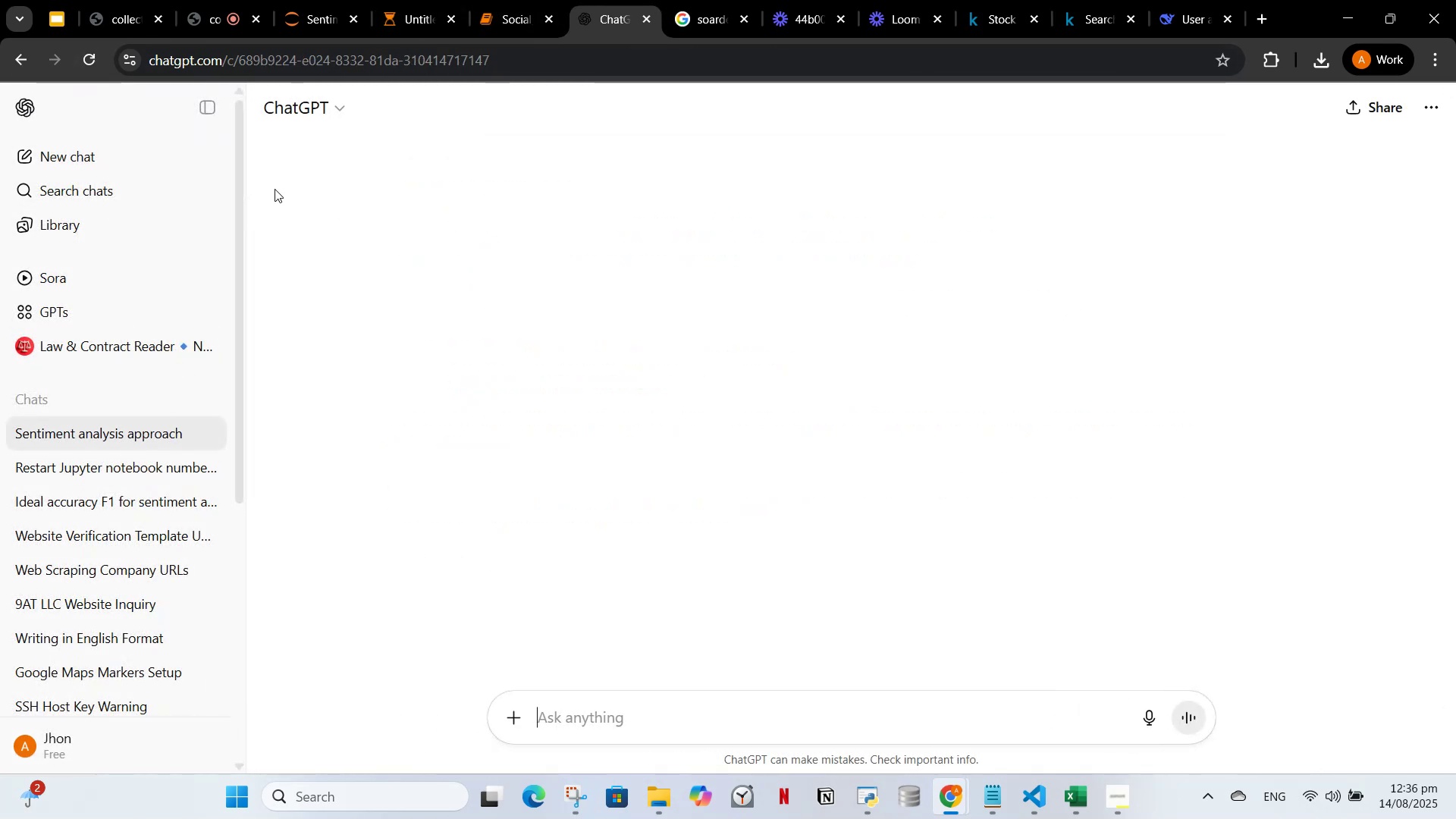 
left_click([316, 285])
 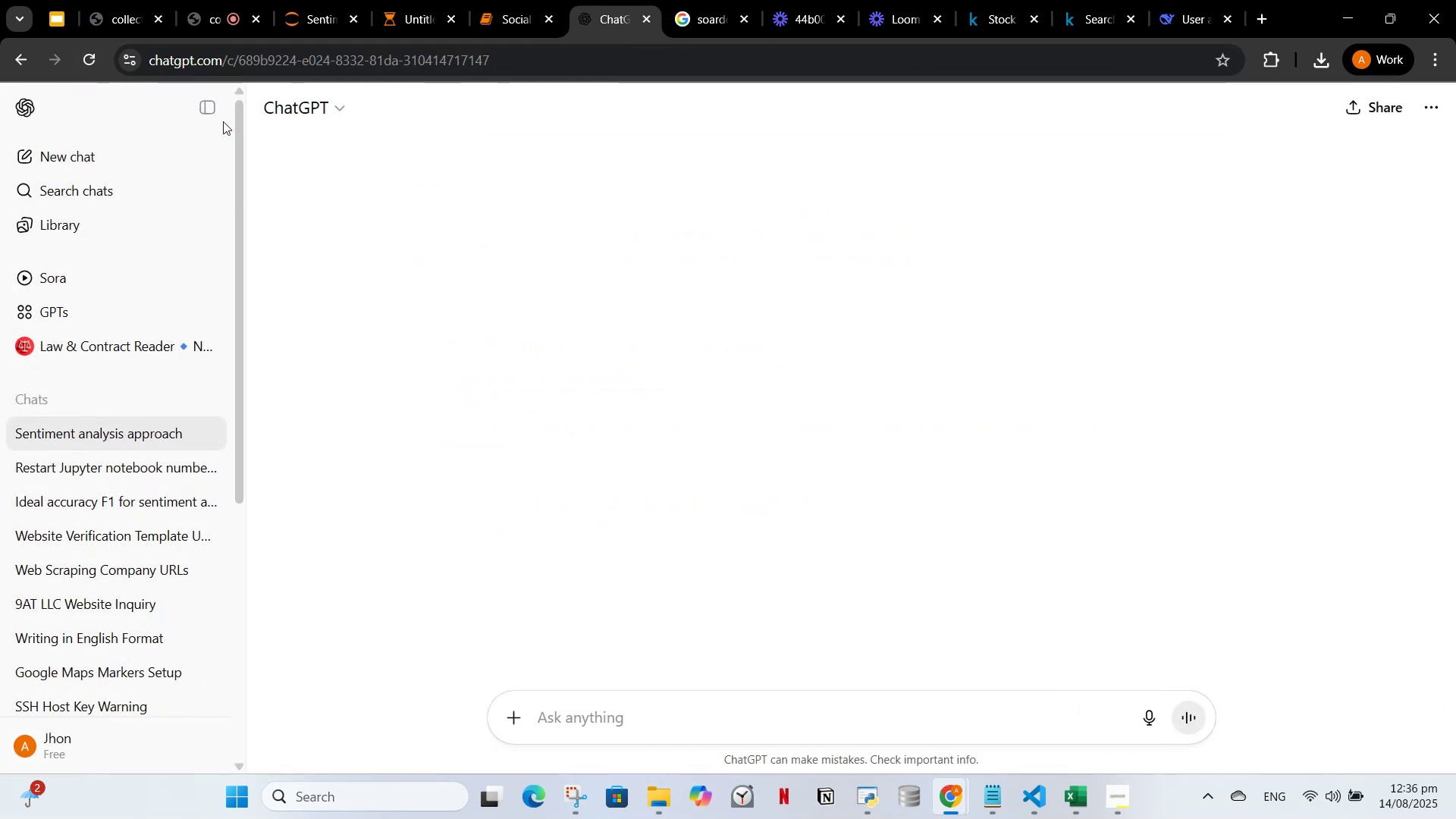 
left_click([210, 111])
 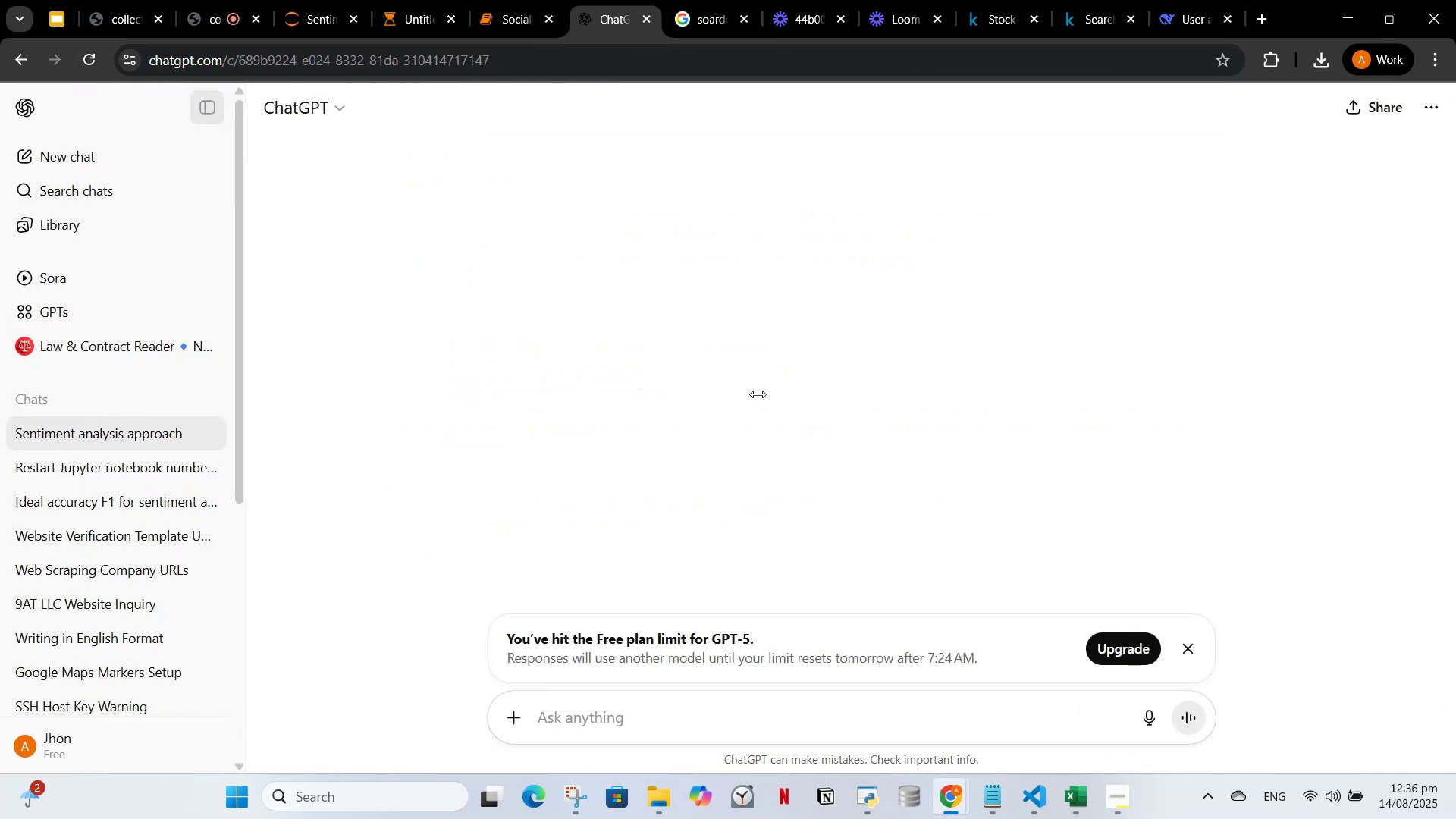 
scroll: coordinate [773, 392], scroll_direction: up, amount: 1.0
 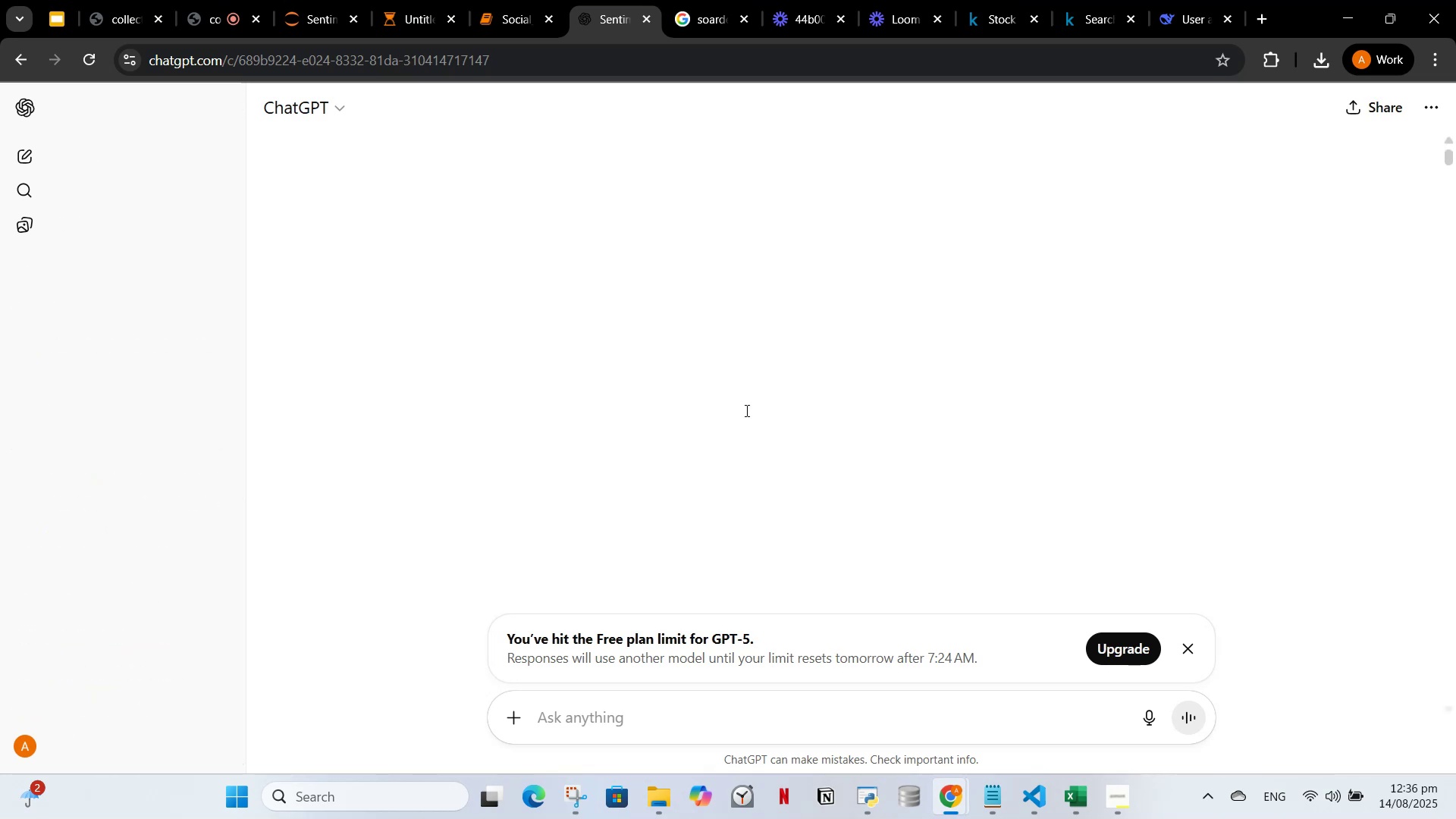 
wait(9.74)
 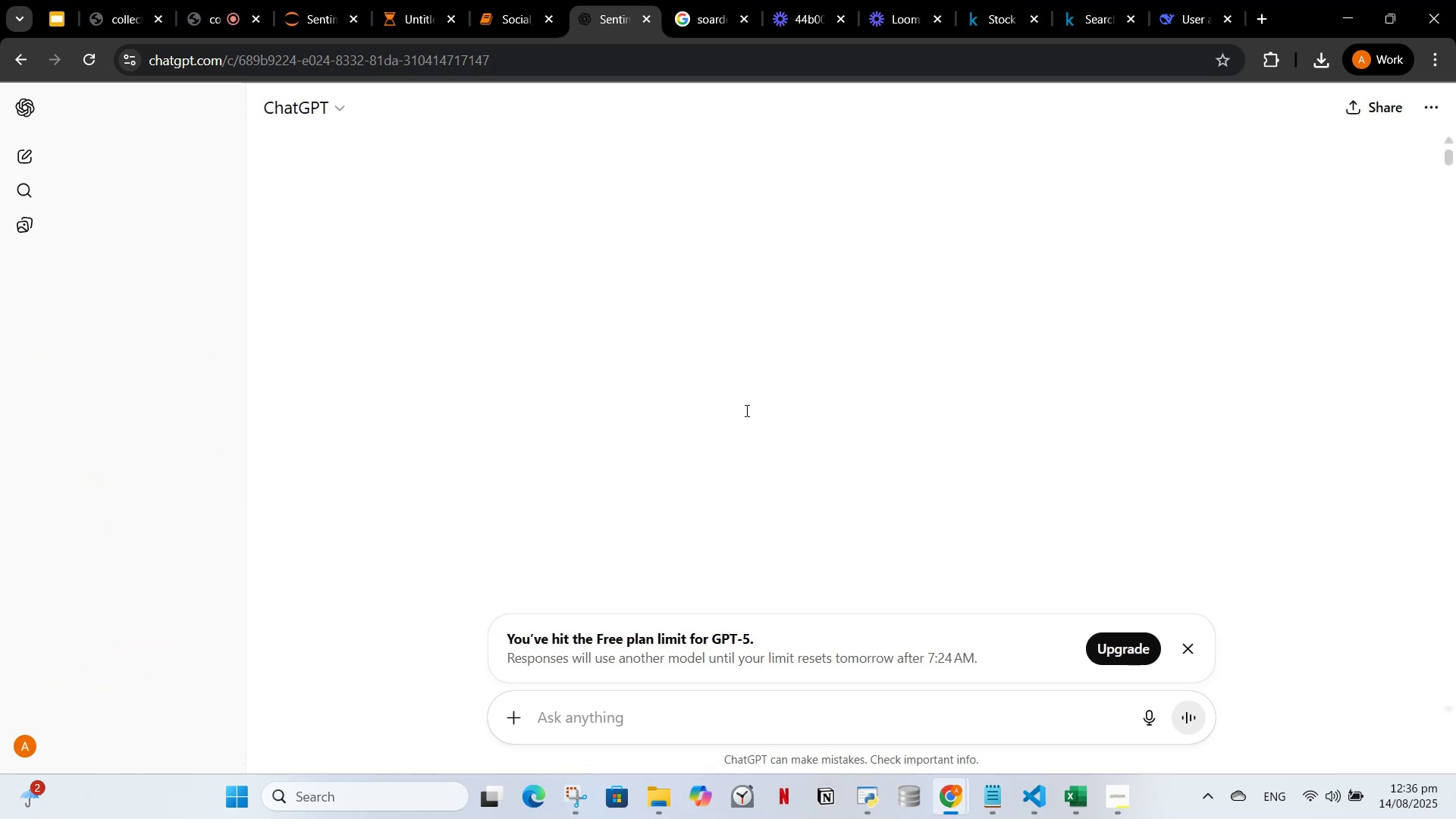 
scroll: coordinate [1033, 354], scroll_direction: down, amount: 9.0
 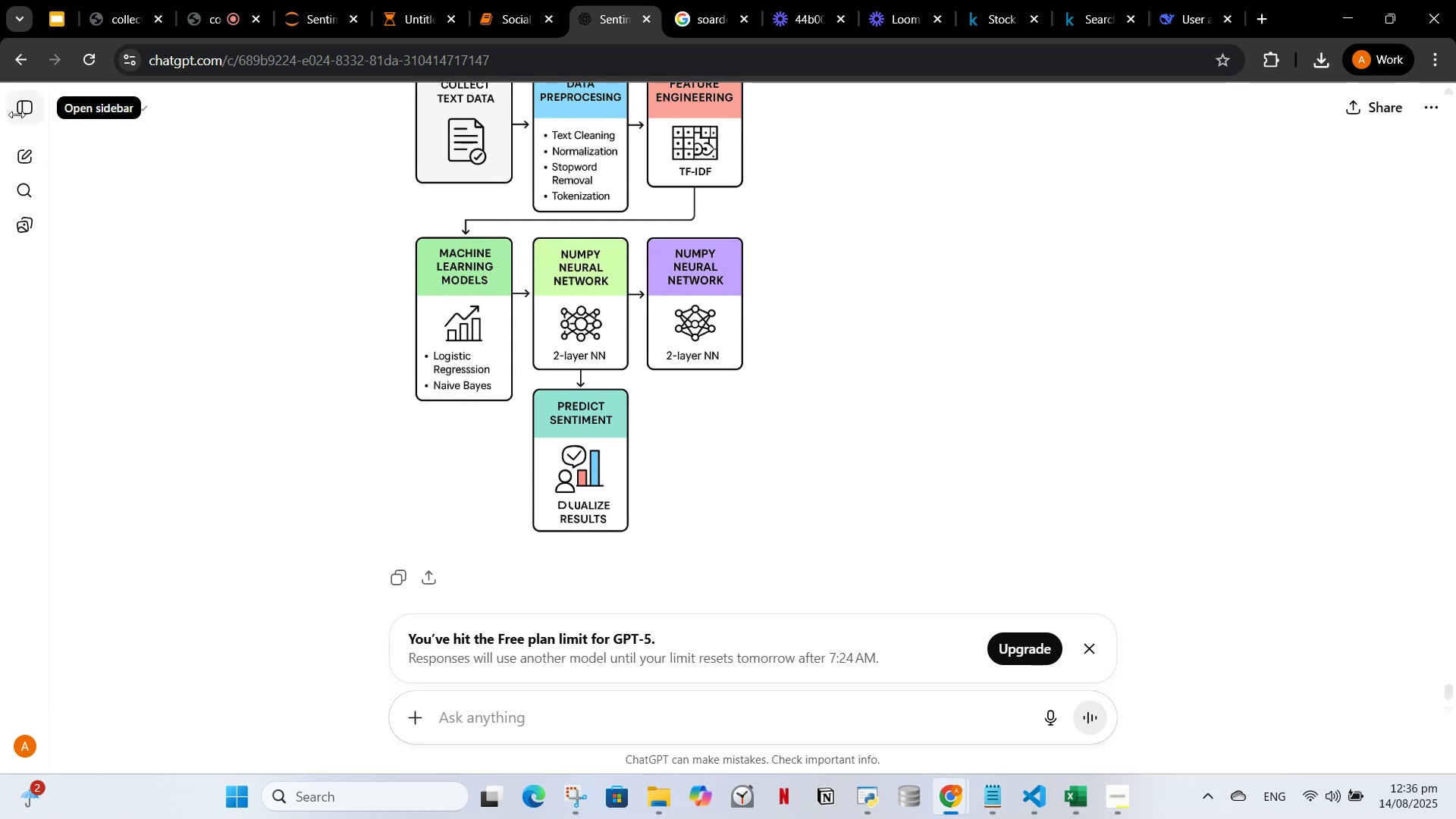 
left_click([17, 115])
 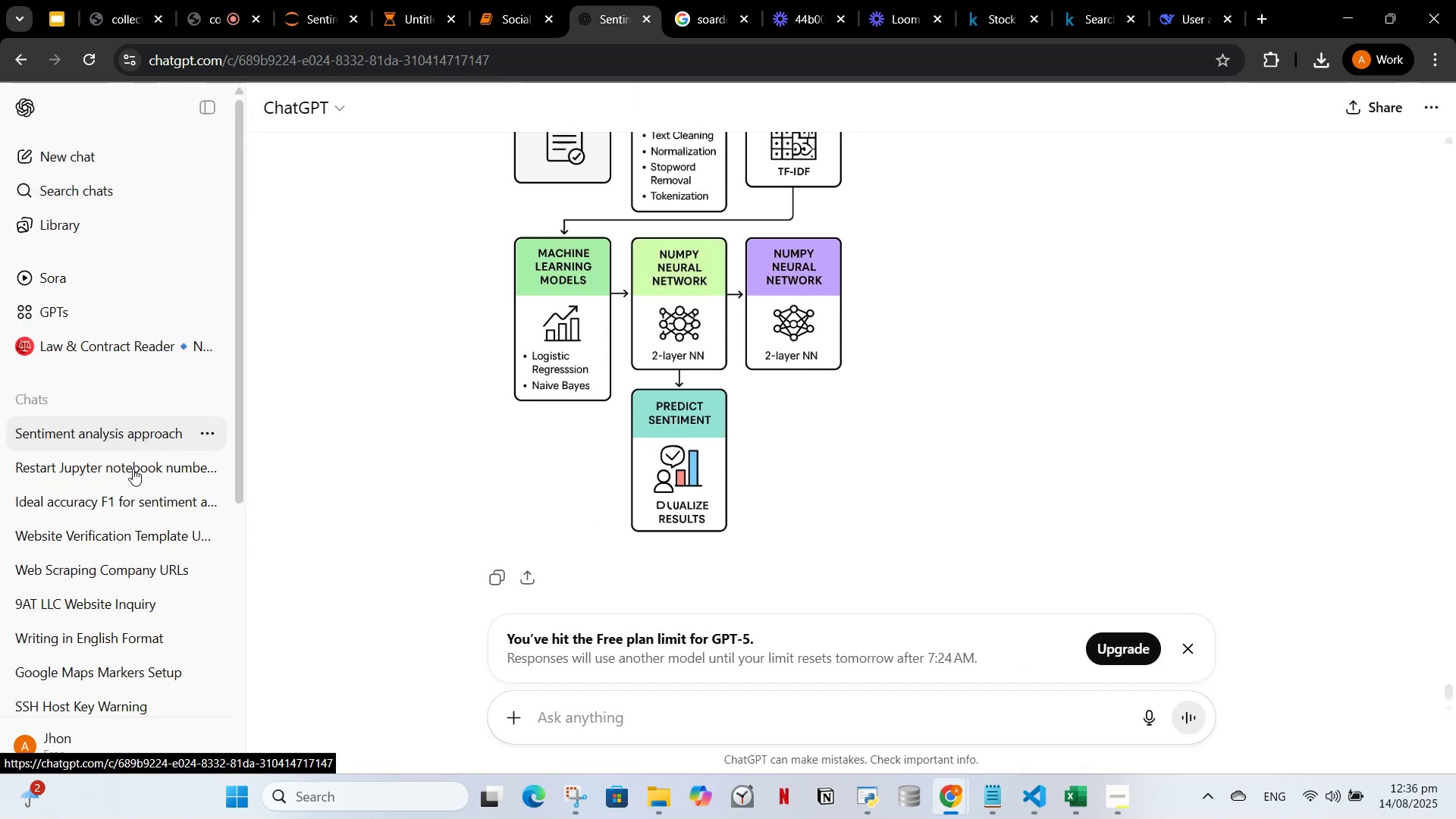 
left_click([133, 469])
 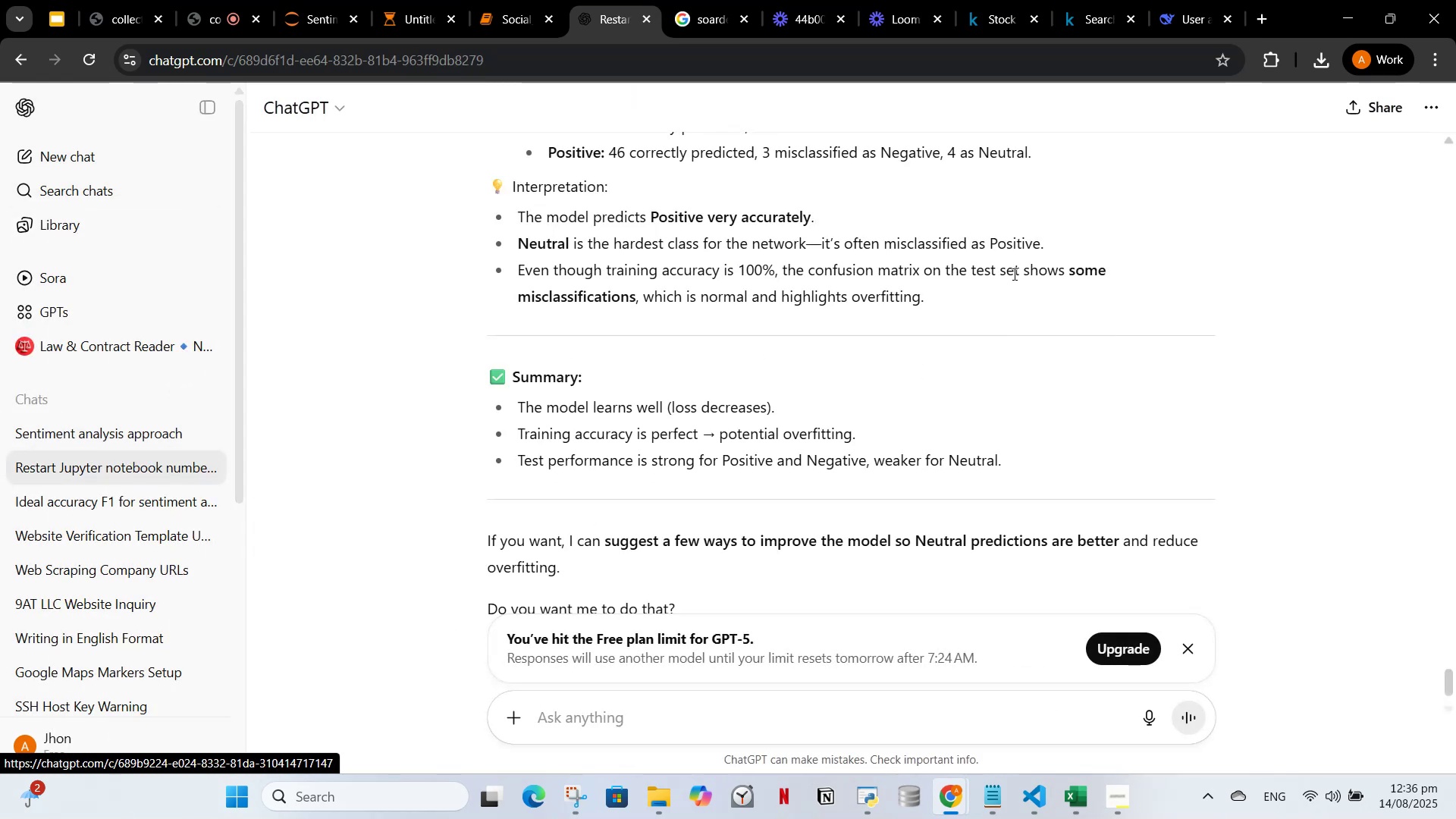 
scroll: coordinate [893, 385], scroll_direction: down, amount: 6.0
 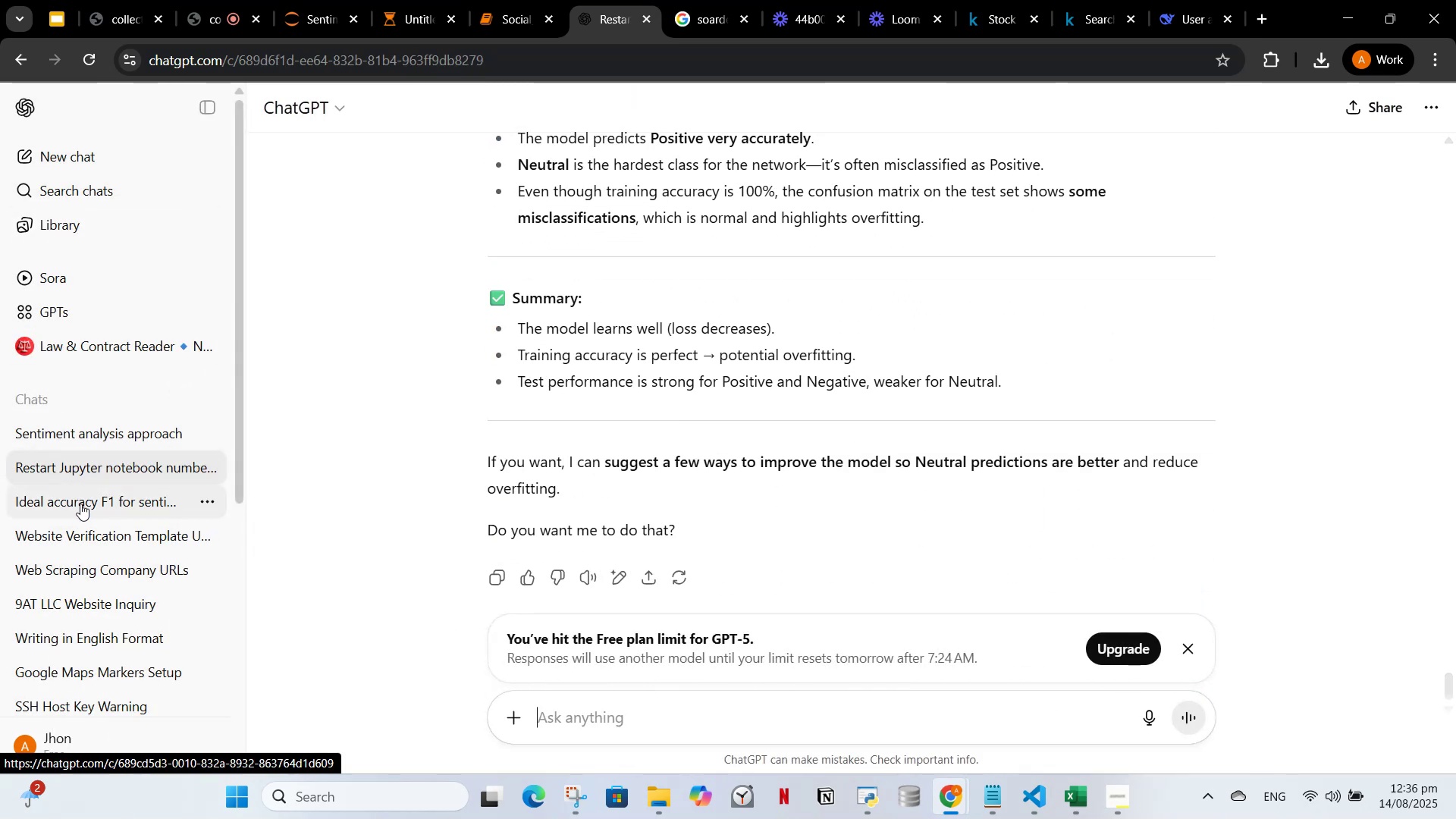 
left_click([80, 499])
 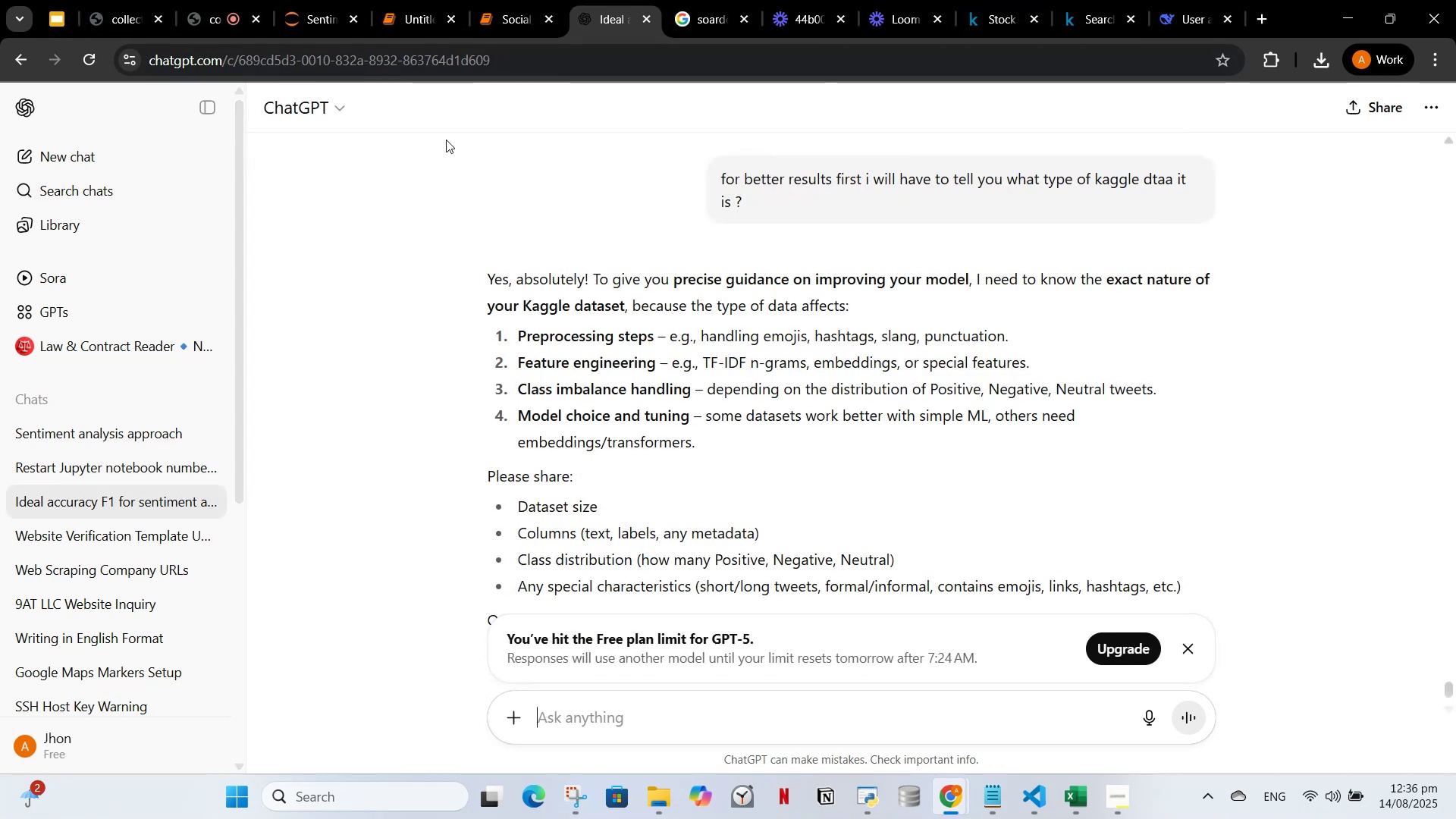 
wait(6.23)
 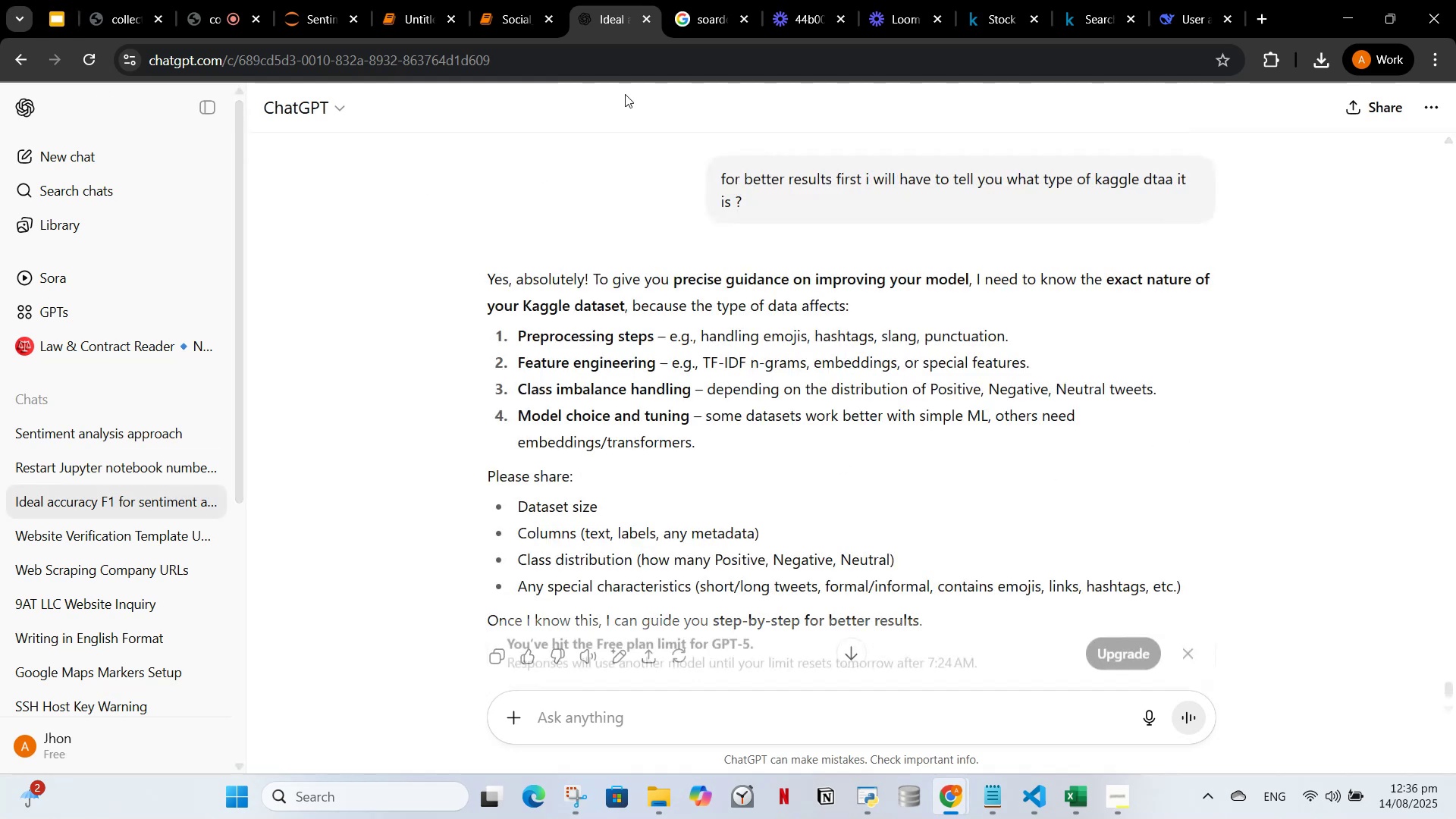 
scroll: coordinate [752, 475], scroll_direction: down, amount: 8.0
 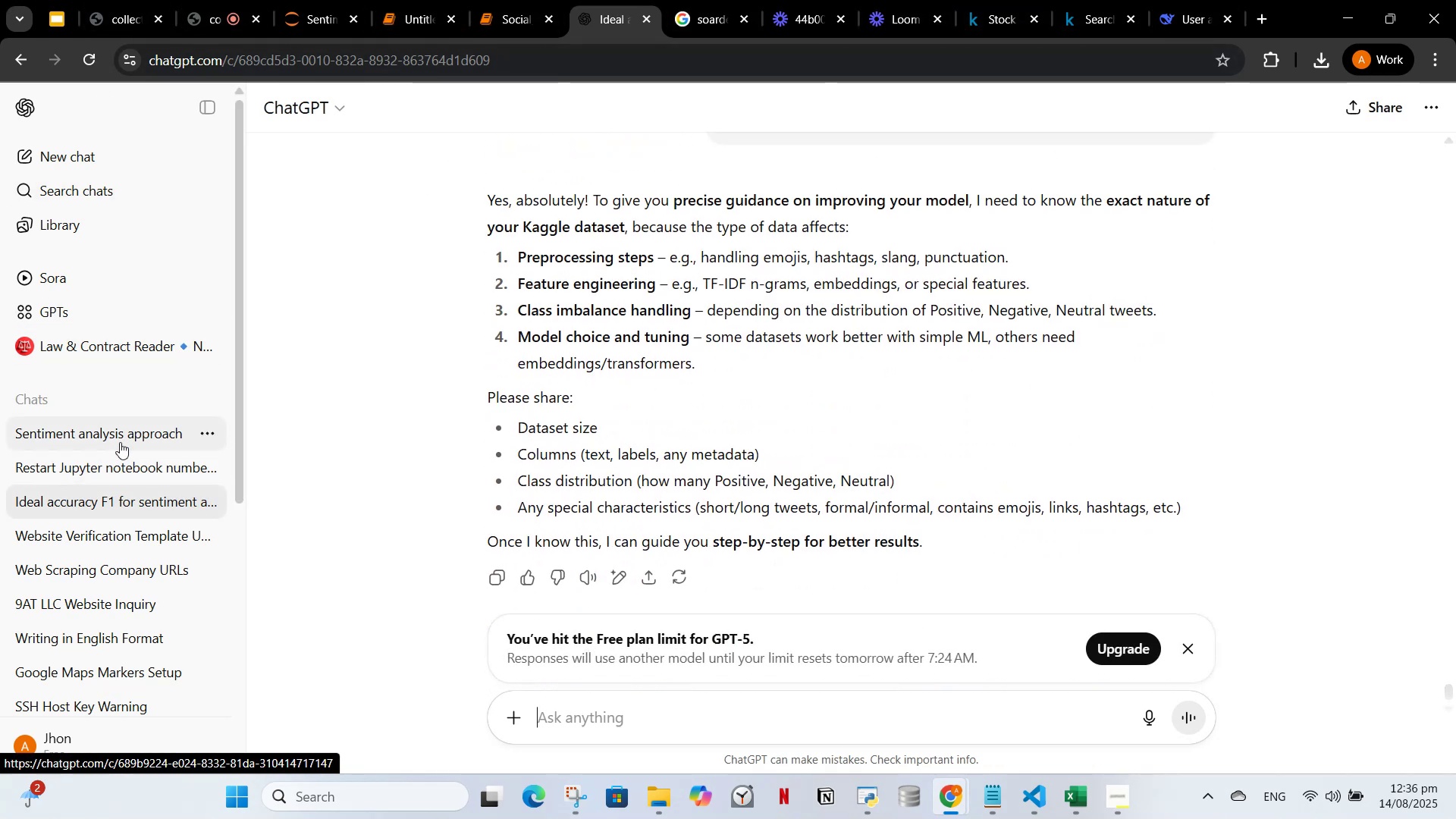 
left_click([119, 432])
 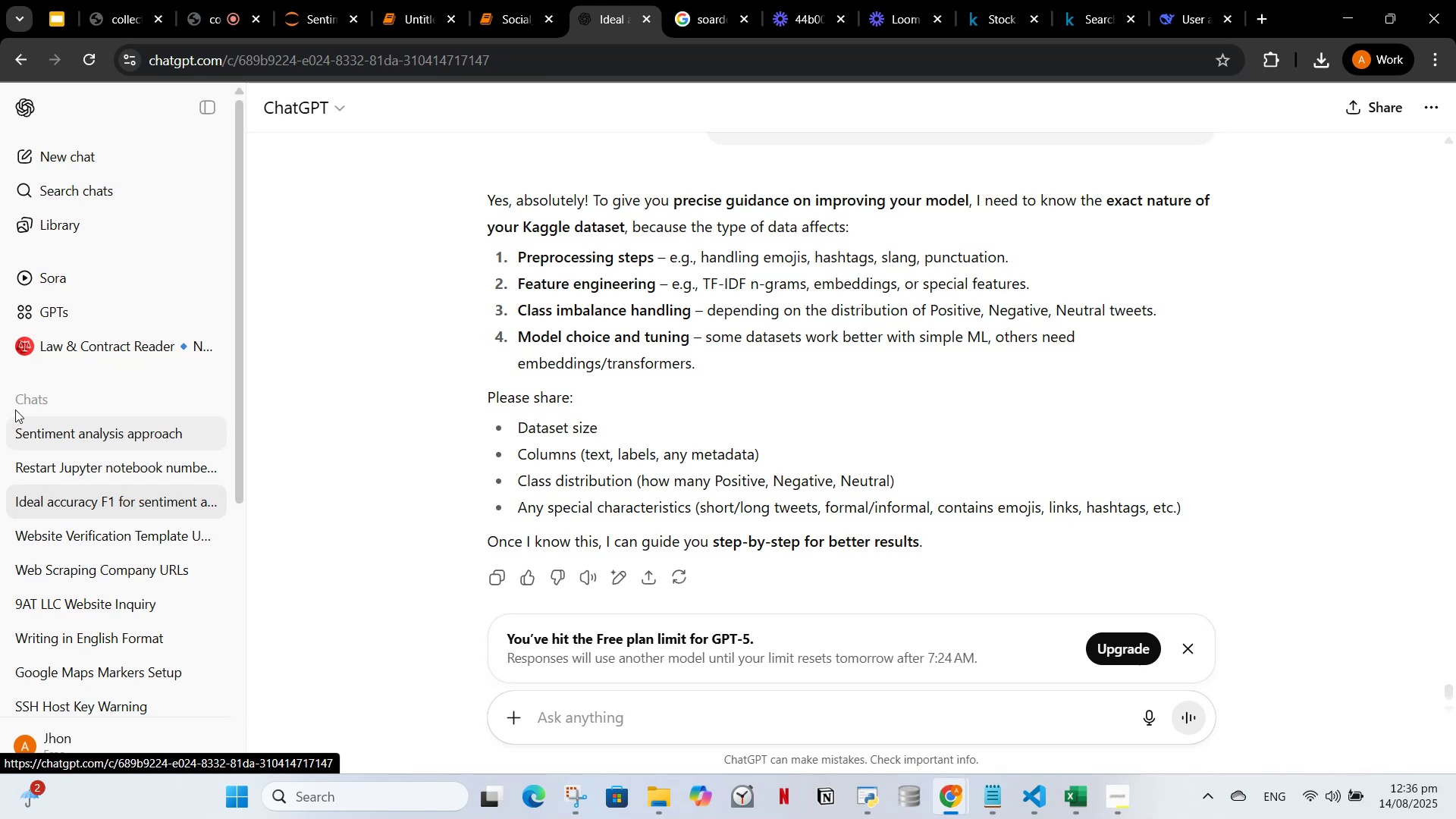 
left_click([86, 435])
 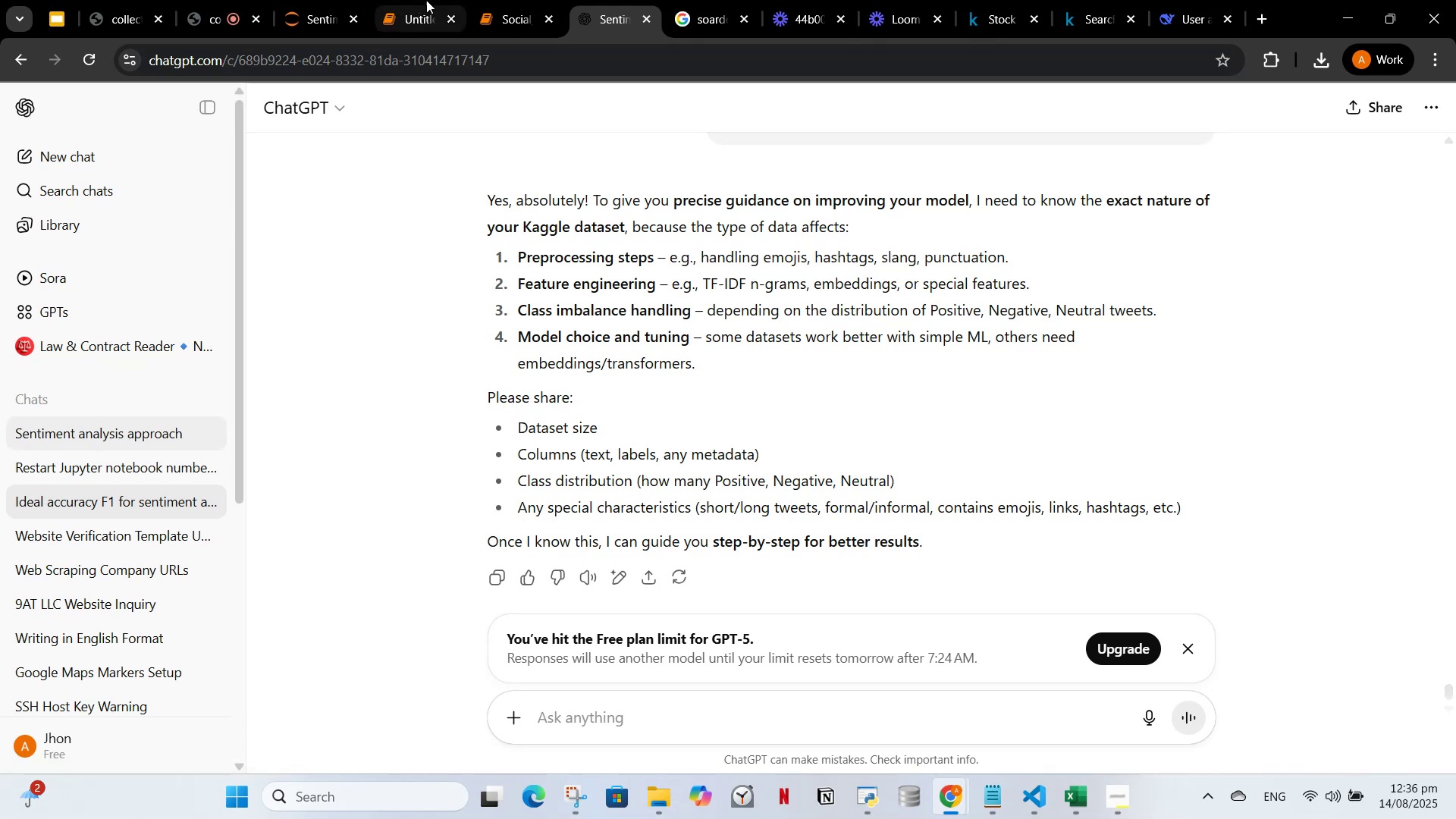 
left_click([469, 5])
 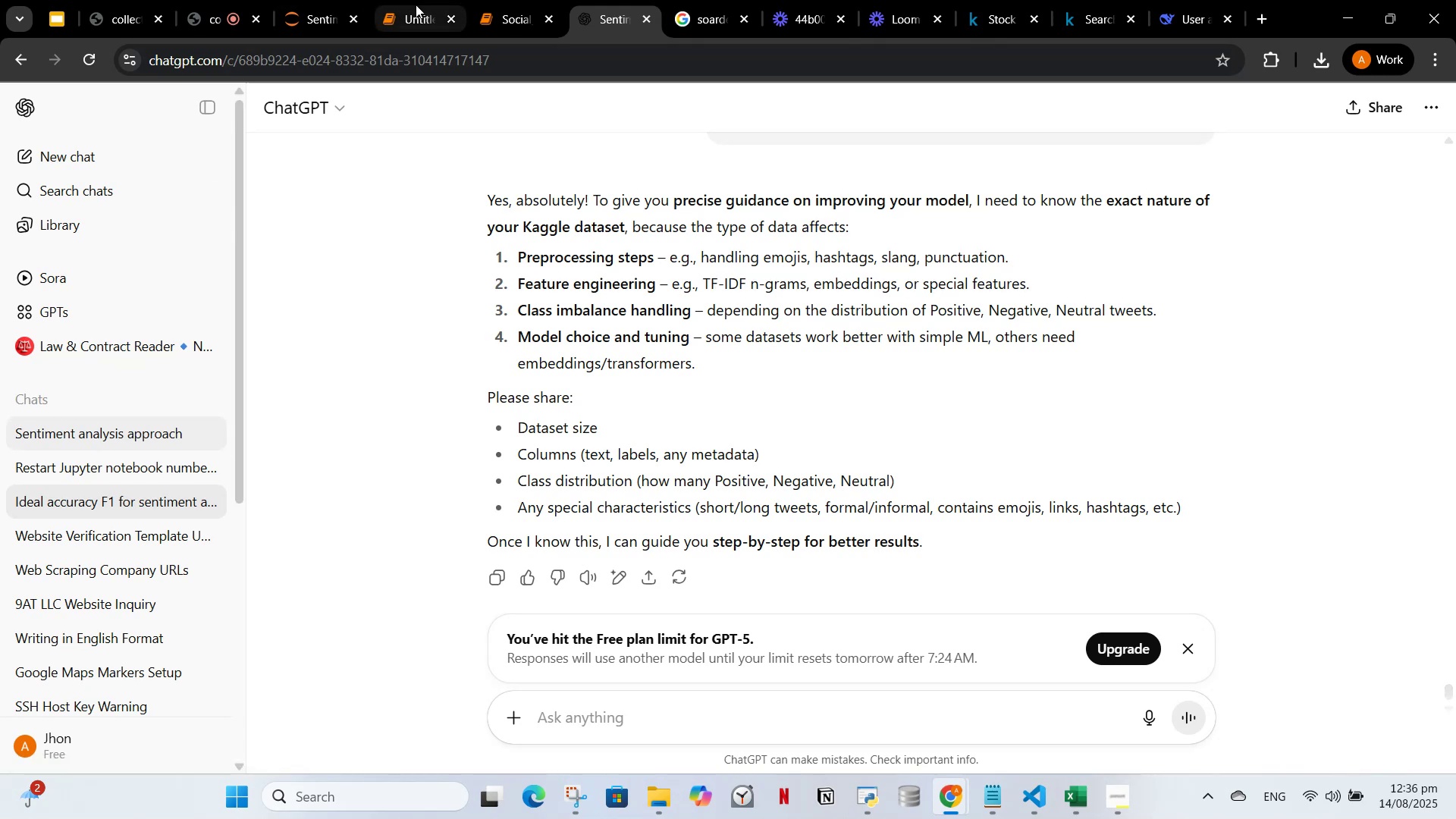 
left_click([415, 5])
 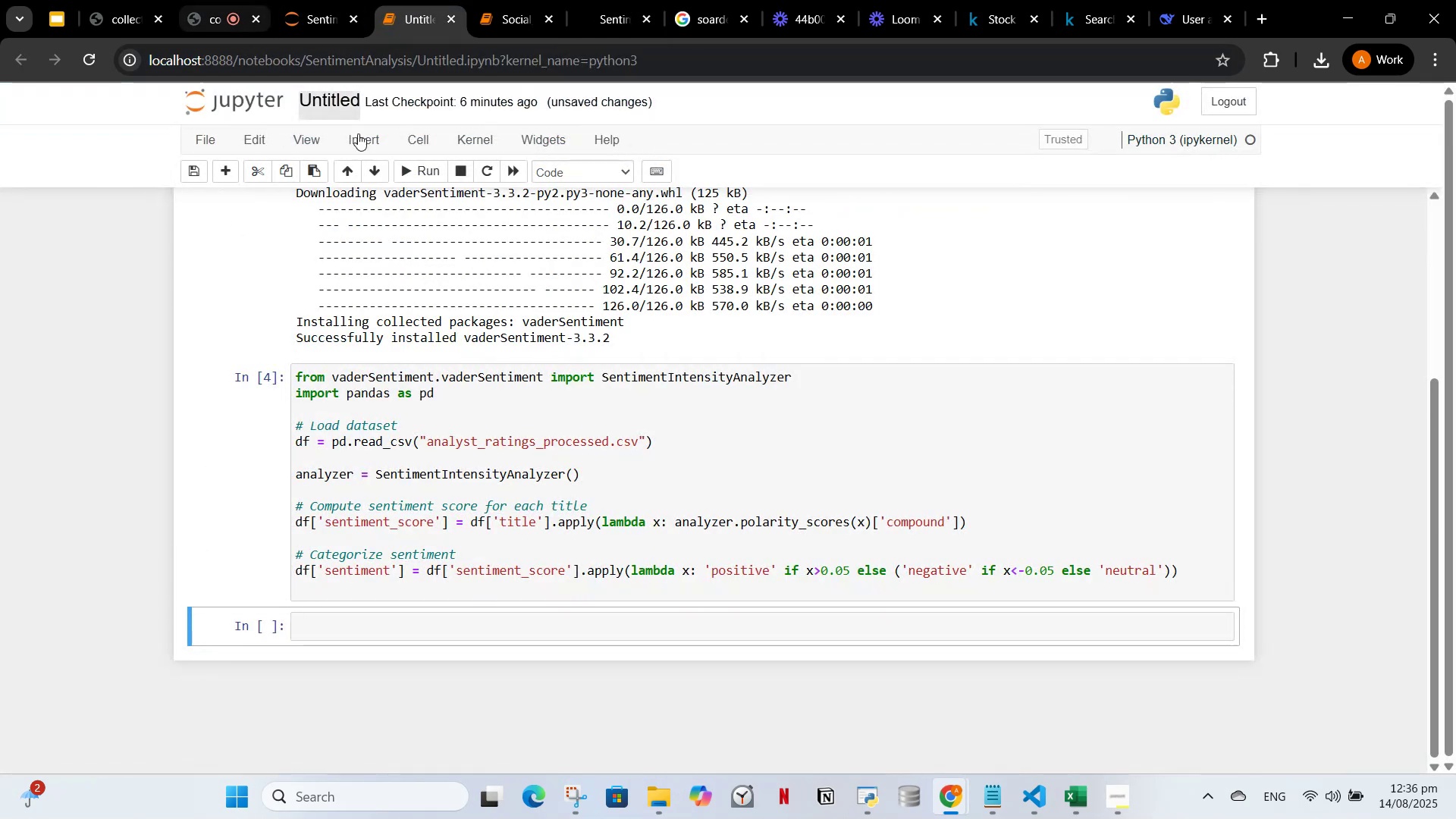 
wait(6.25)
 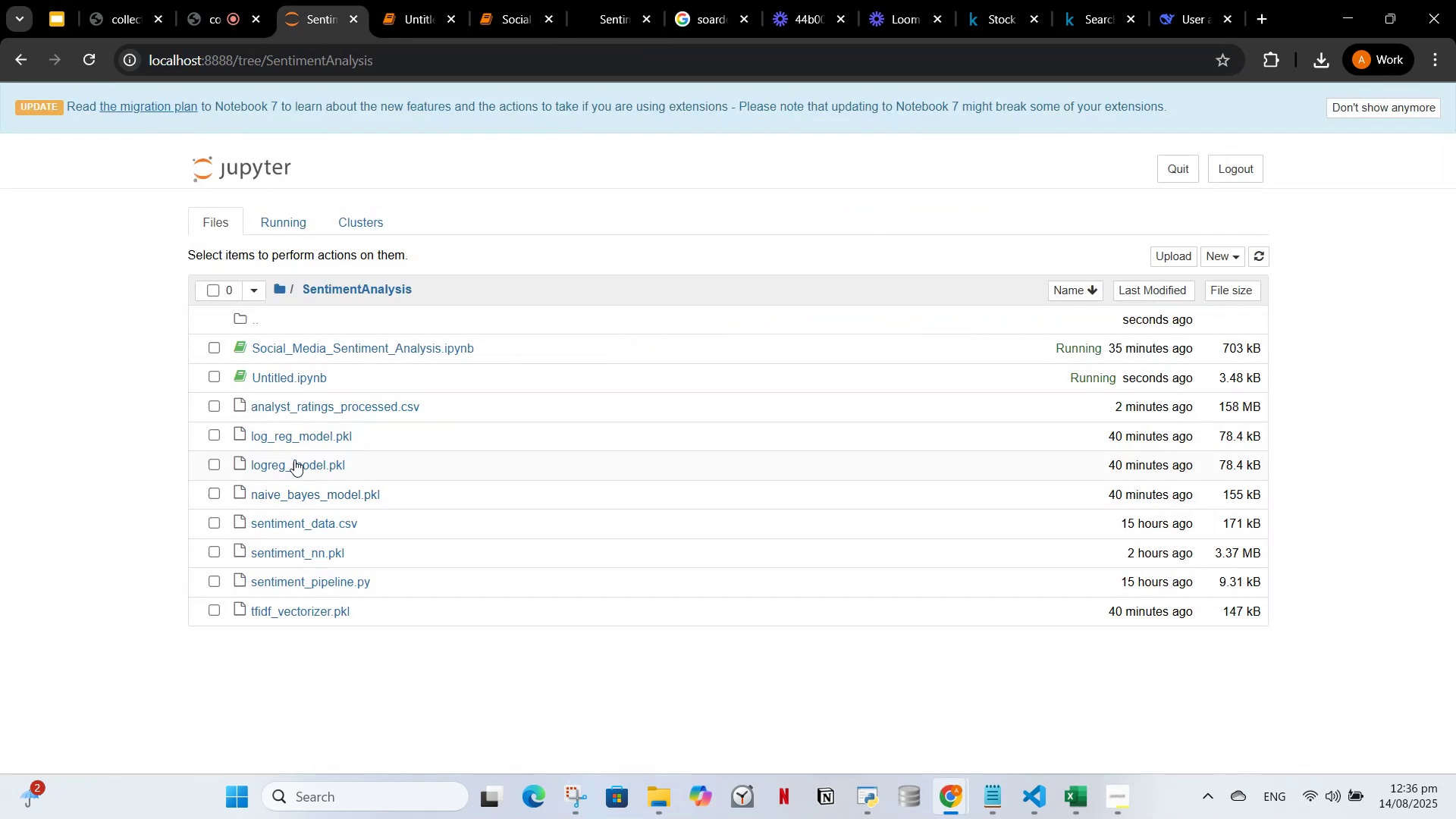 
scroll: coordinate [544, 375], scroll_direction: up, amount: 3.0
 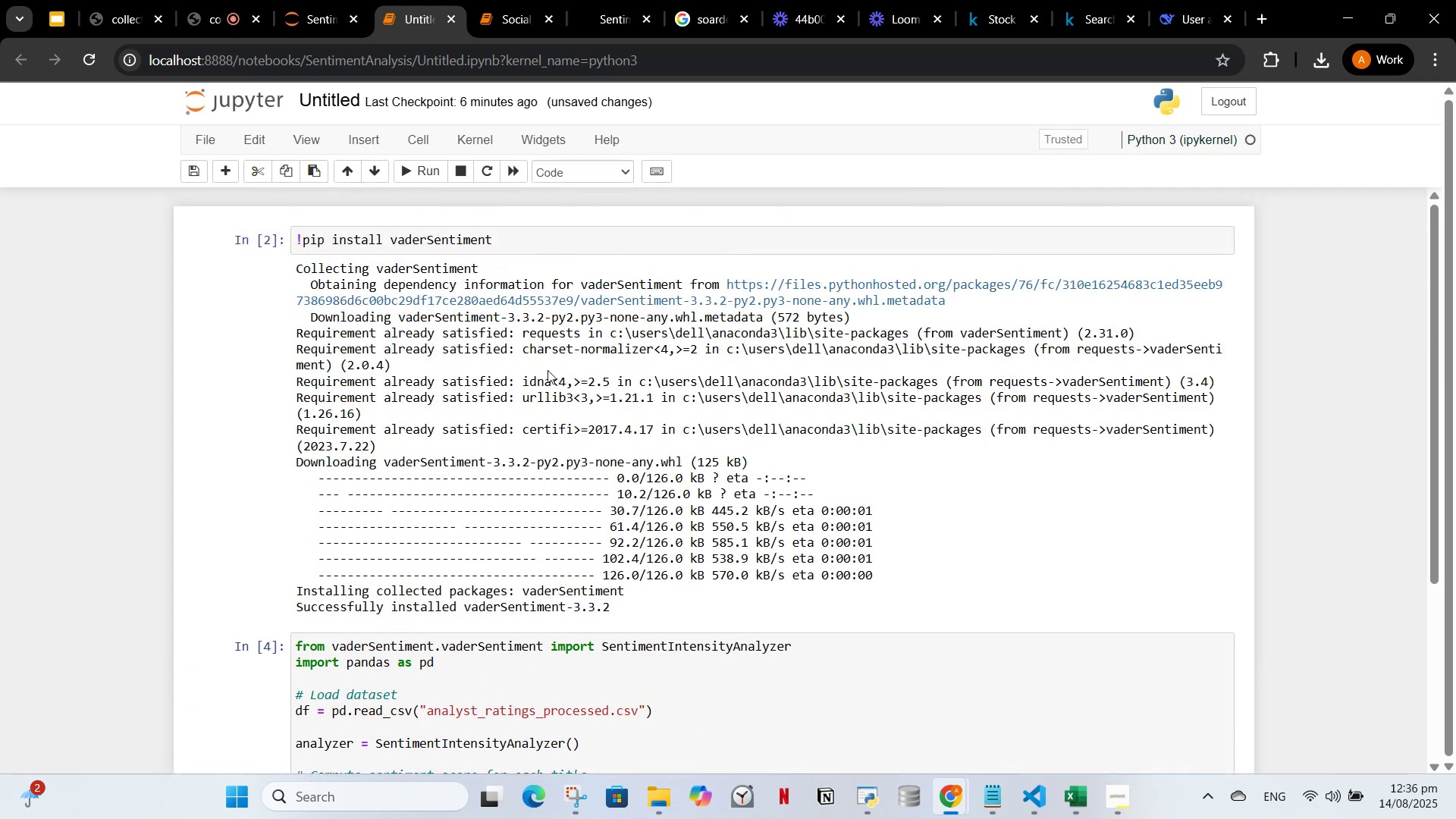 
scroll: coordinate [548, 380], scroll_direction: down, amount: 4.0
 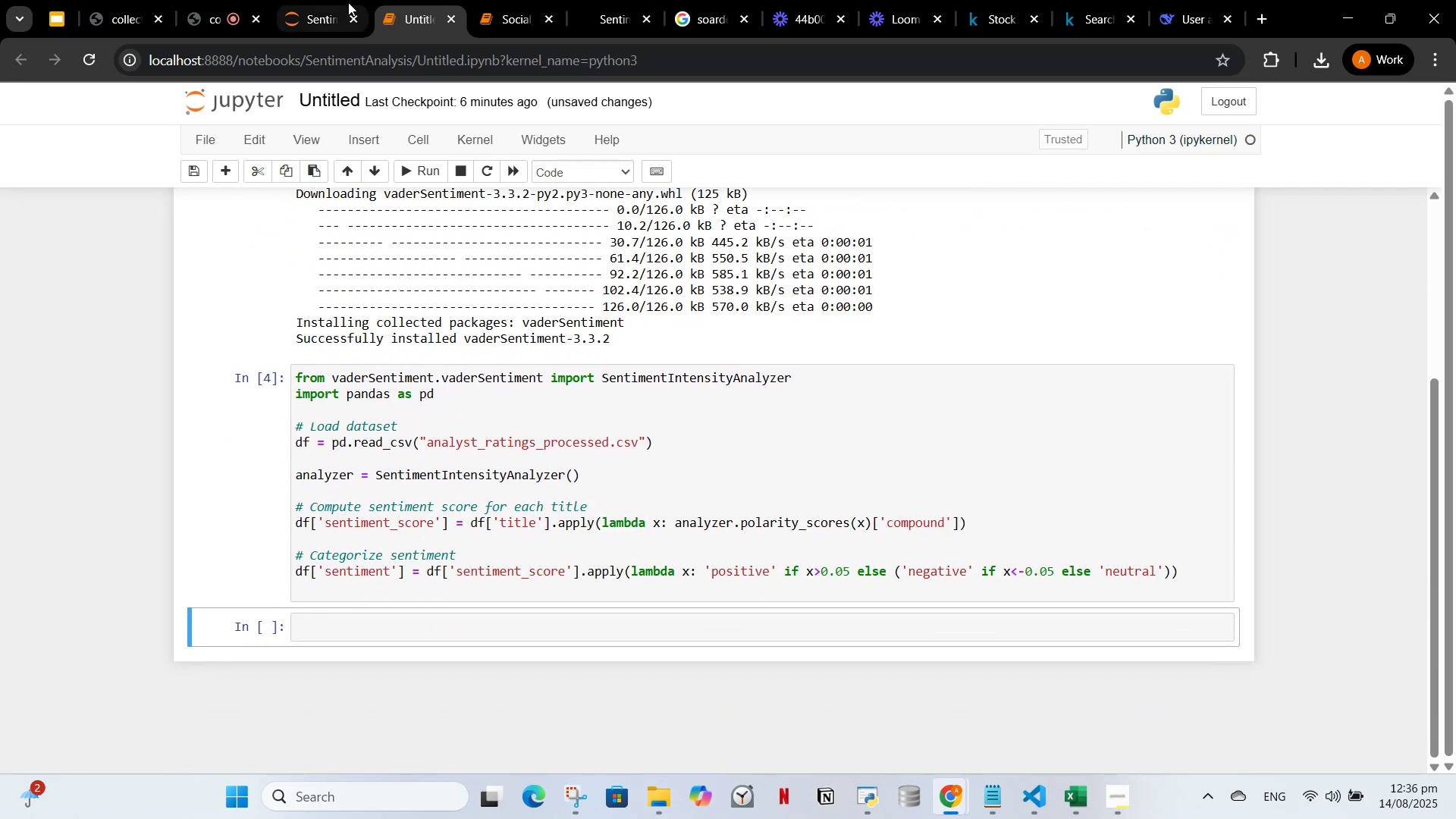 
wait(5.44)
 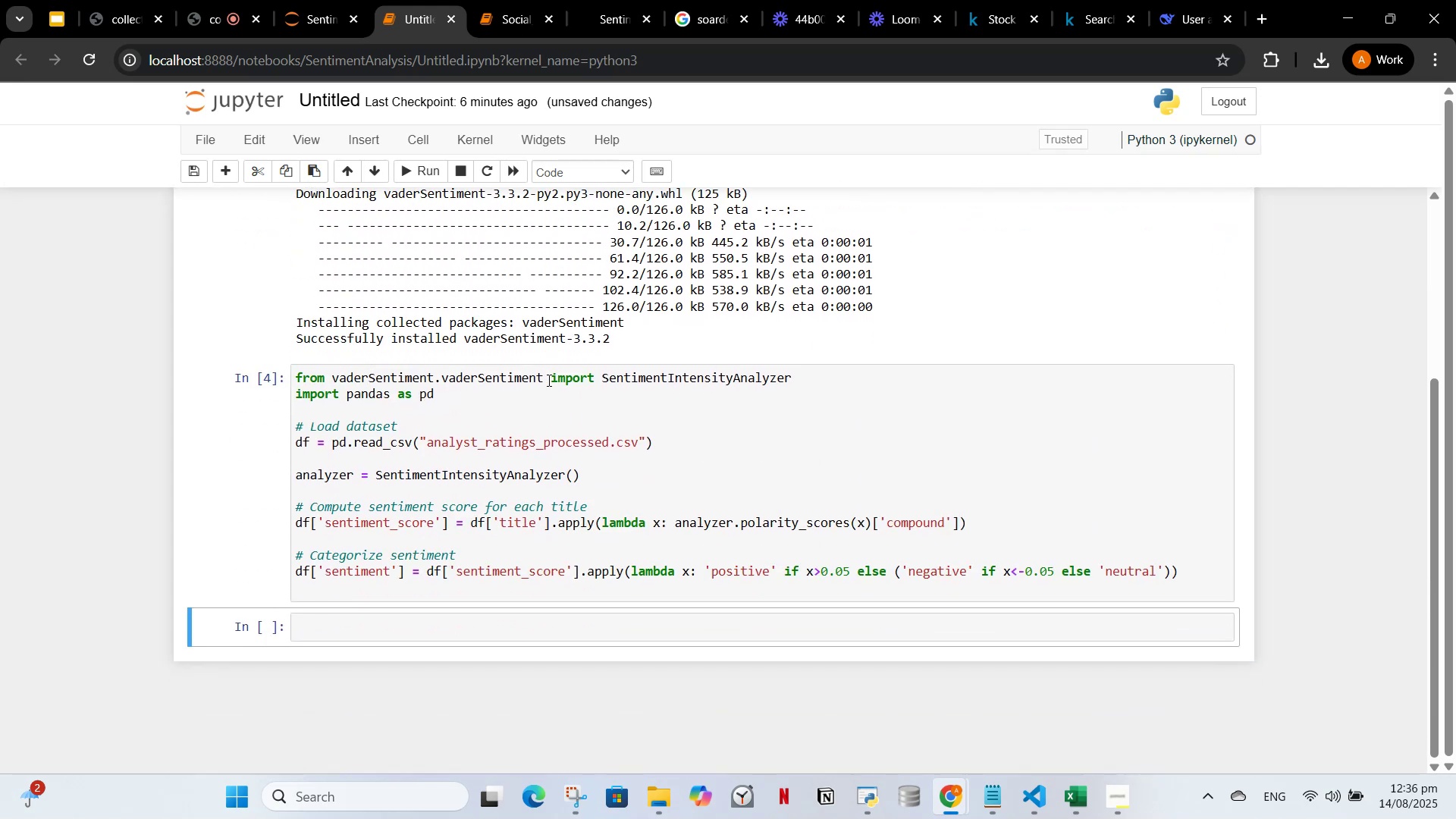 
left_click([598, 2])
 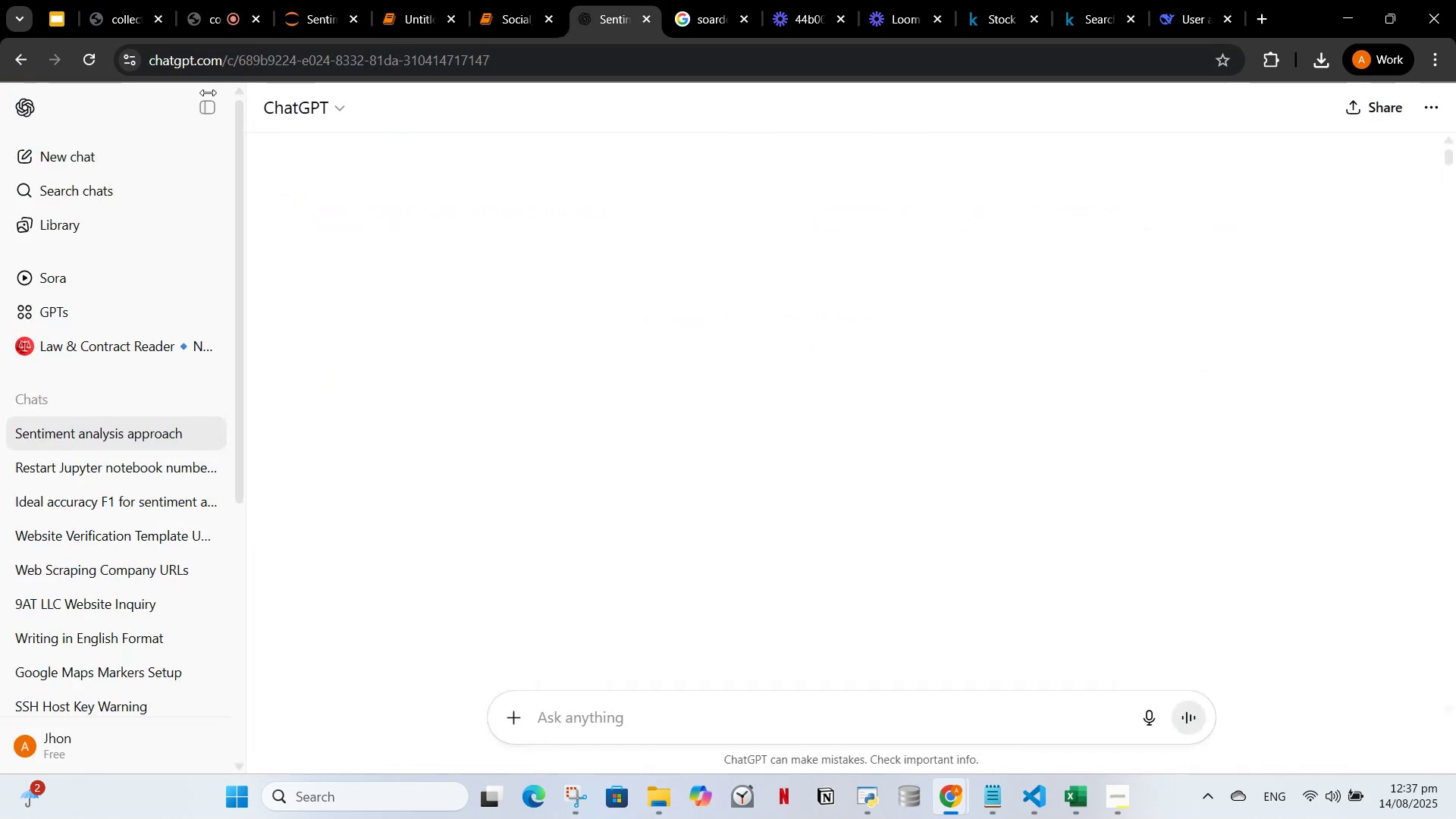 
left_click([206, 111])
 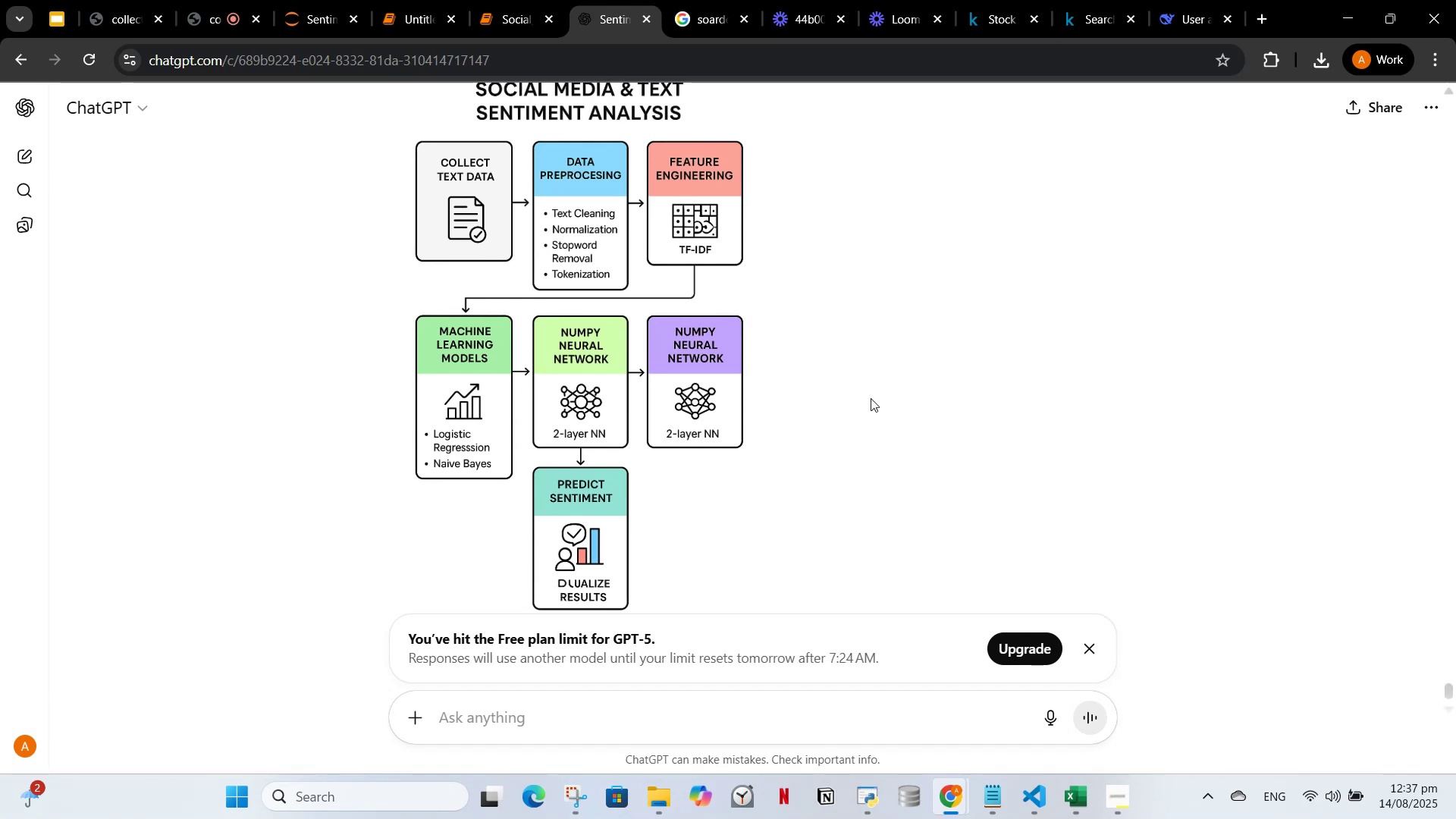 
wait(5.76)
 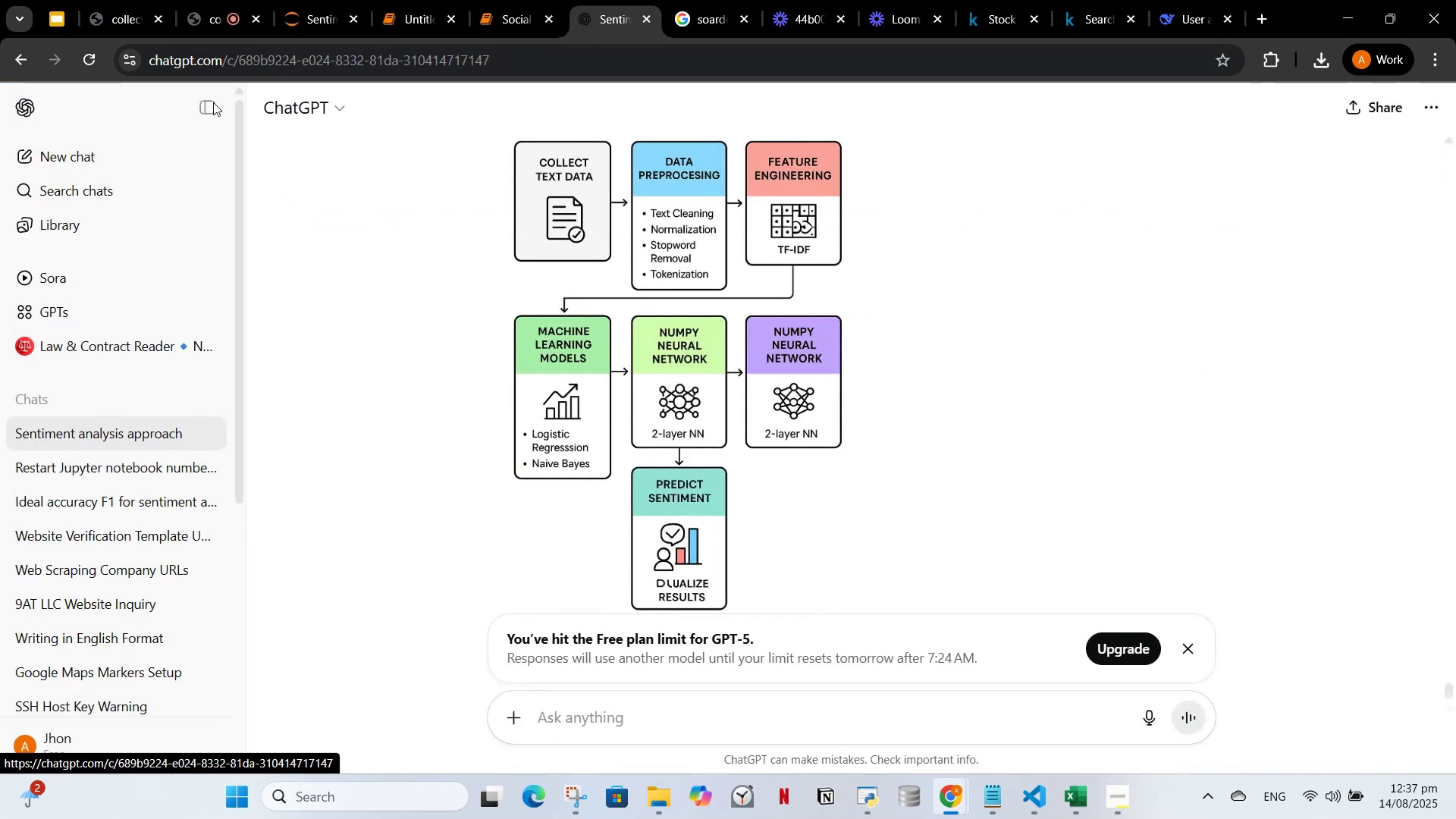 
left_click([1092, 646])
 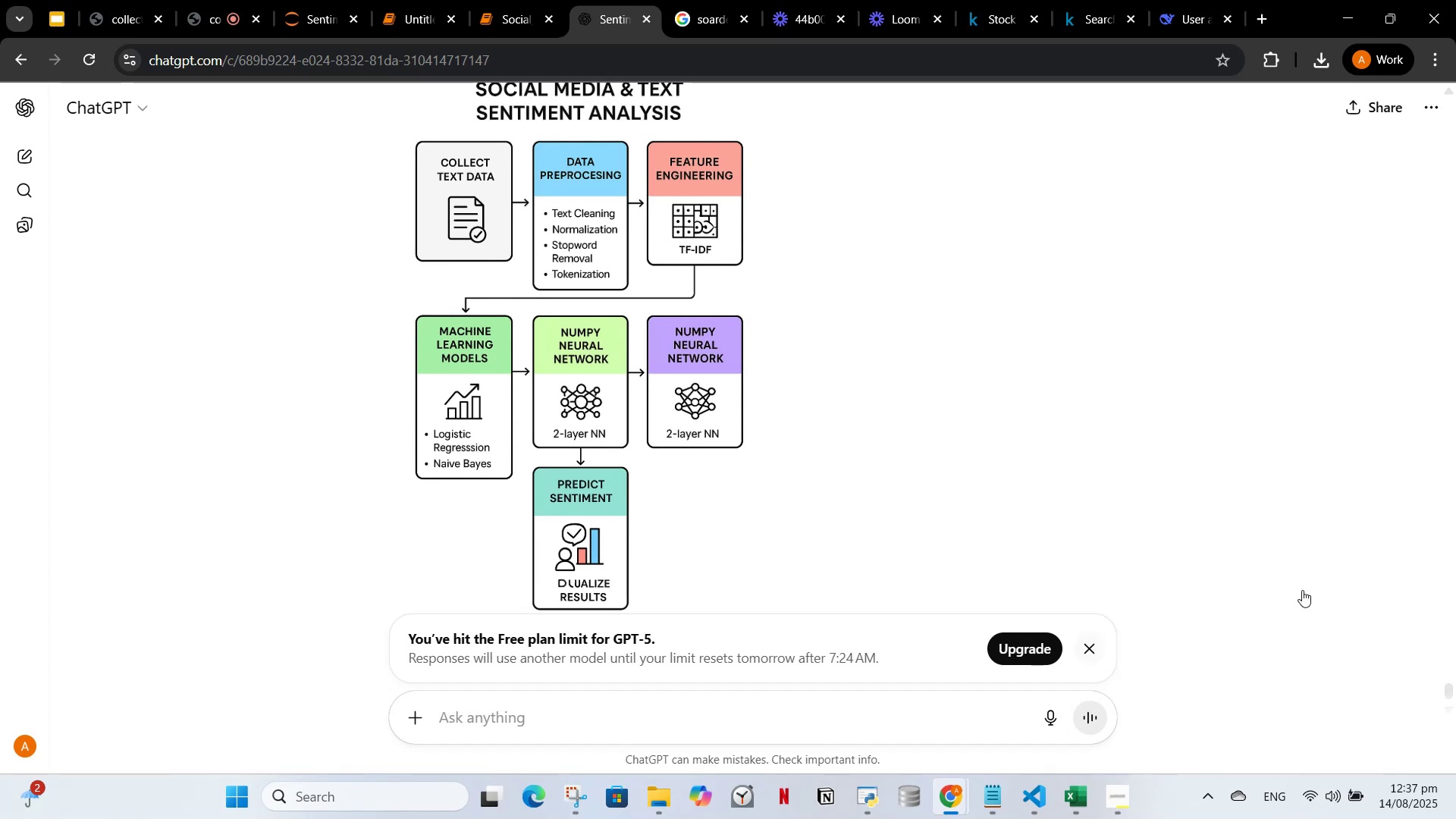 
scroll: coordinate [1373, 662], scroll_direction: down, amount: 8.0
 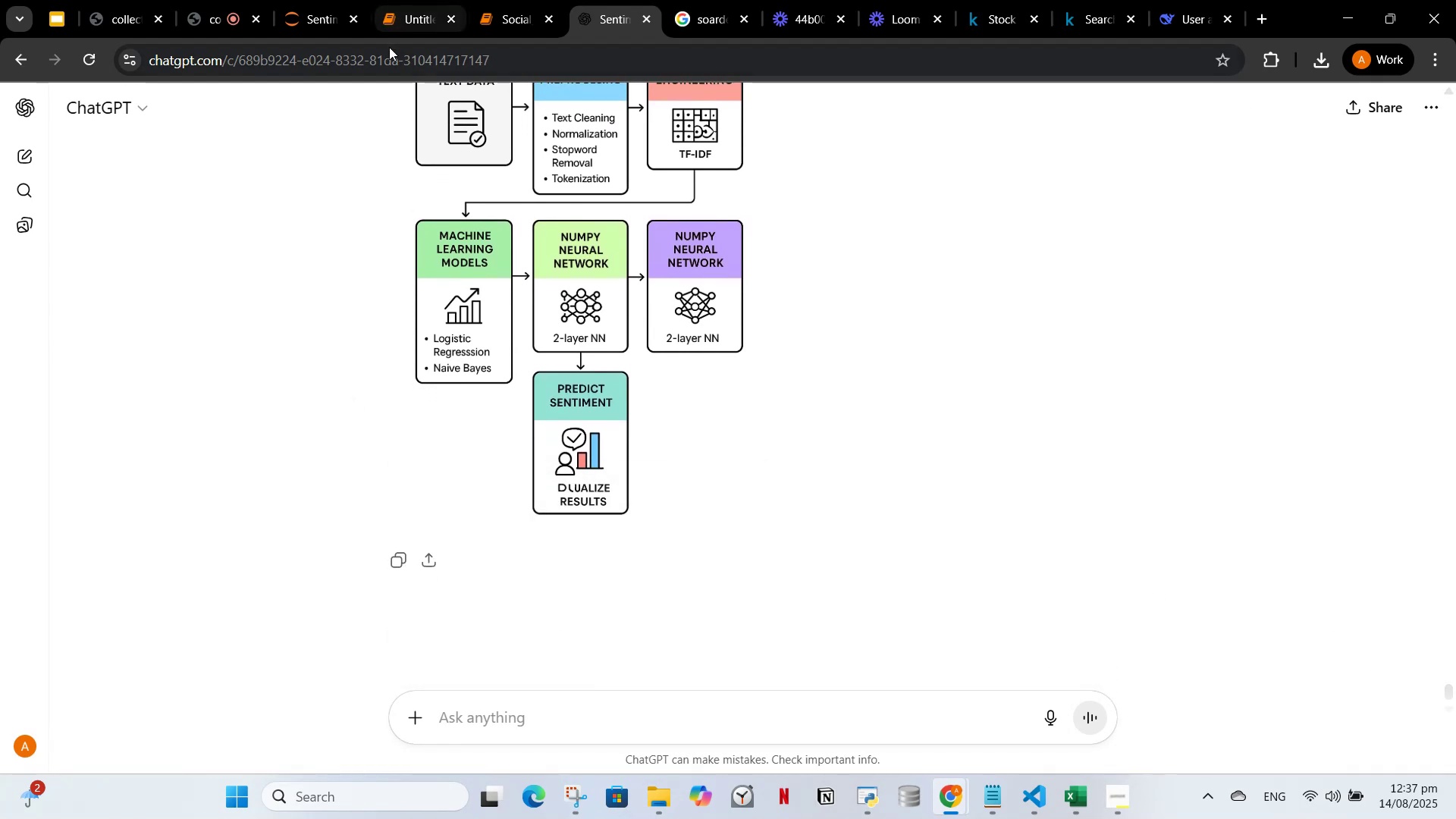 
left_click([396, 70])
 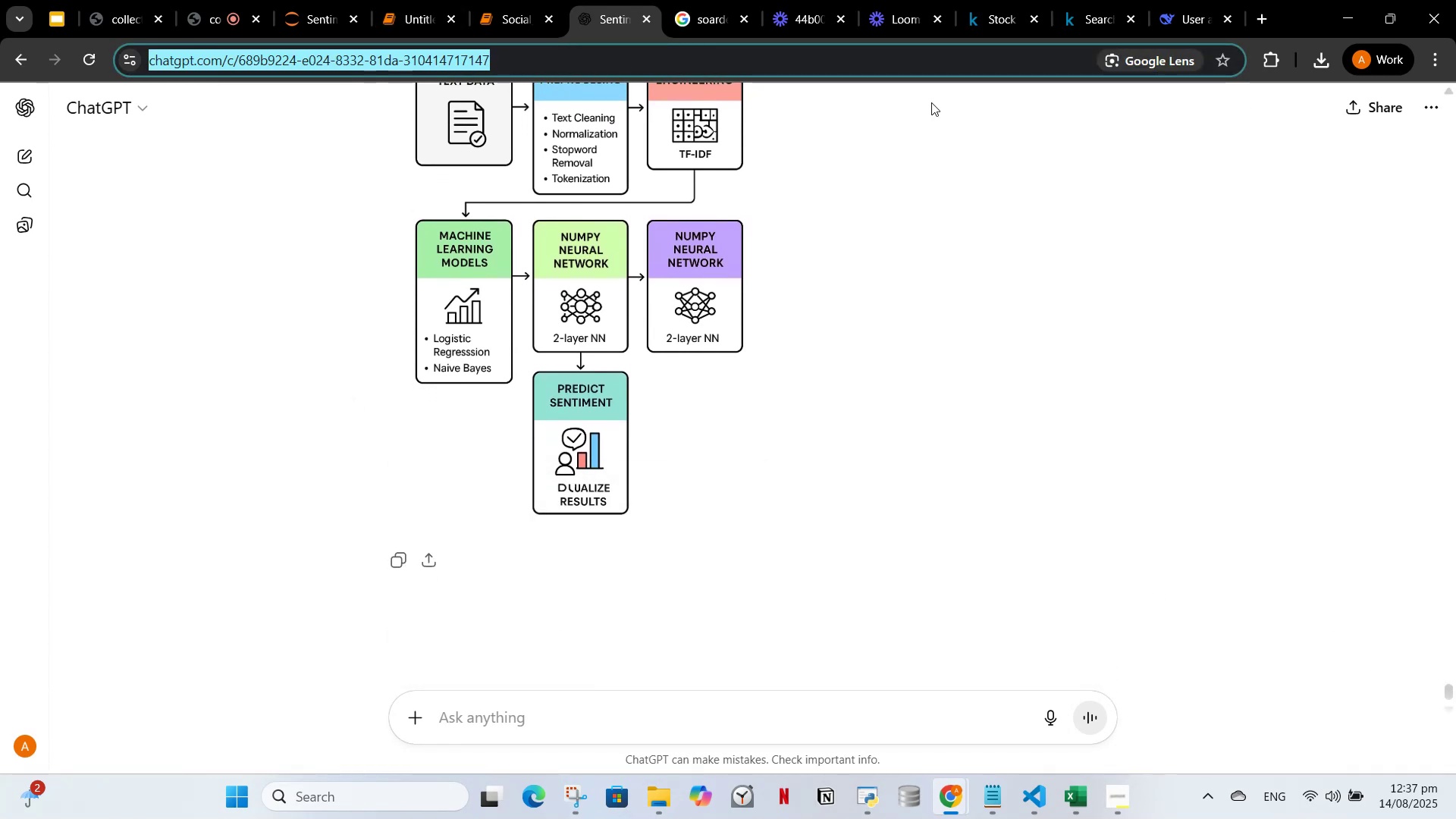 
key(Enter)
 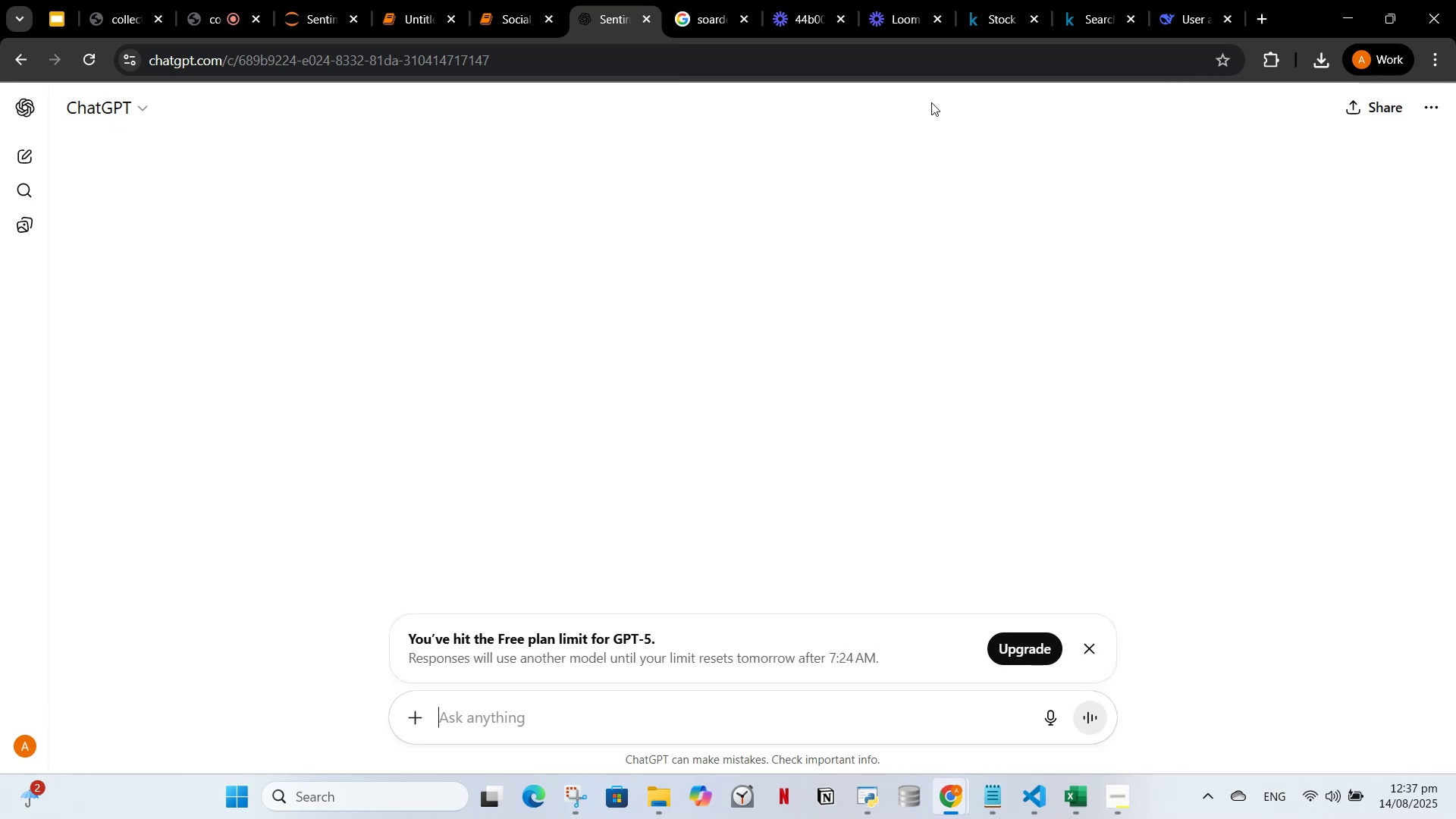 
wait(10.05)
 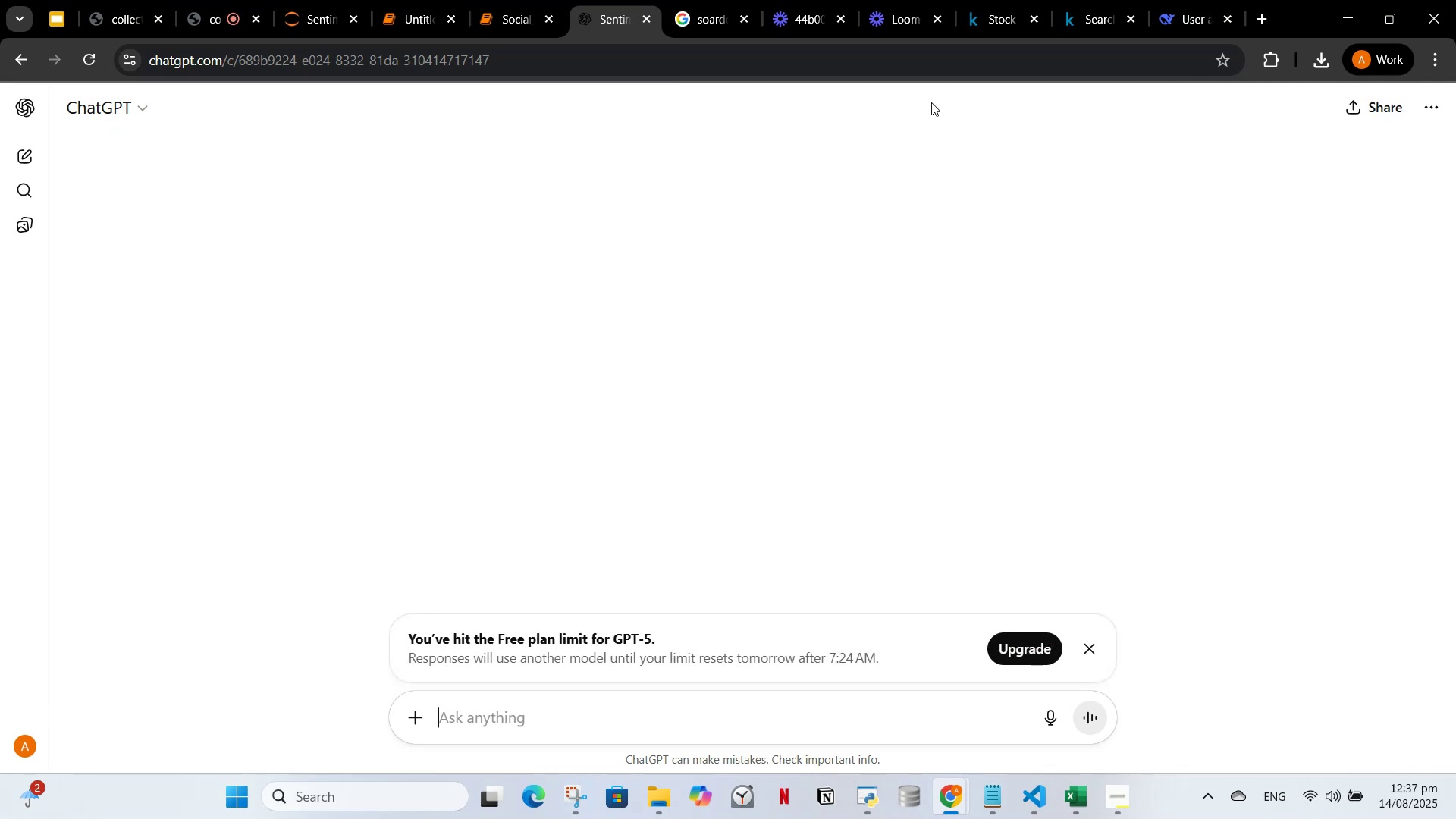 
scroll: coordinate [854, 429], scroll_direction: down, amount: 20.0
 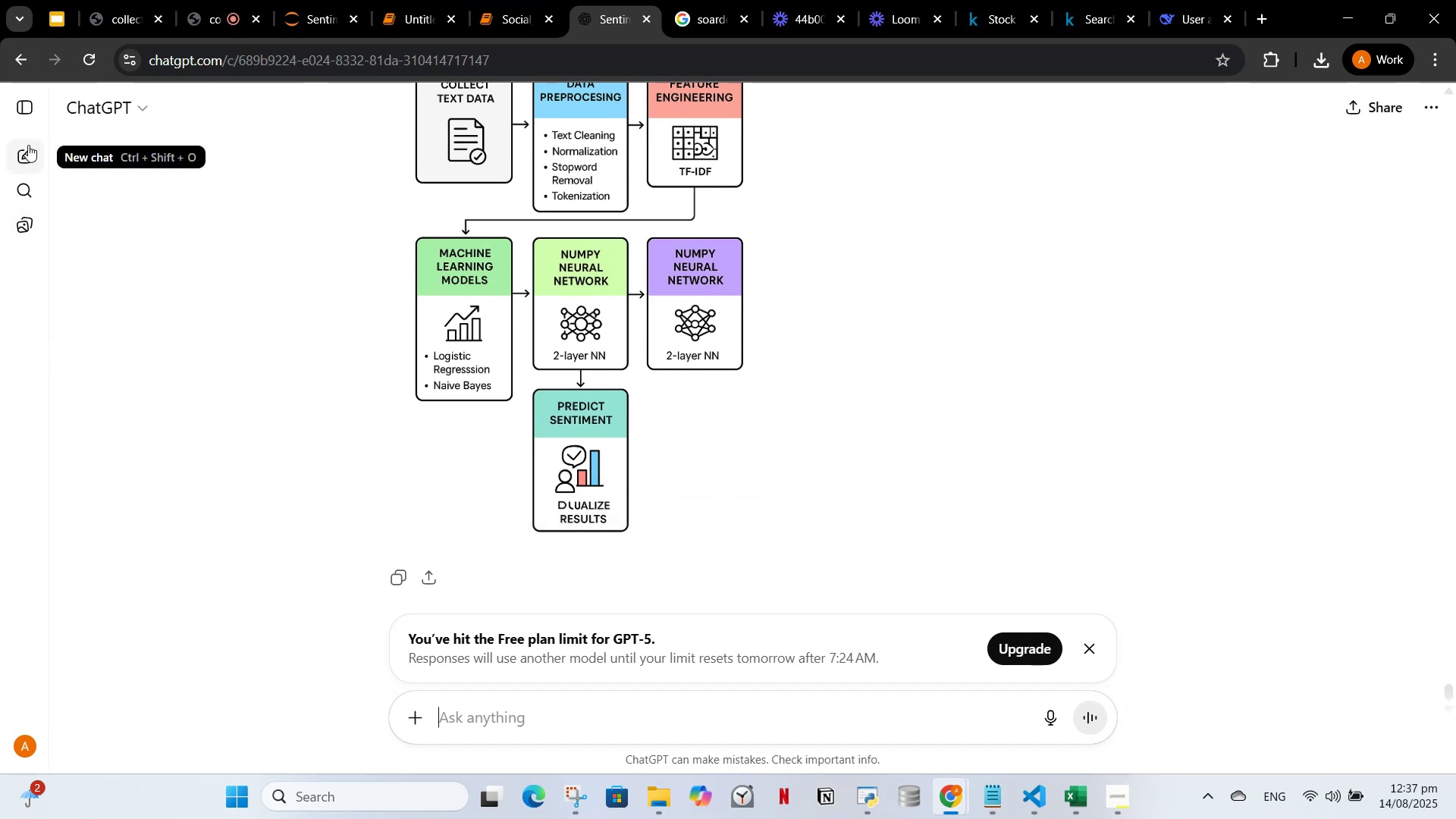 
left_click([30, 102])
 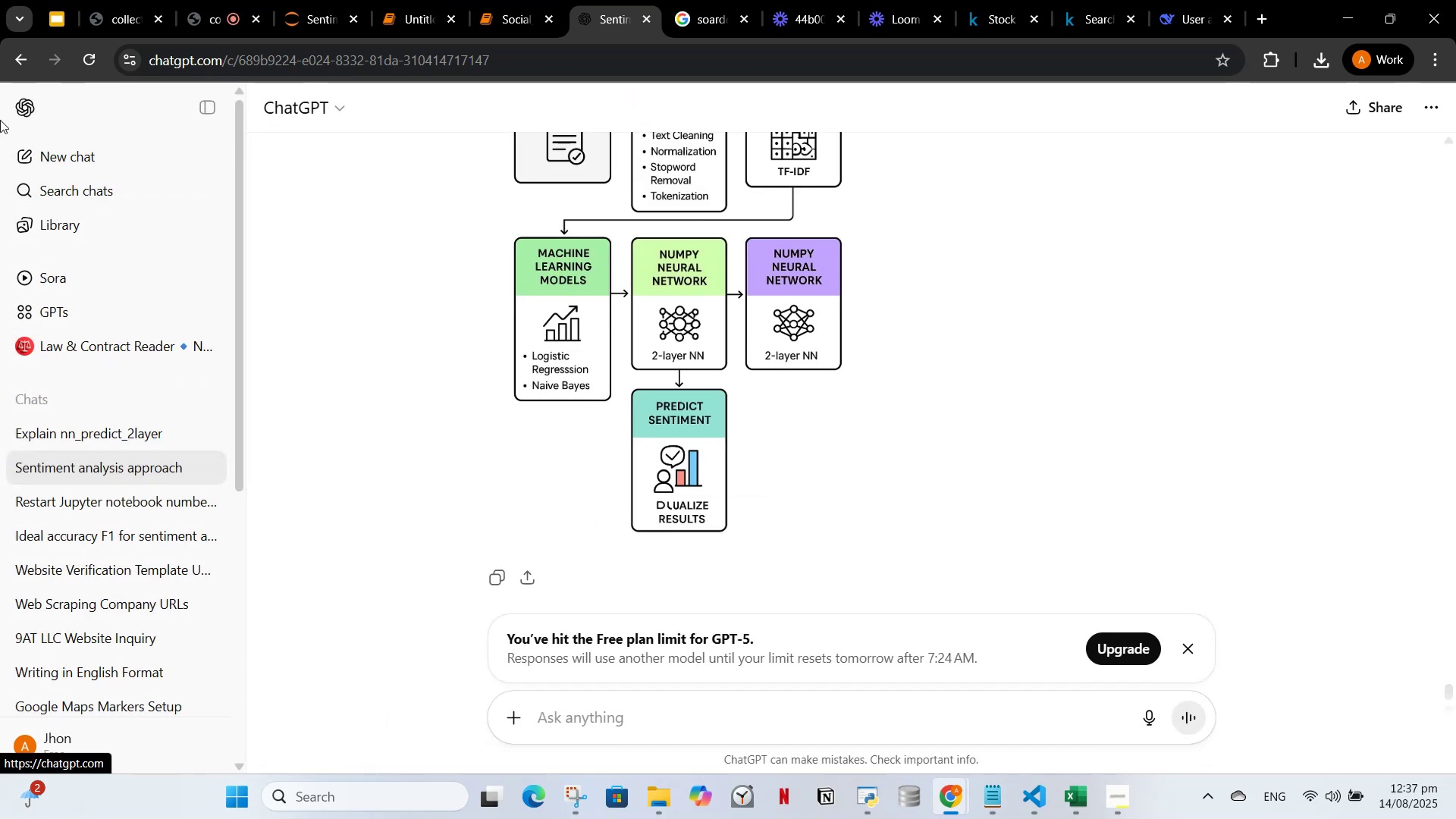 
left_click([102, 428])
 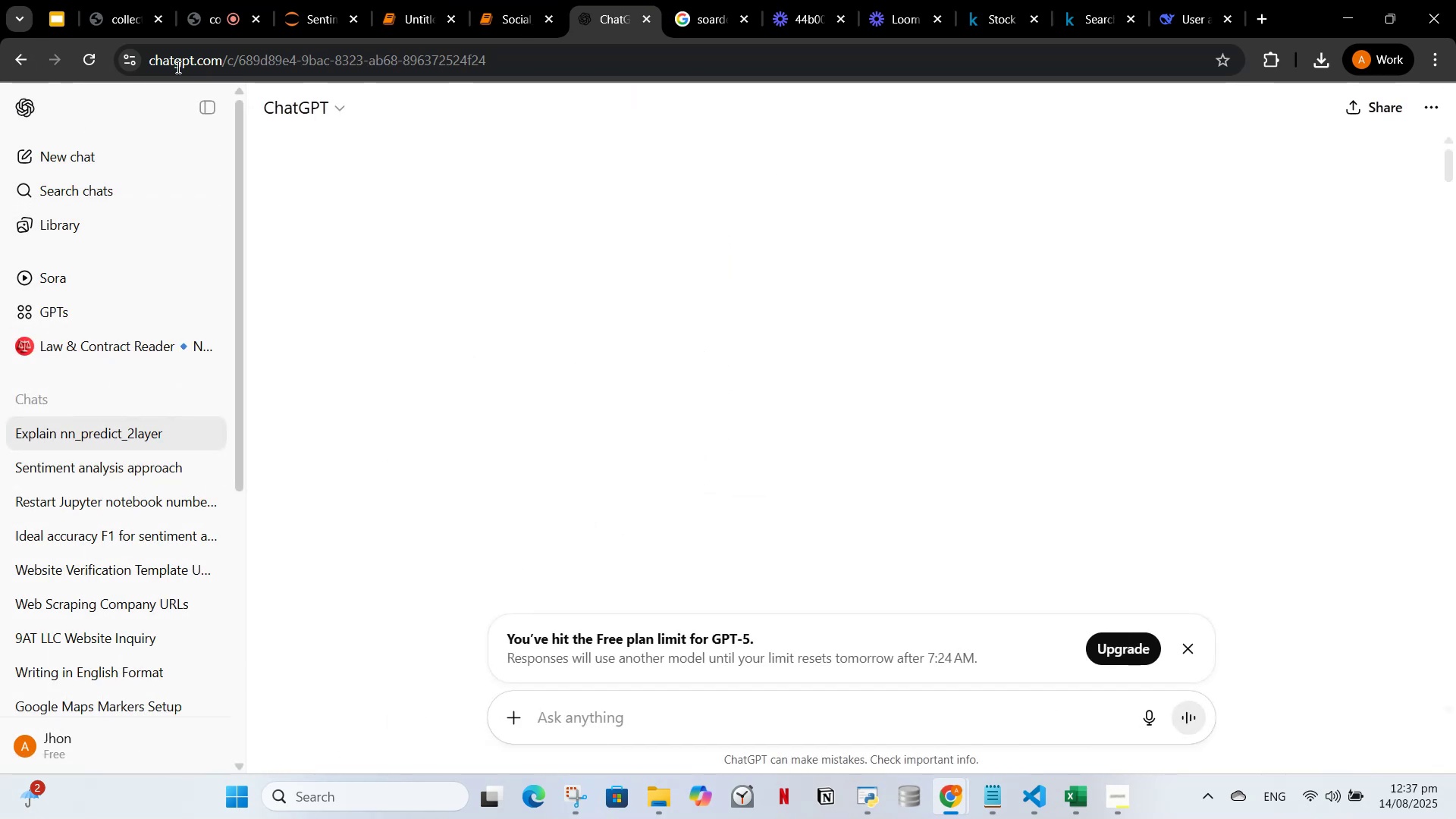 
left_click([209, 105])
 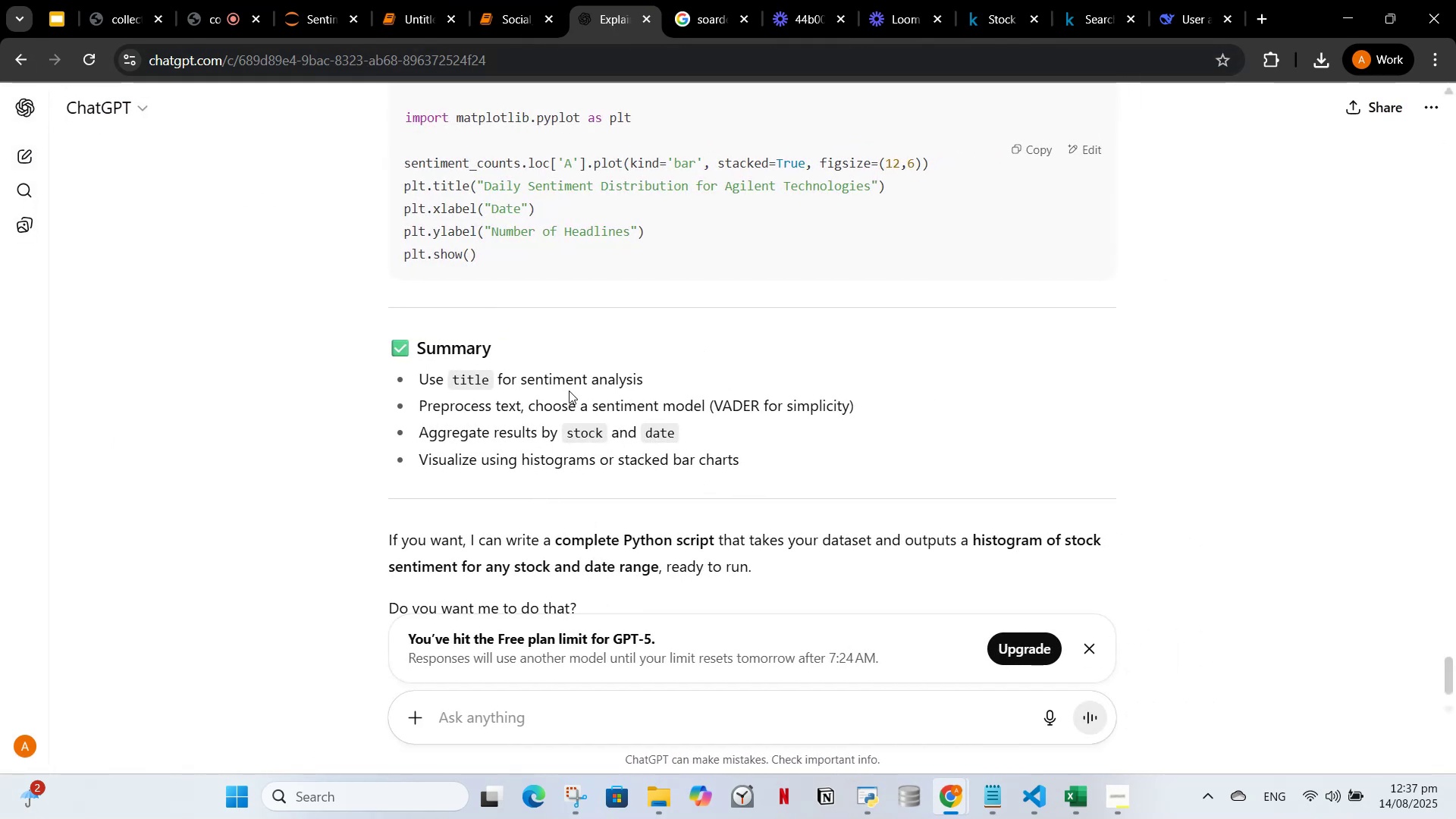 
scroll: coordinate [577, 358], scroll_direction: up, amount: 11.0
 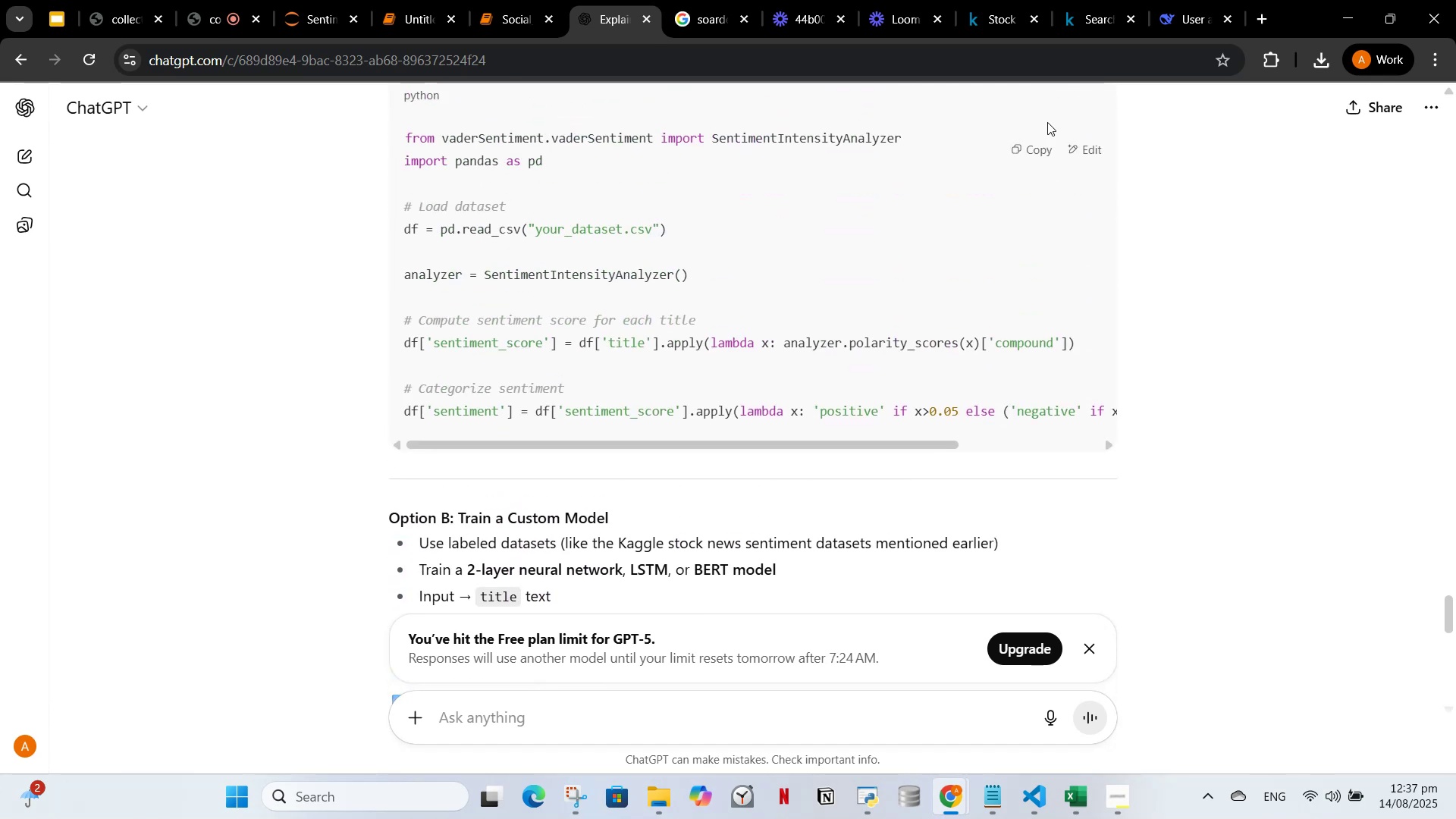 
left_click([1021, 158])
 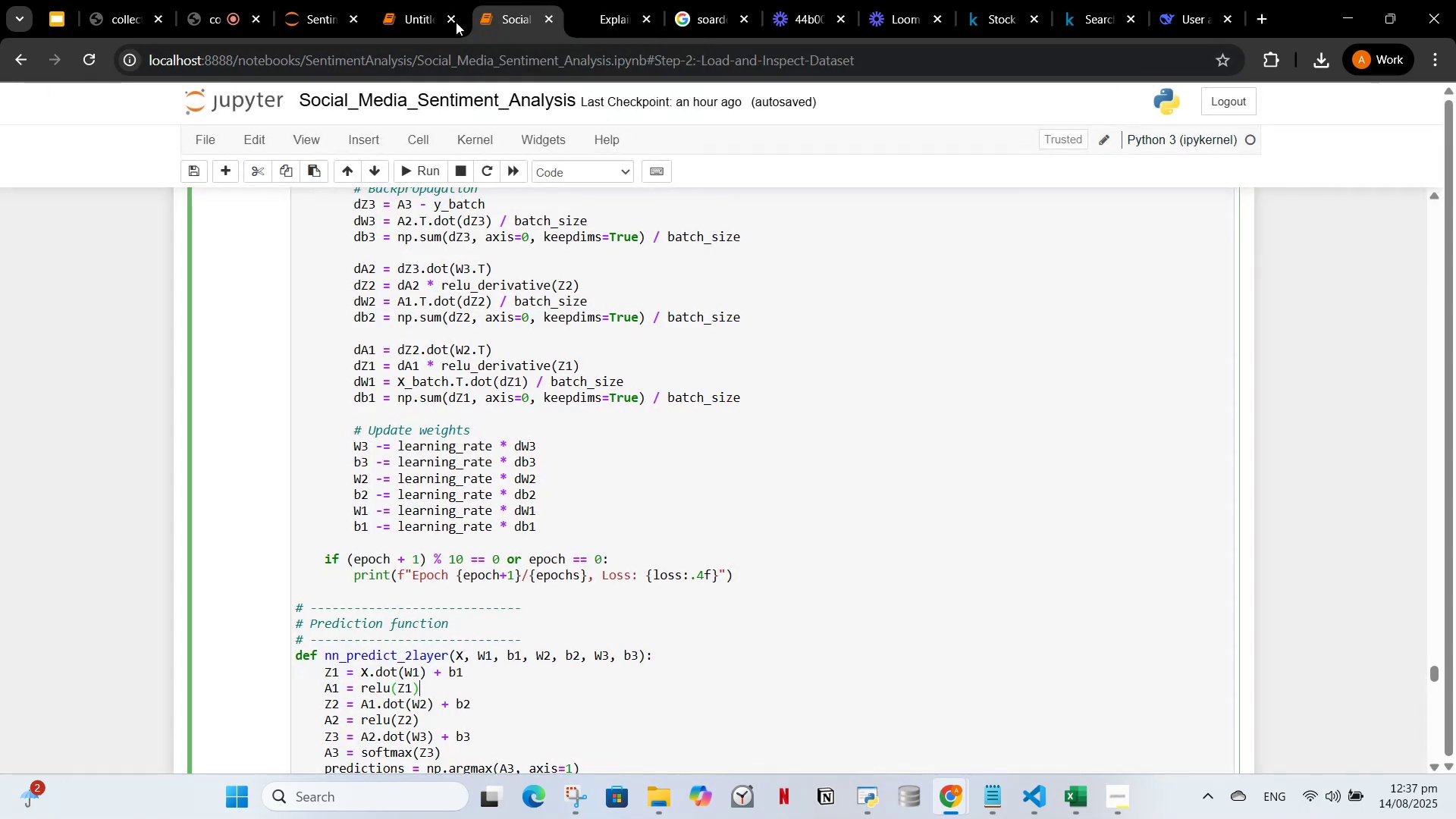 
left_click([419, 23])
 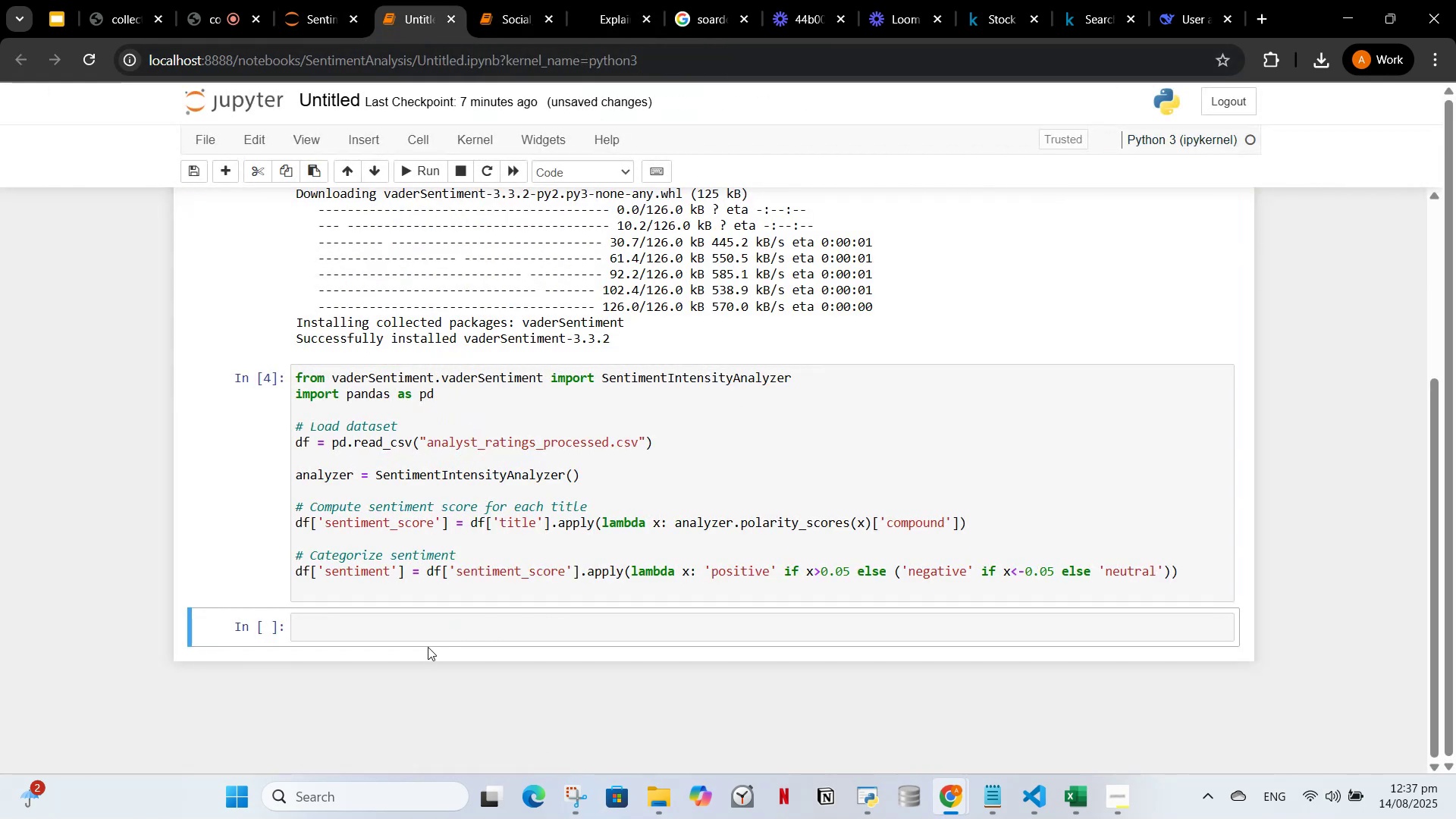 
left_click([443, 627])
 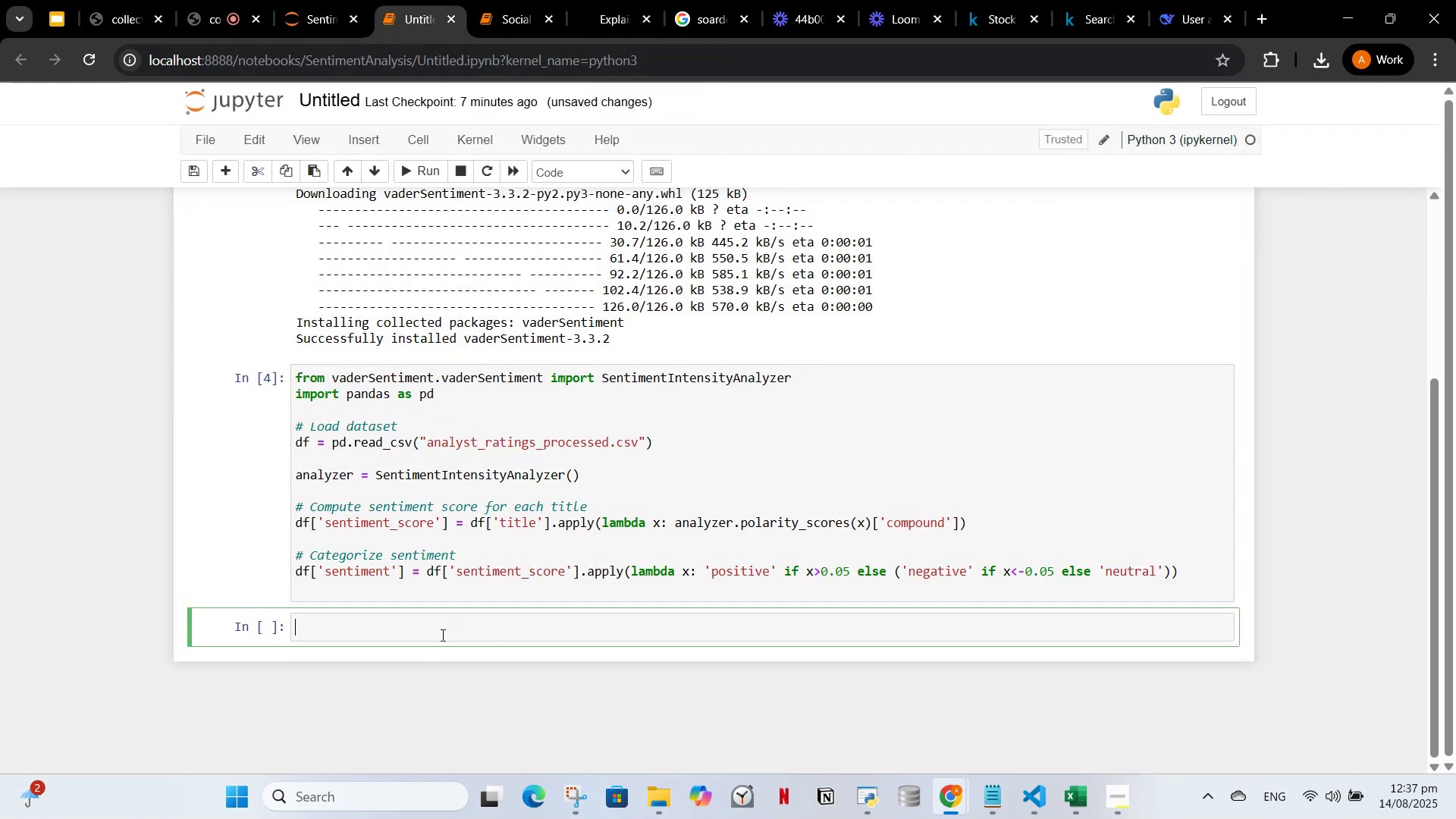 
key(Control+V)
 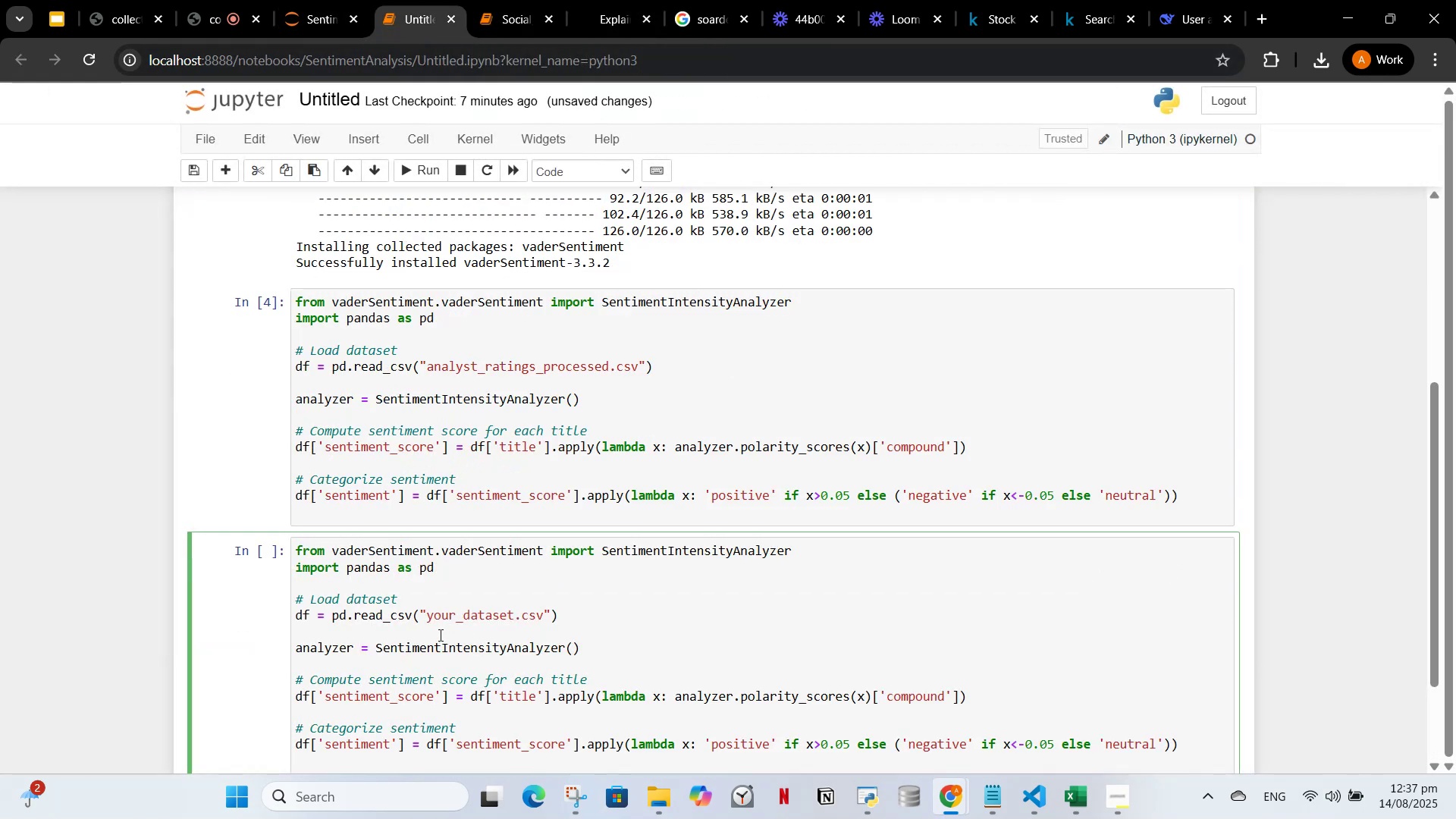 
scroll: coordinate [438, 636], scroll_direction: down, amount: 1.0
 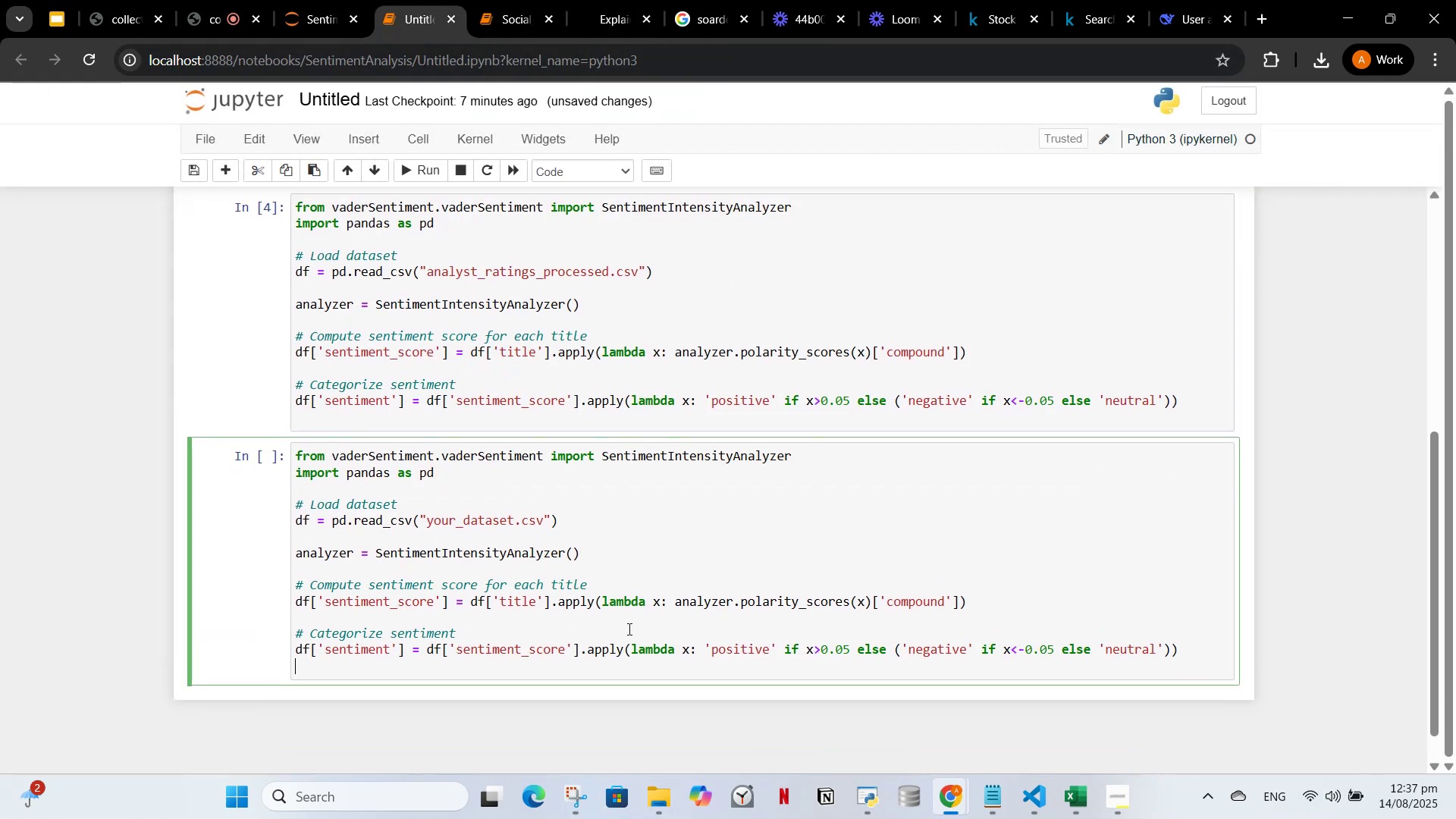 
key(Control+A)
 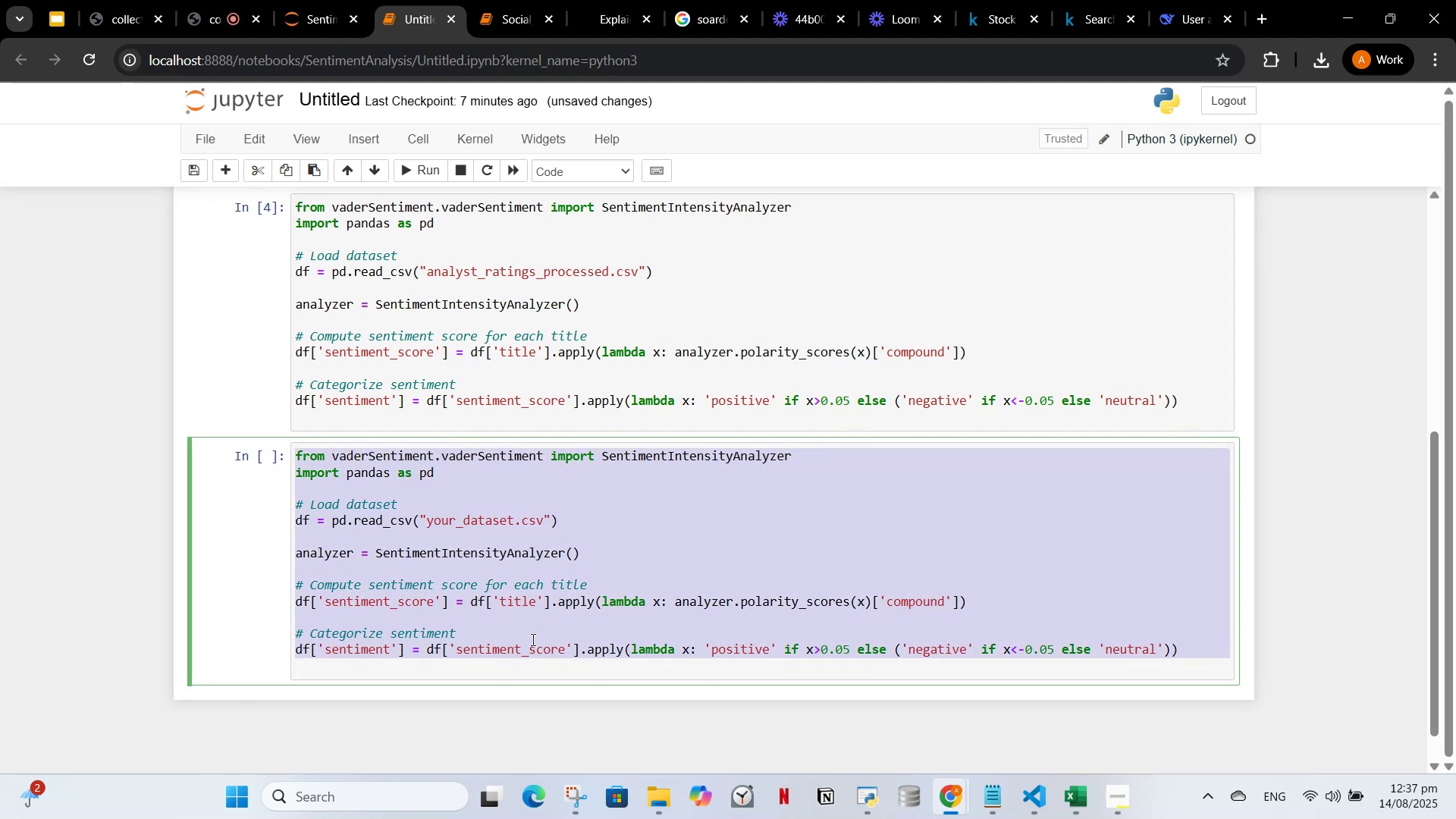 
key(Backspace)
 